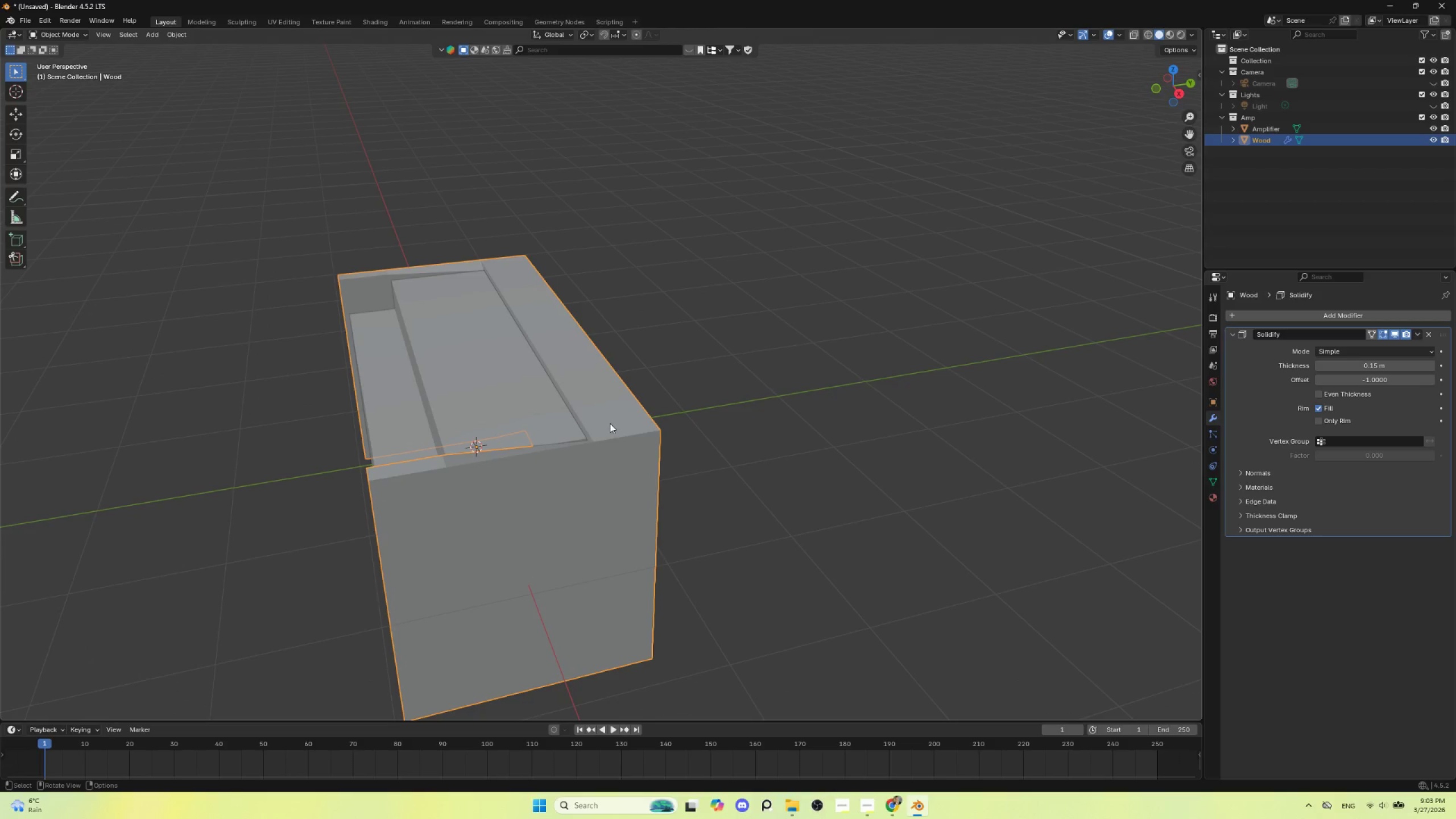 
key(NumpadDivide)
 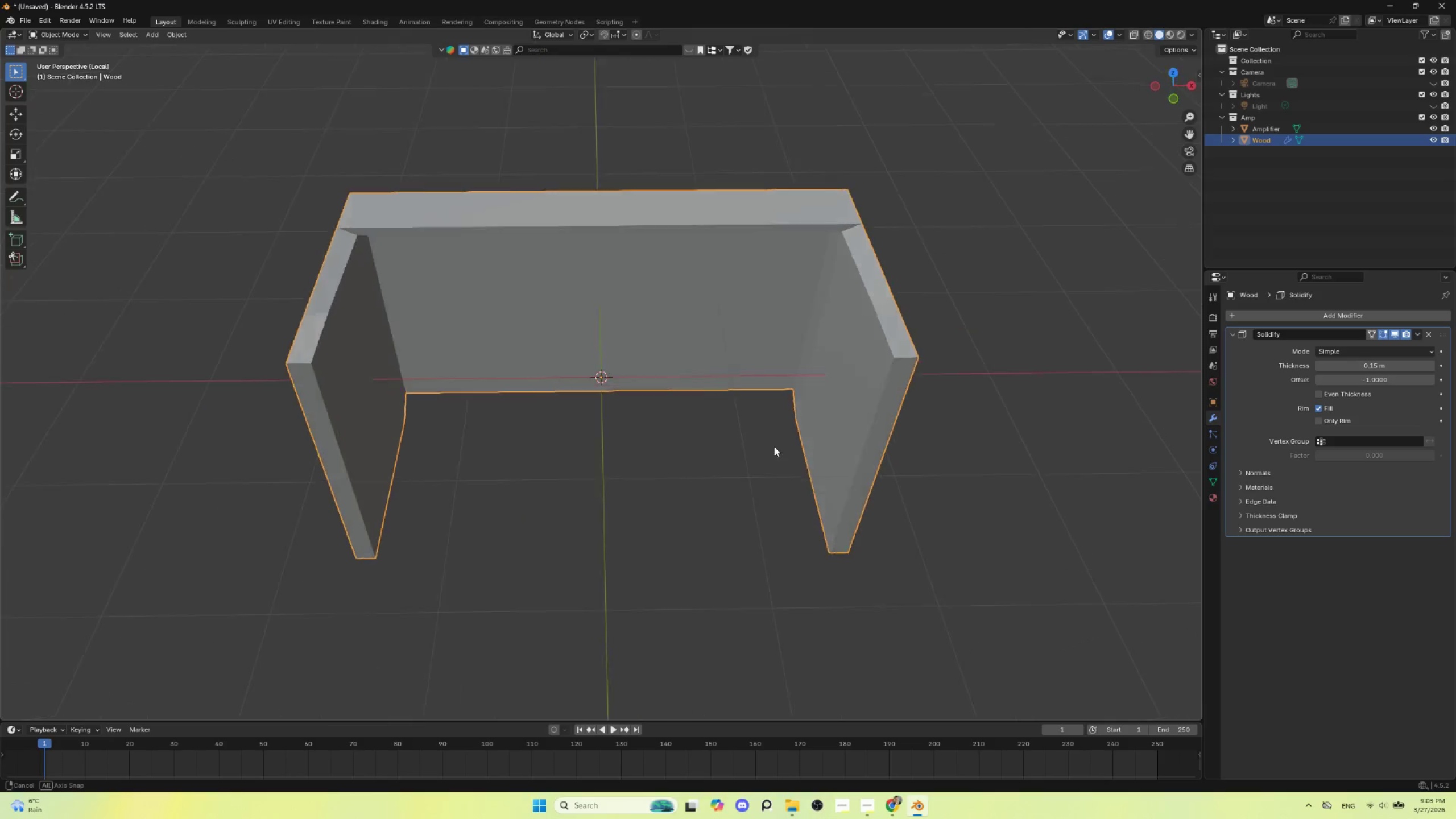 
hold_key(key=ShiftLeft, duration=0.56)
 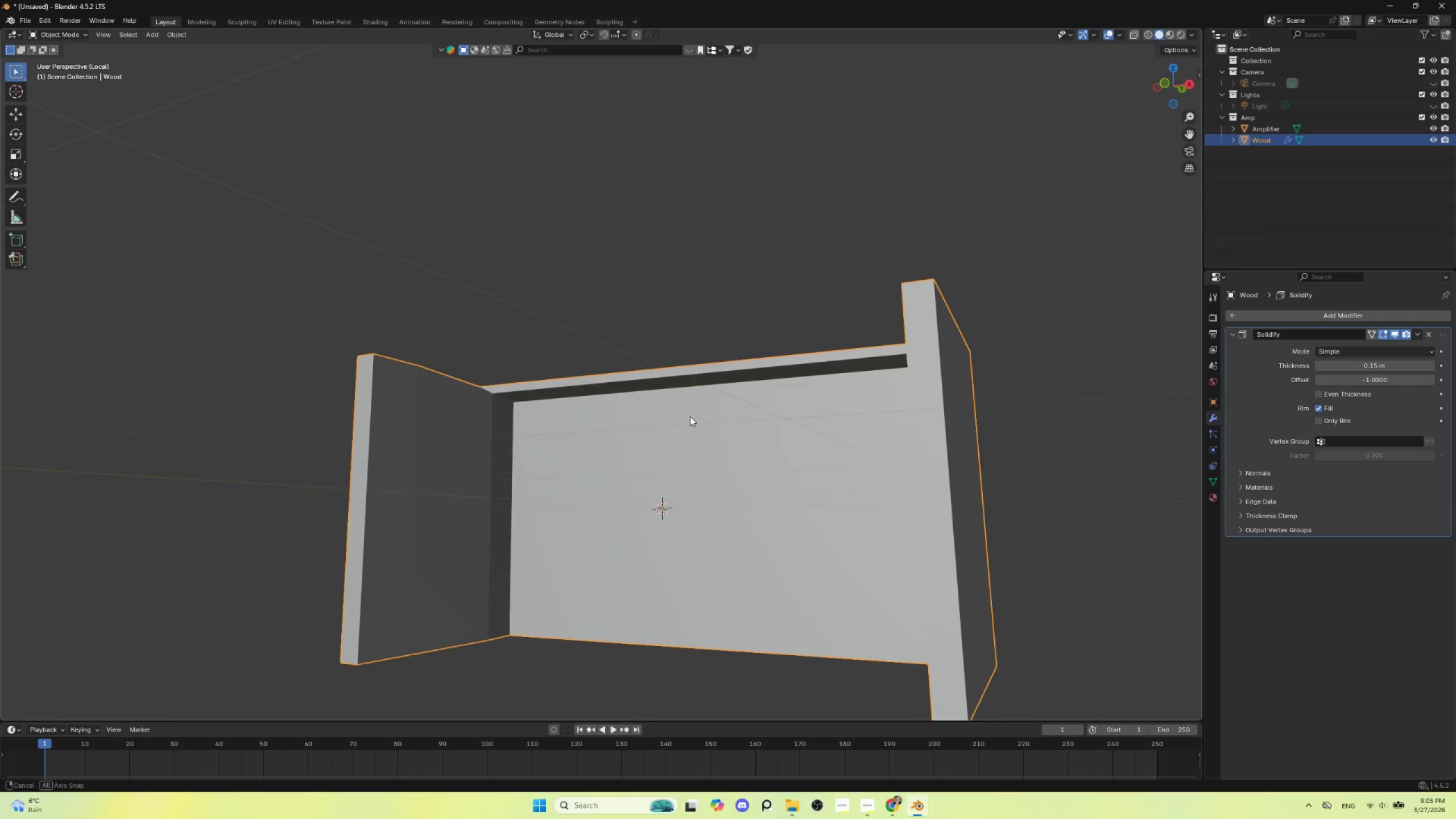 
hold_key(key=ShiftLeft, duration=0.52)
 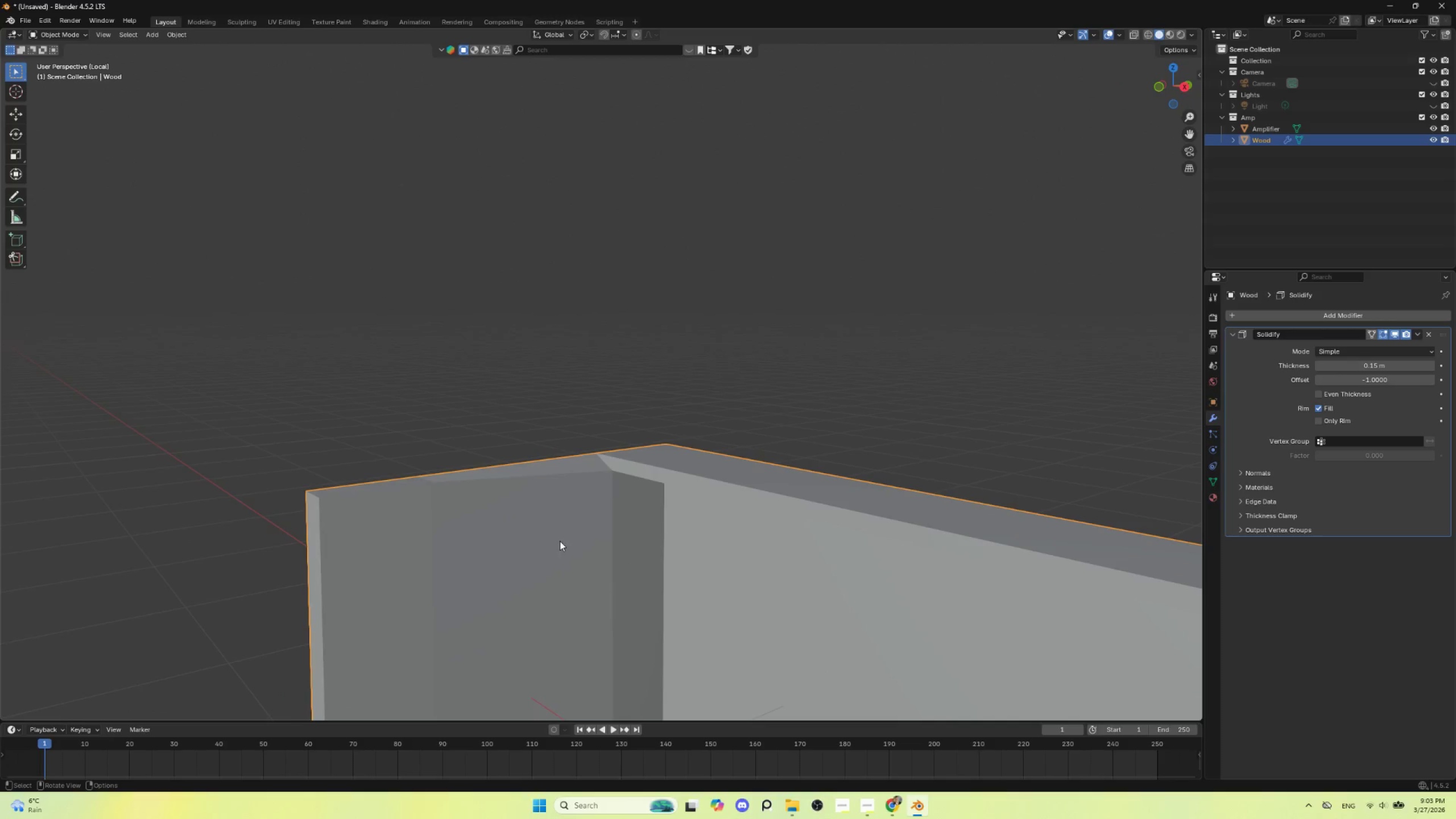 
scroll: coordinate [651, 440], scroll_direction: up, amount: 4.0
 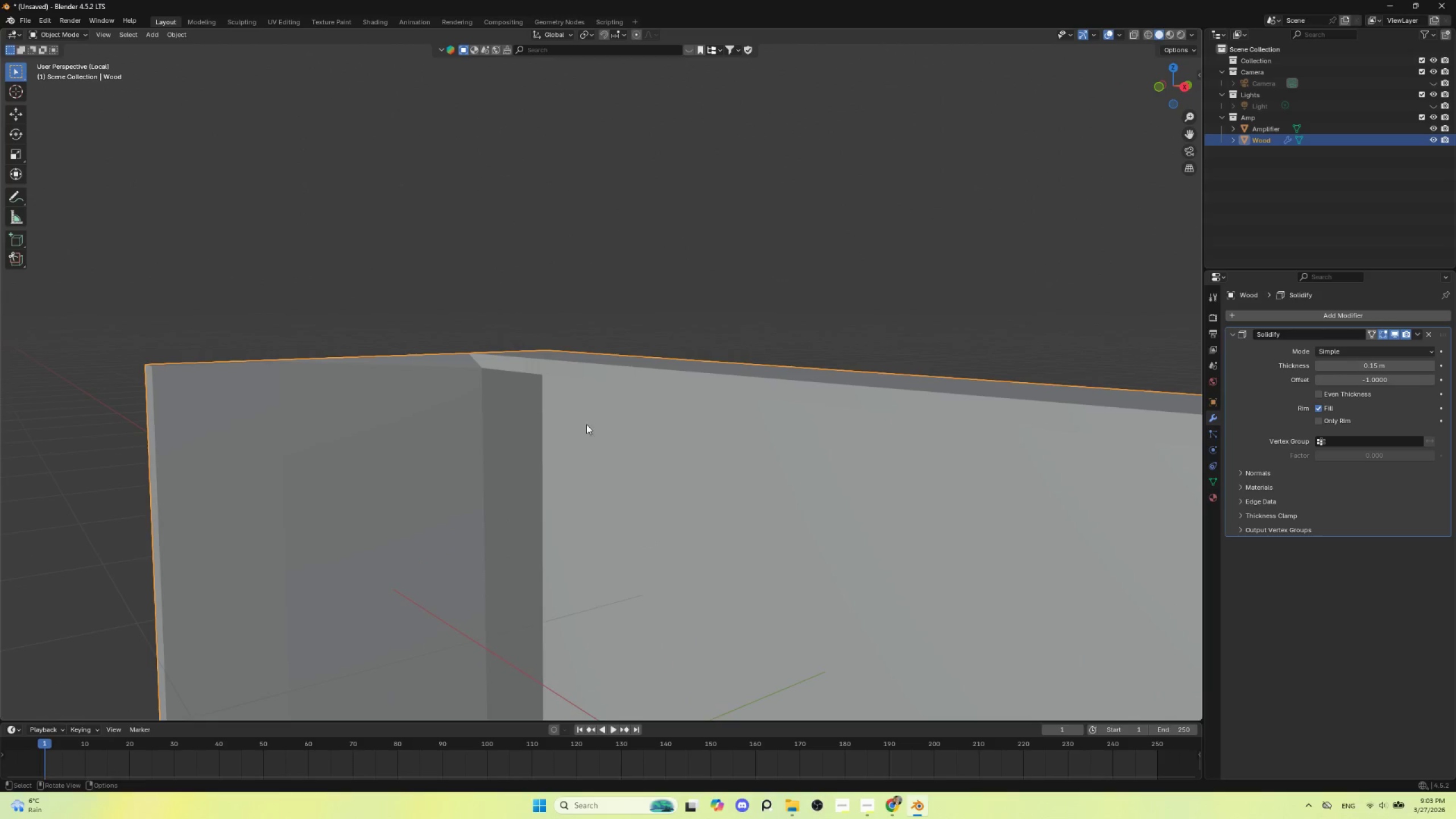 
left_click([559, 540])
 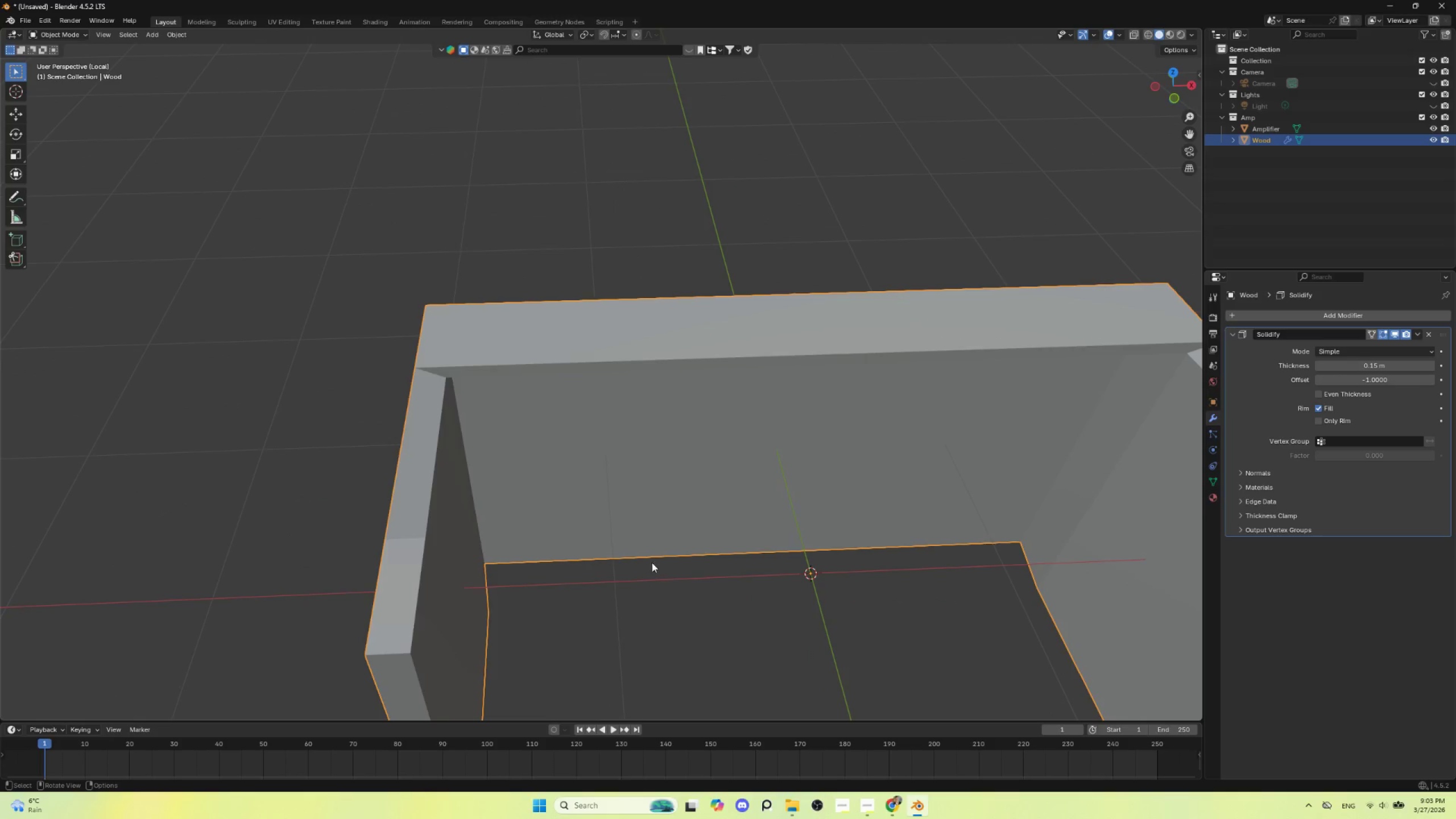 
key(Tab)
 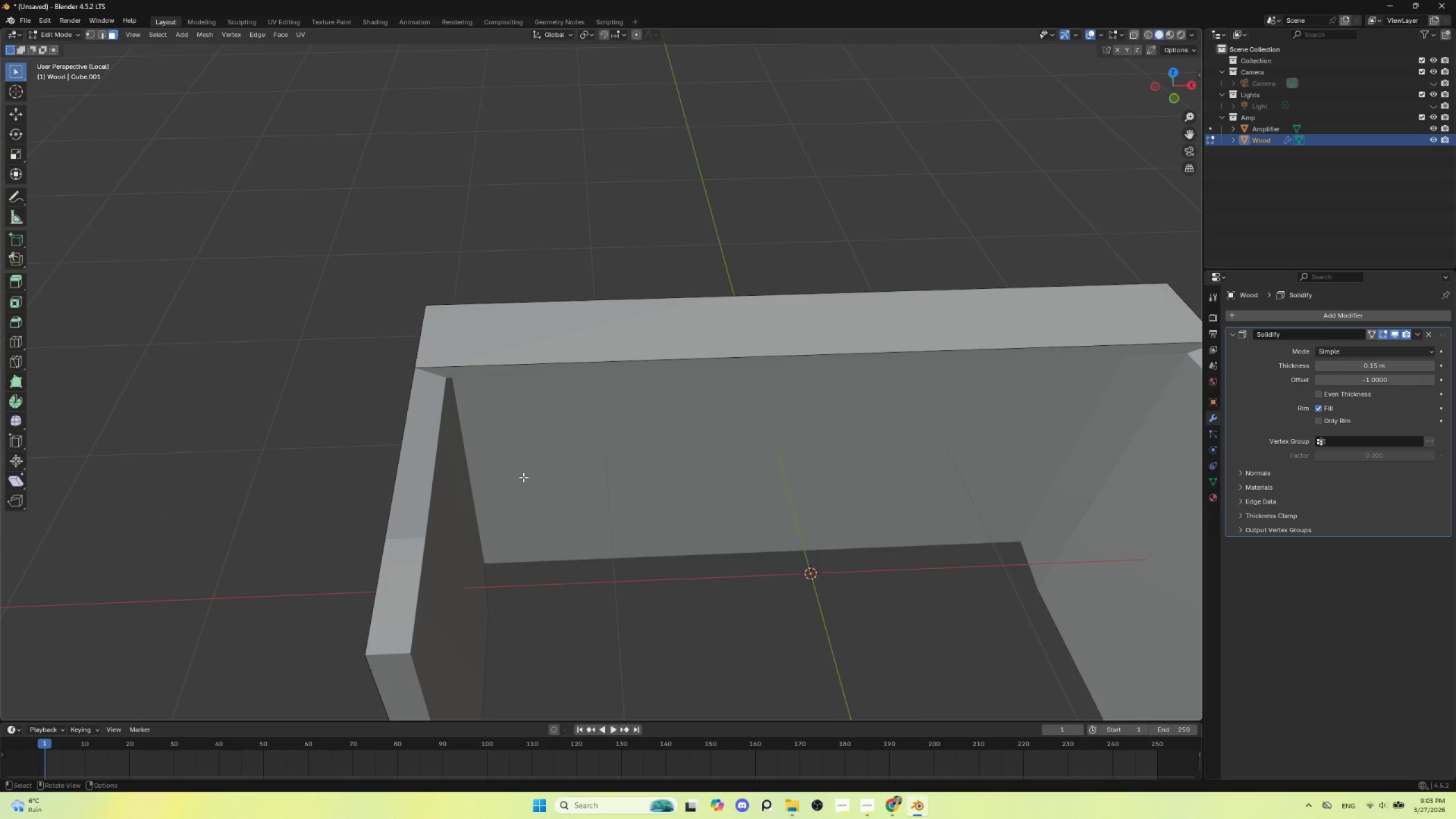 
key(Tab)
 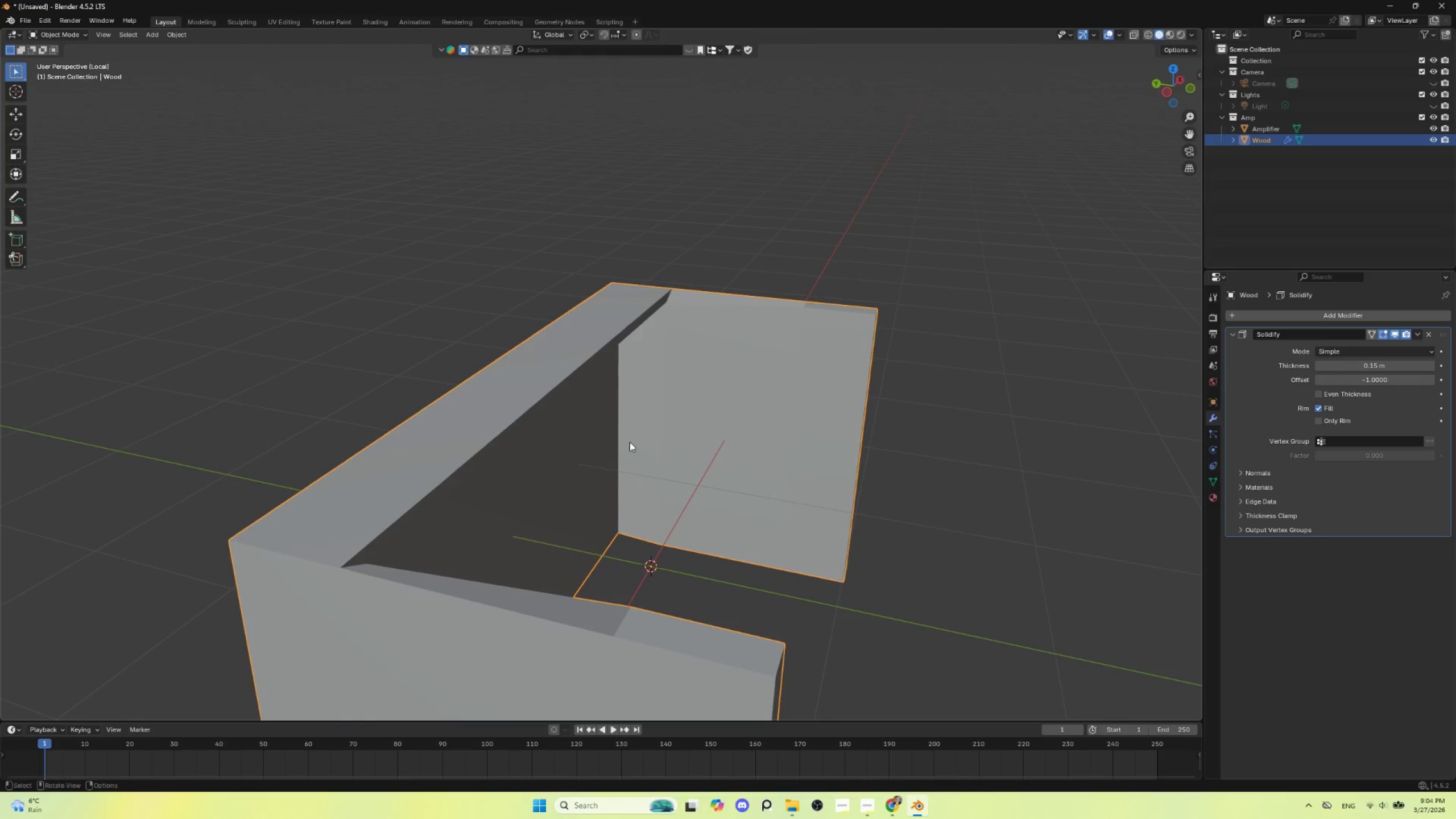 
scroll: coordinate [630, 445], scroll_direction: down, amount: 3.0
 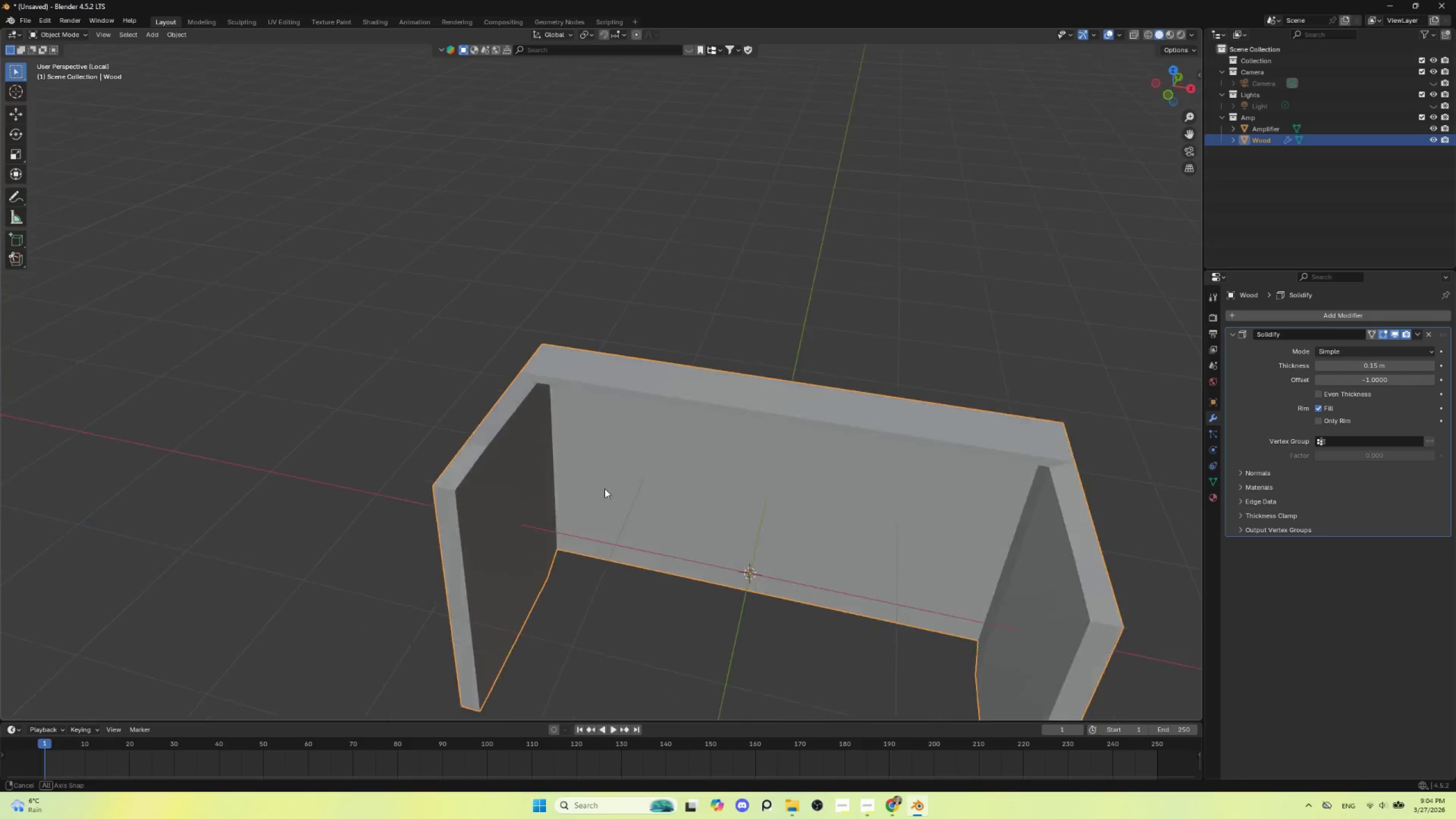 
hold_key(key=AltLeft, duration=0.61)
 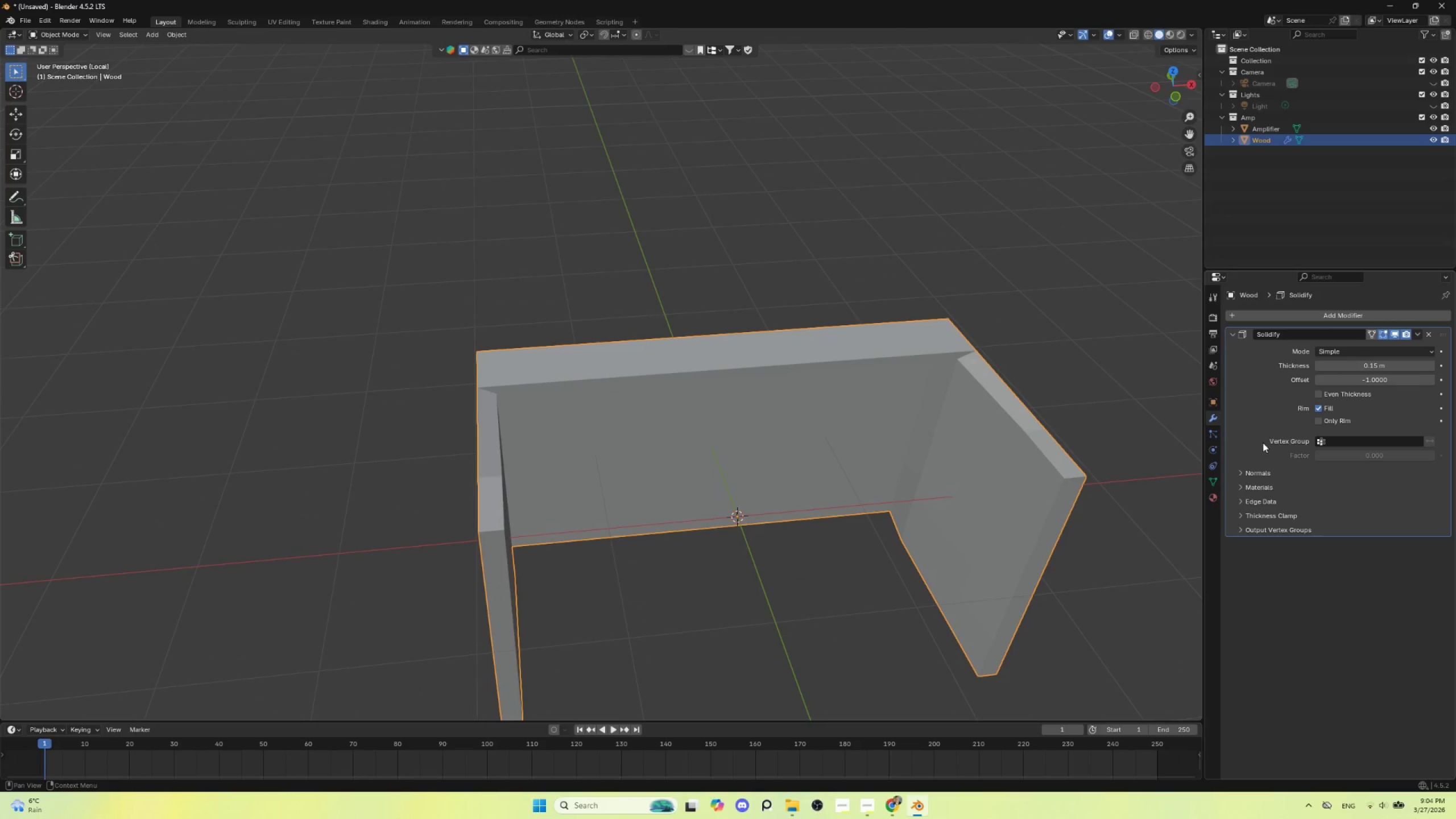 
left_click([1211, 413])
 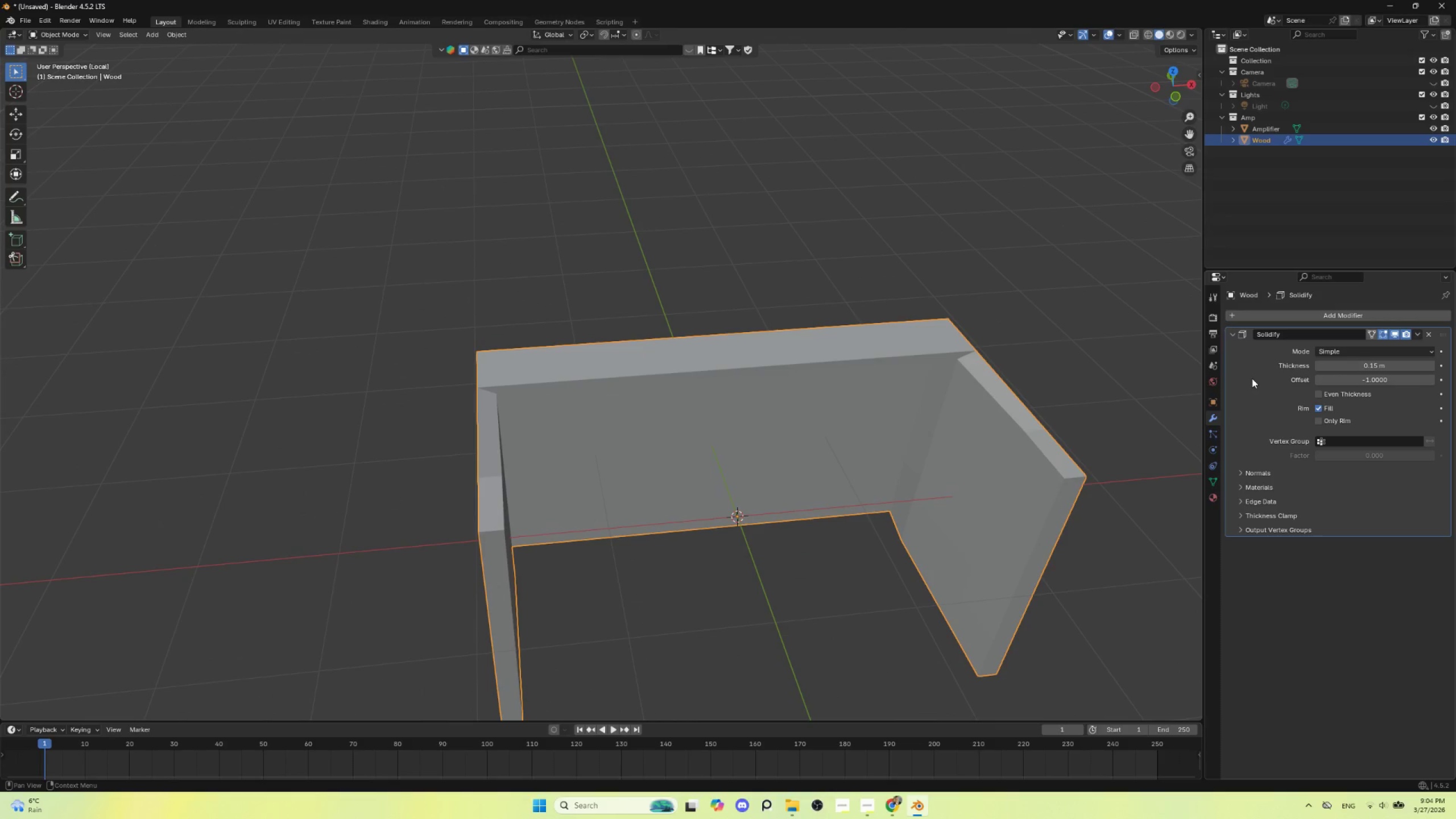 
key(Control+A)
 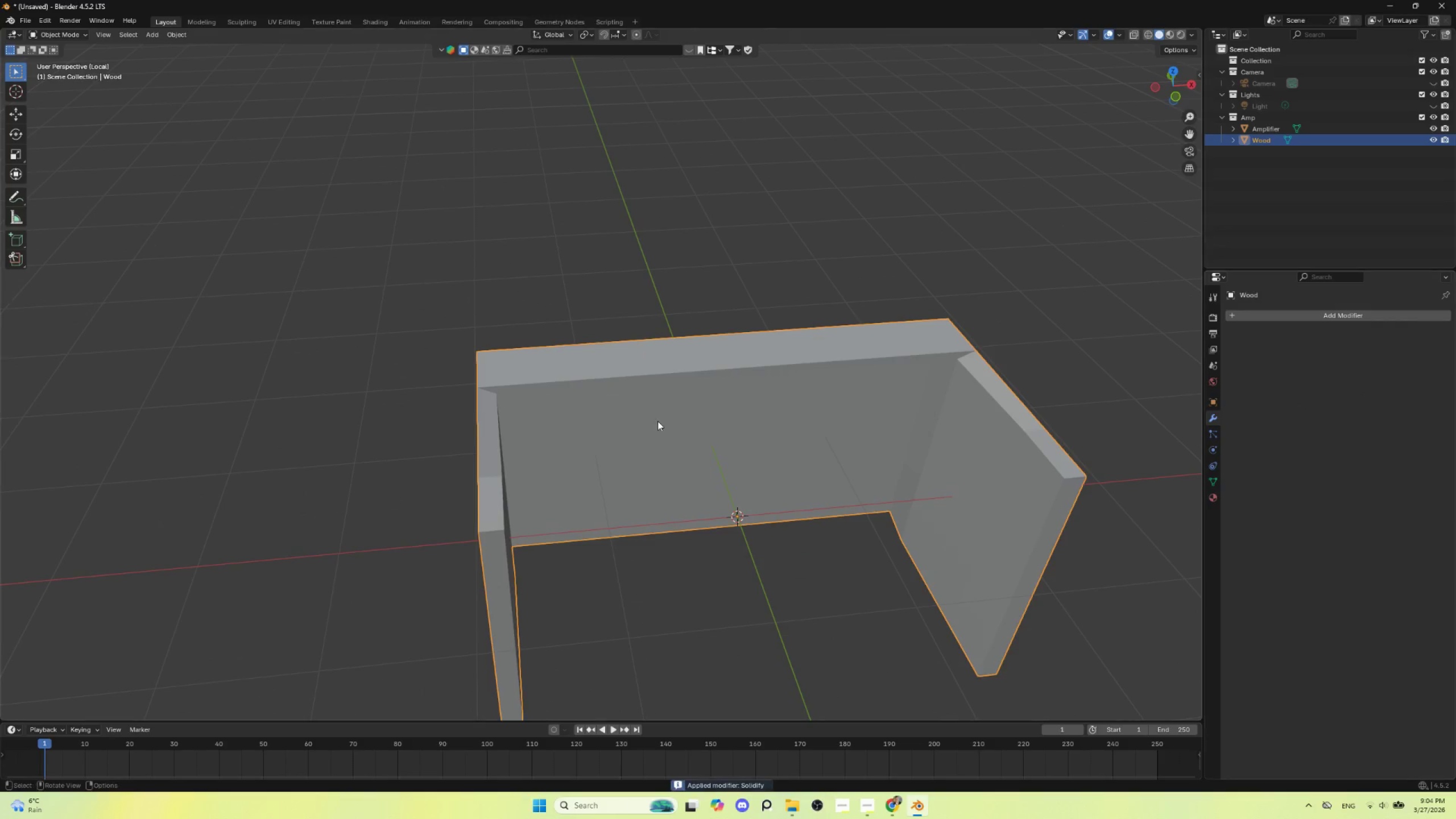 
key(Tab)
 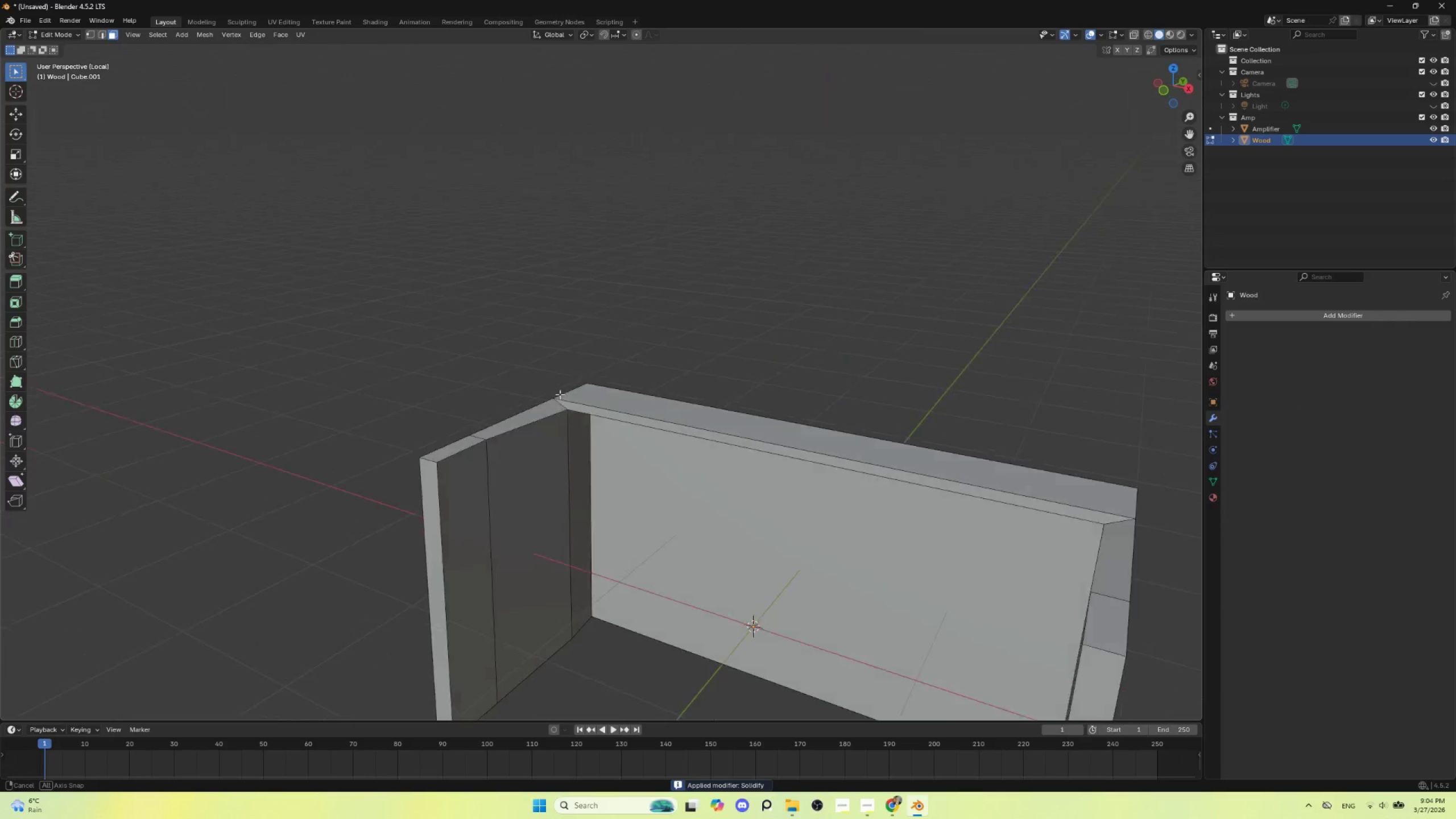 
scroll: coordinate [561, 469], scroll_direction: up, amount: 4.0
 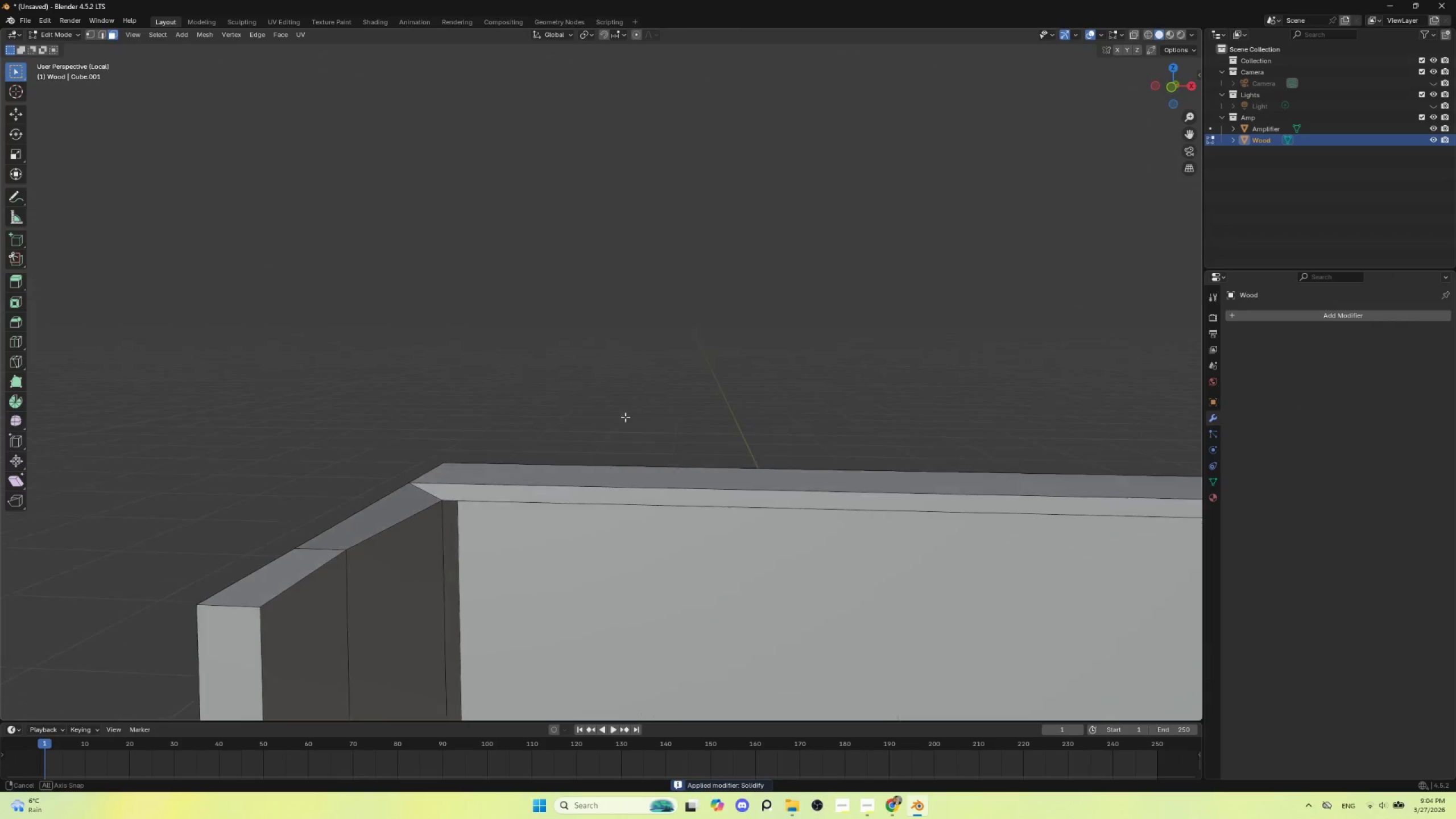 
hold_key(key=ShiftLeft, duration=0.67)
 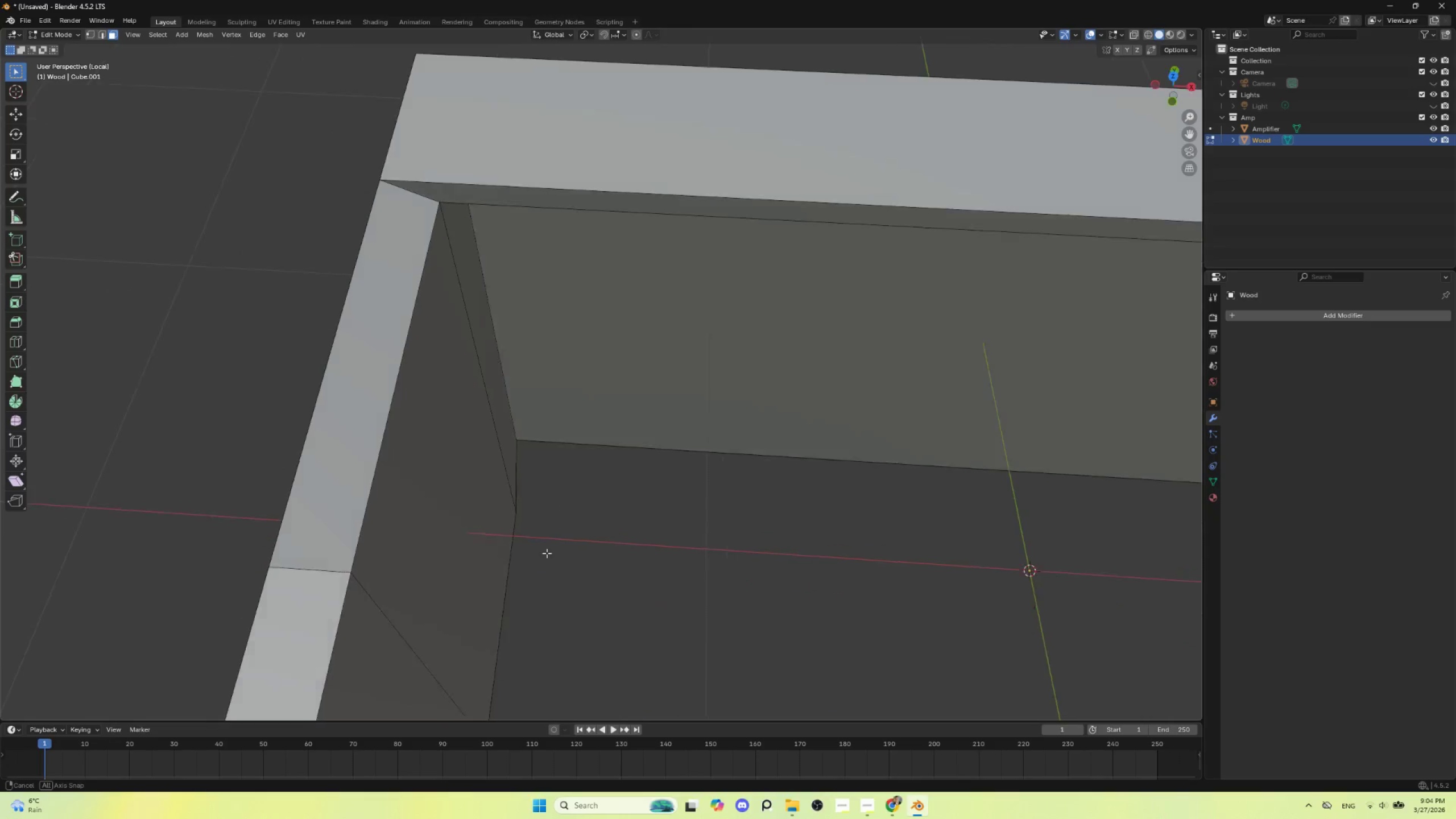 
scroll: coordinate [538, 550], scroll_direction: up, amount: 3.0
 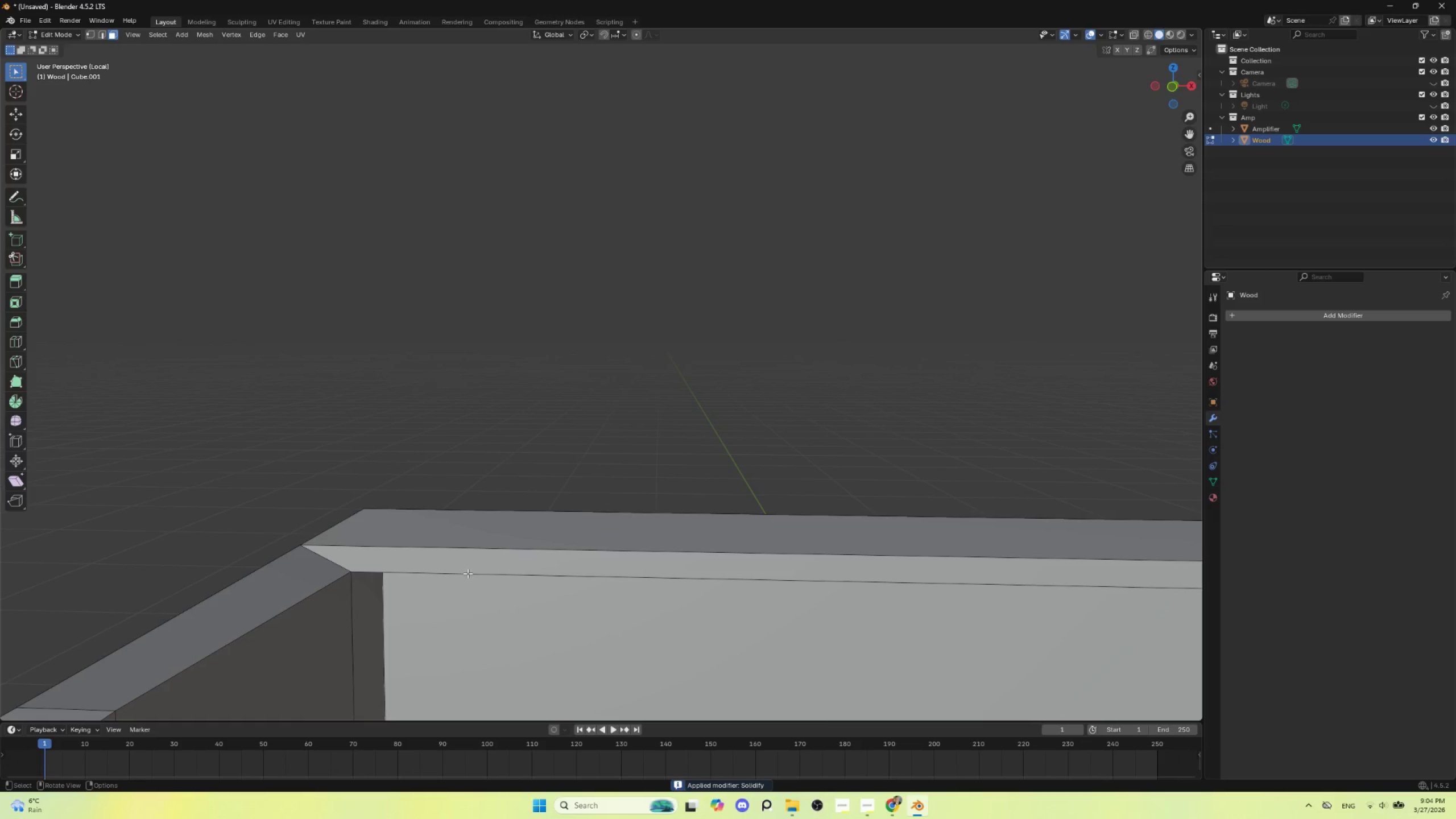 
hold_key(key=ShiftLeft, duration=1.67)
 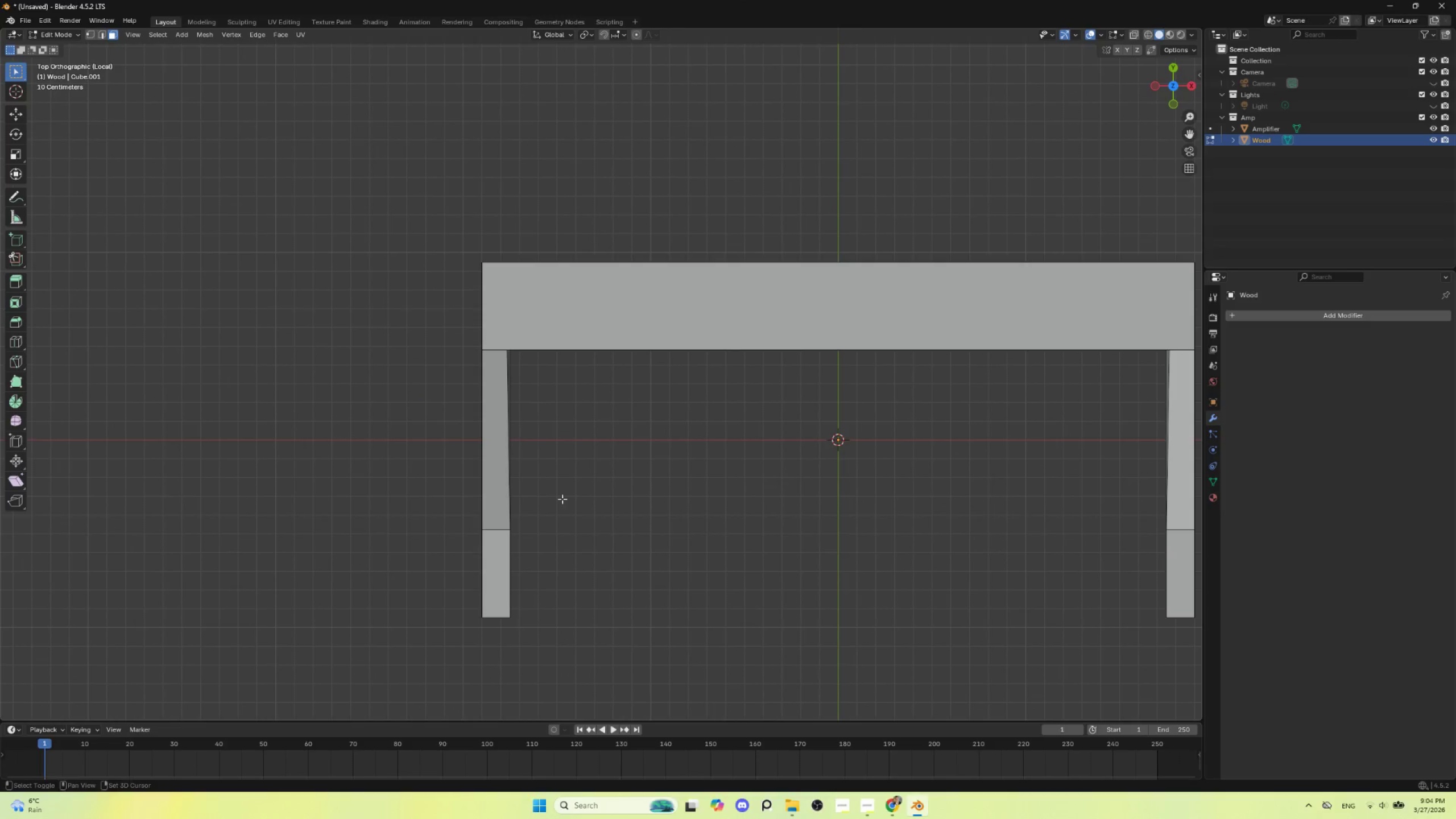 
hold_key(key=AltLeft, duration=0.44)
 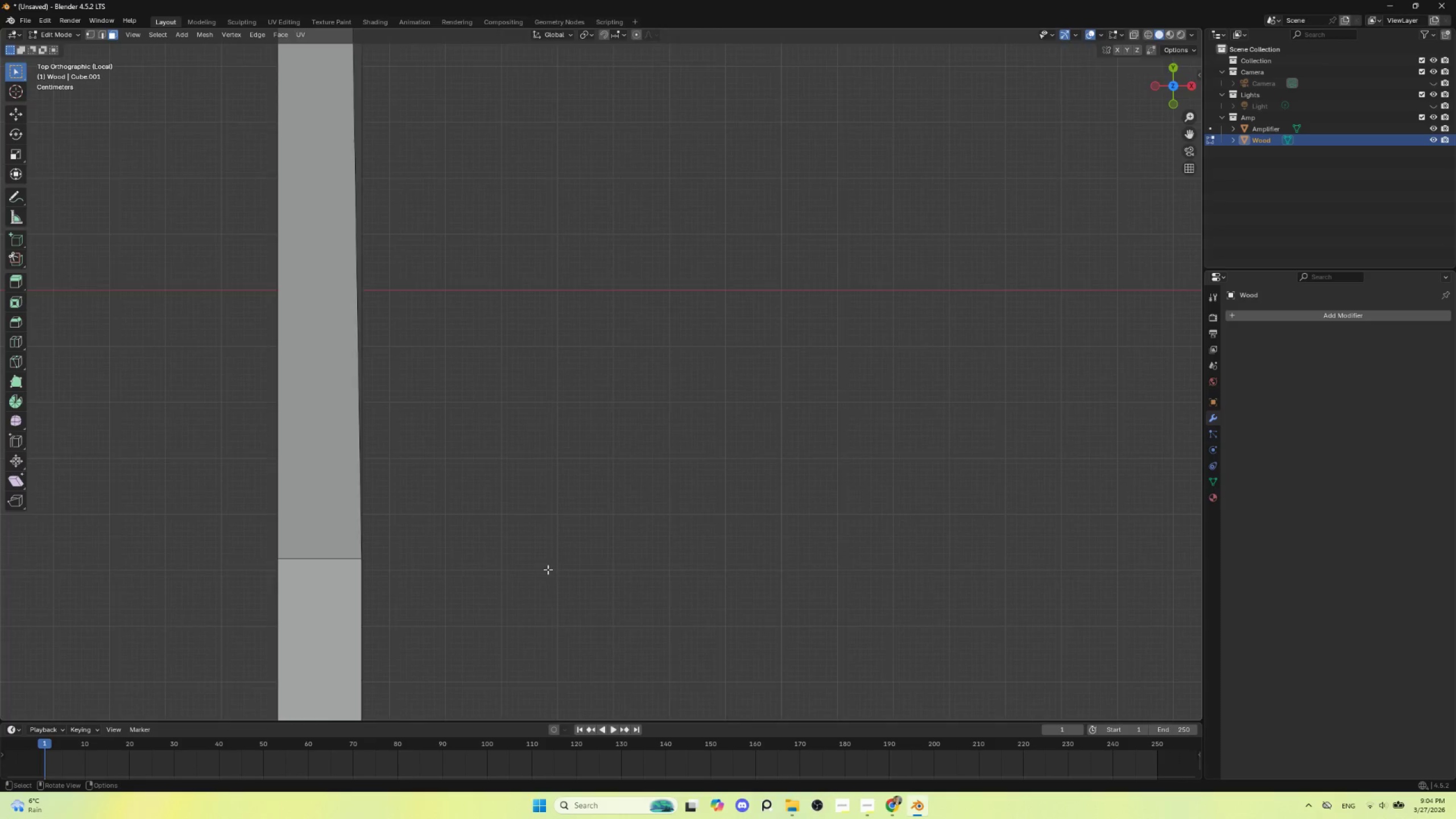 
hold_key(key=ShiftLeft, duration=0.53)
 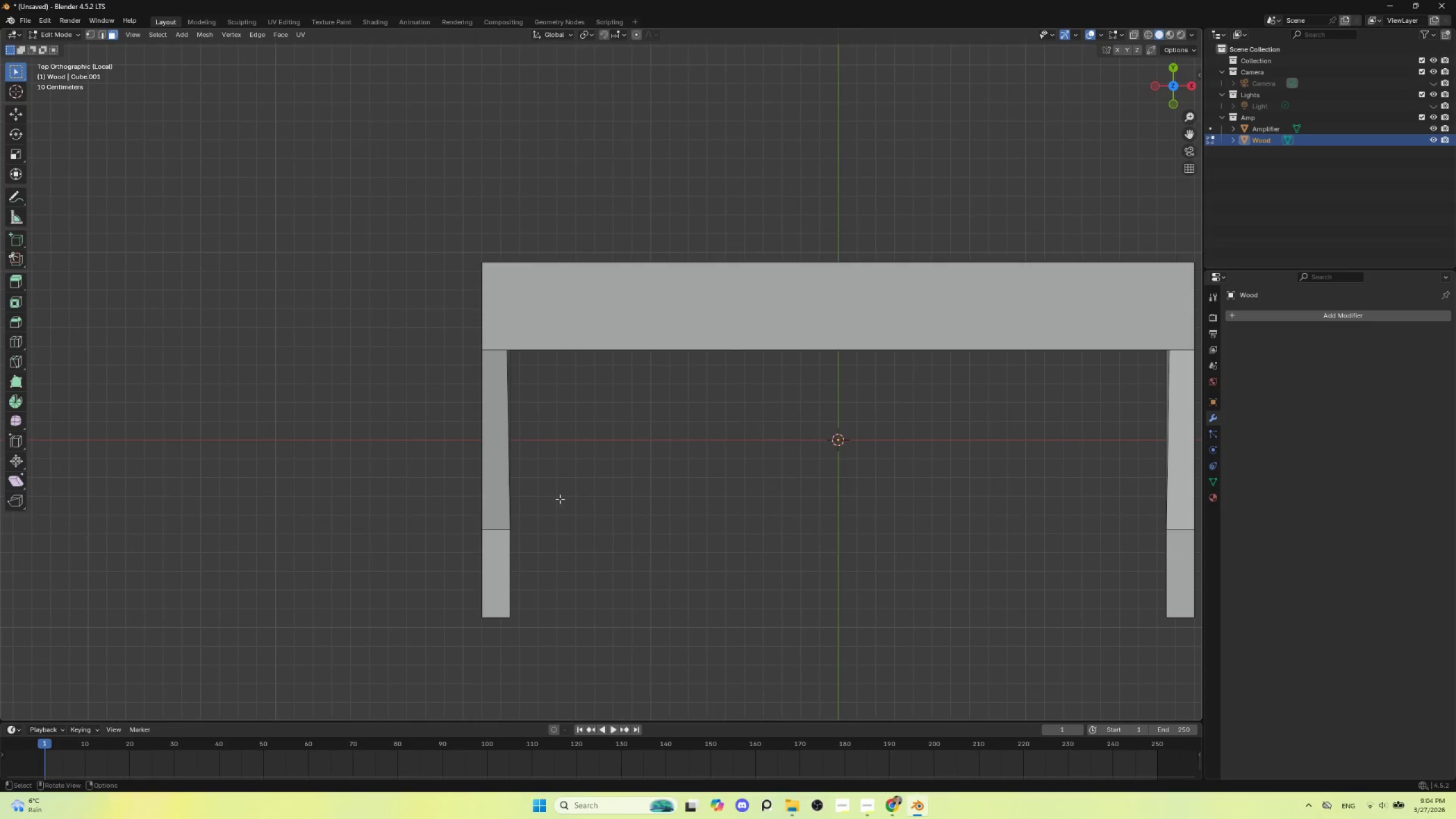 
scroll: coordinate [540, 560], scroll_direction: down, amount: 6.0
 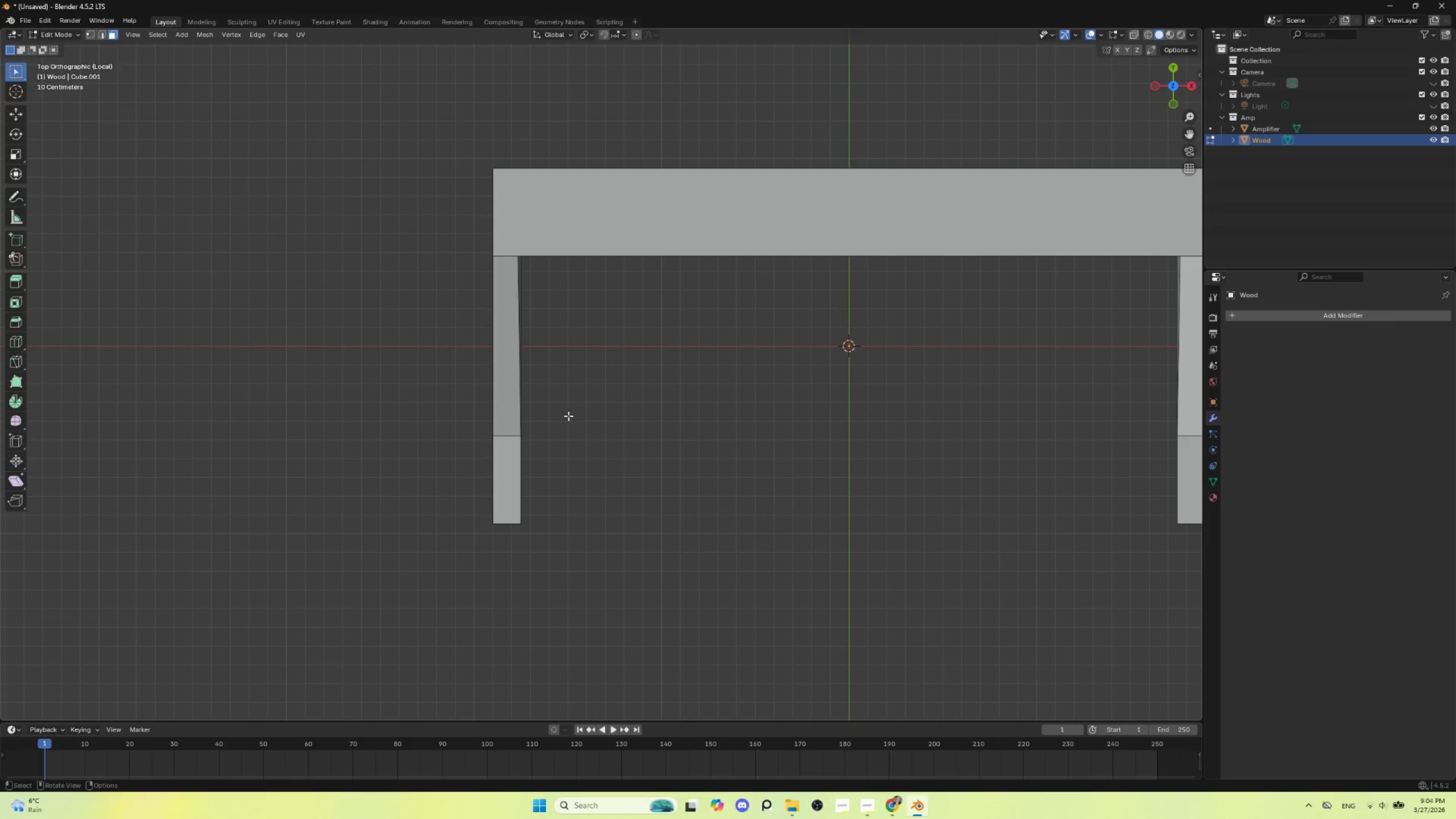 
scroll: coordinate [560, 499], scroll_direction: up, amount: 4.0
 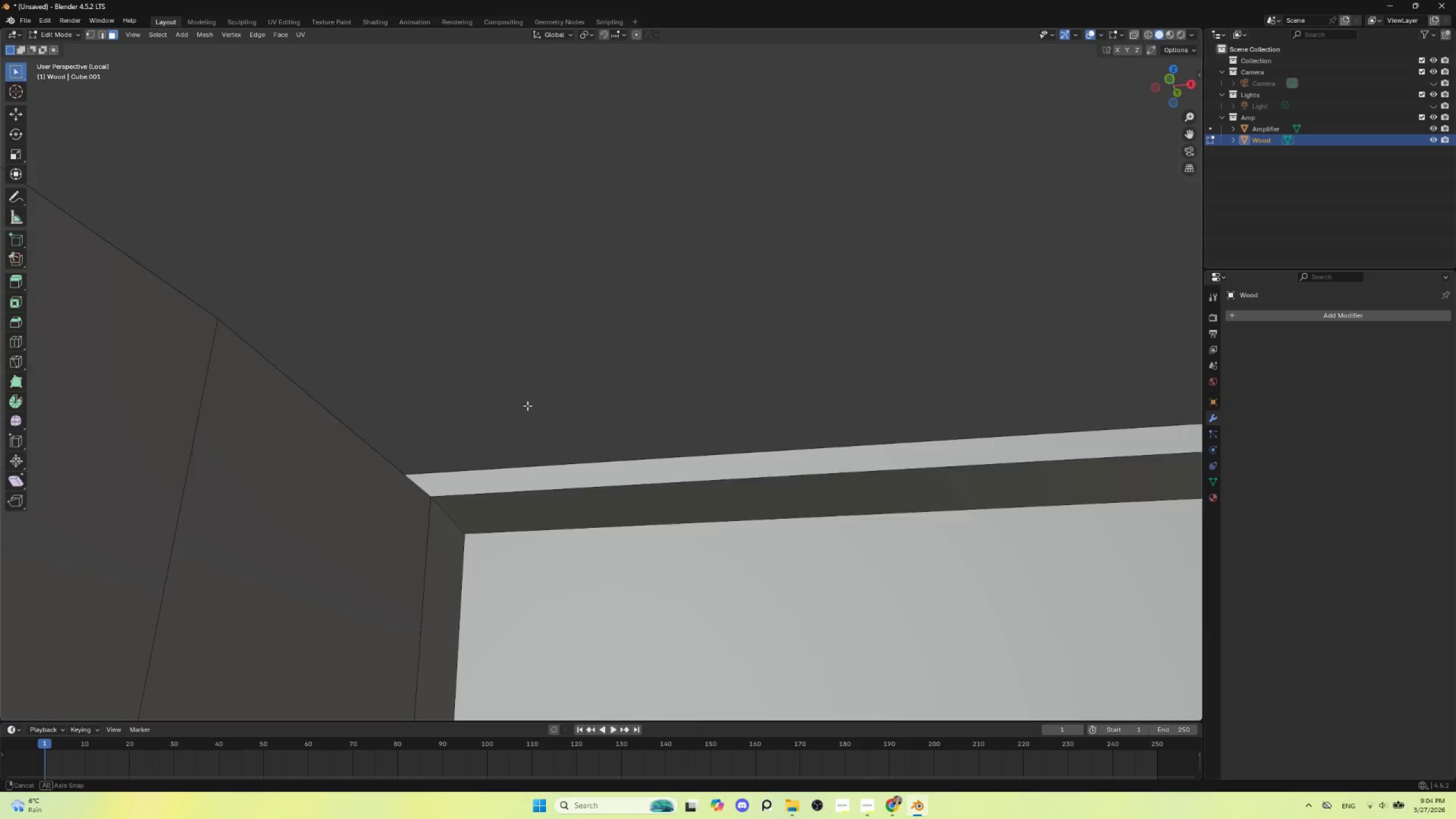 
scroll: coordinate [522, 441], scroll_direction: down, amount: 2.0
 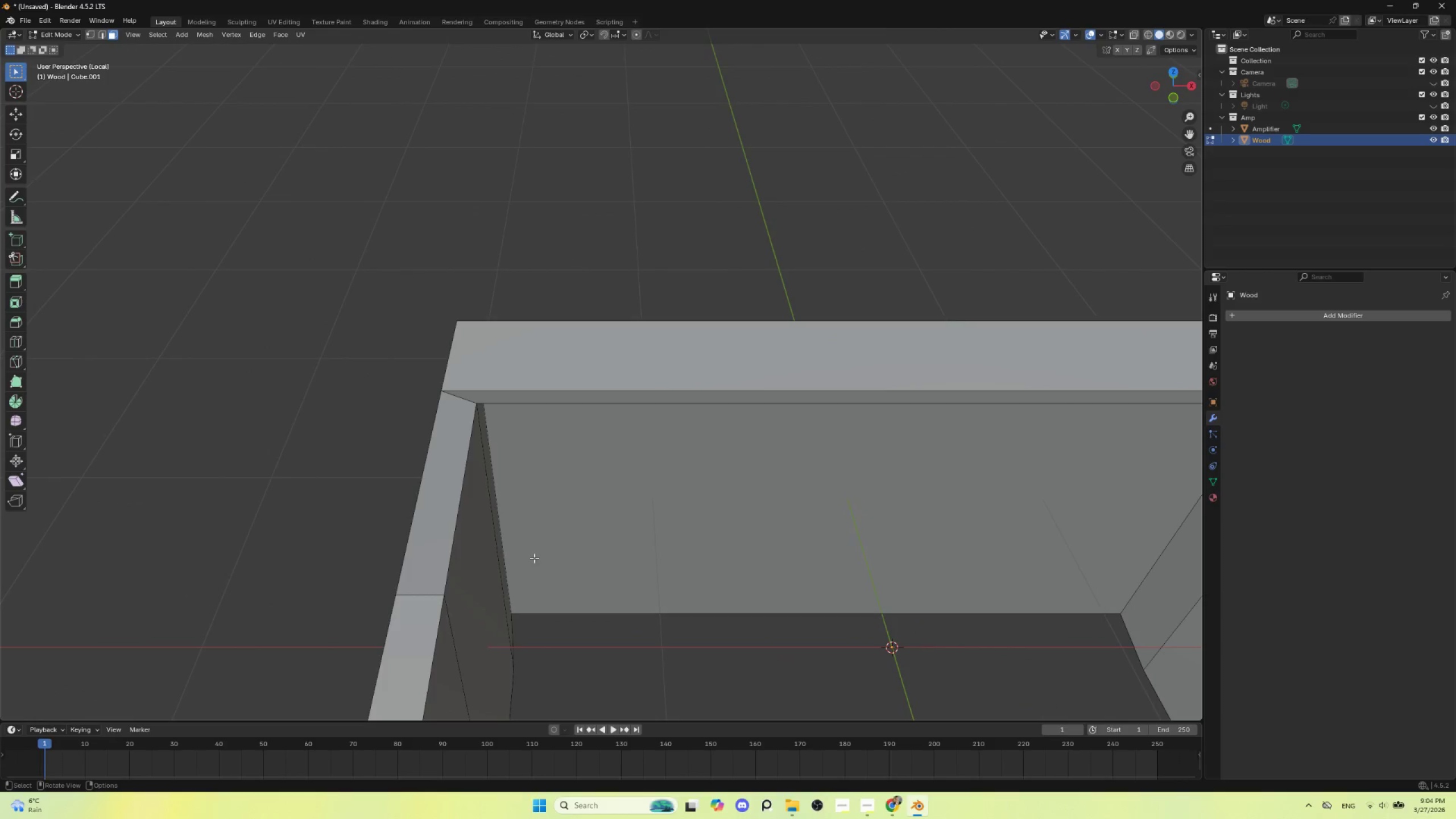 
scroll: coordinate [523, 545], scroll_direction: up, amount: 2.0
 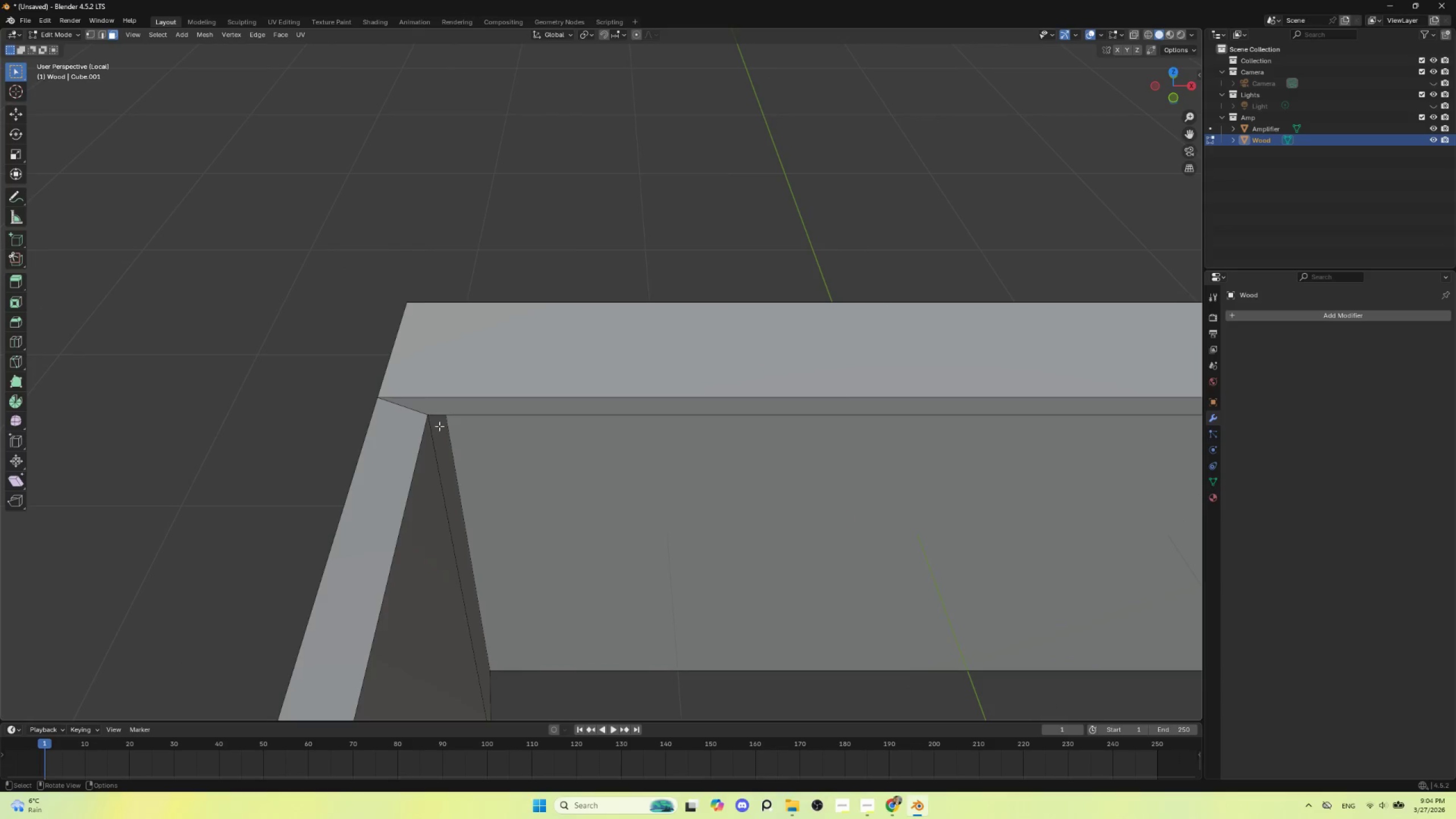 
key(K)
 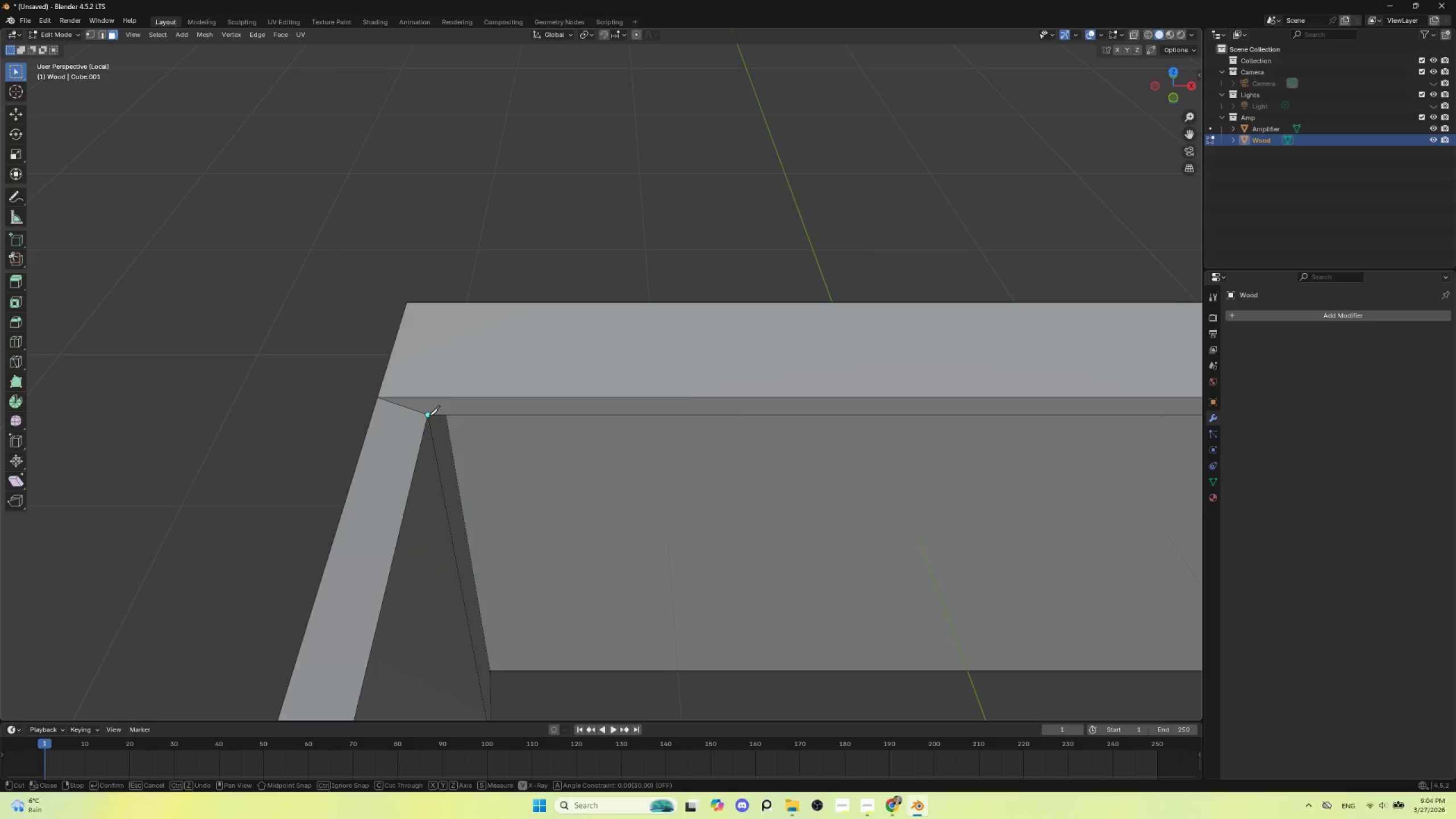 
left_click([429, 415])
 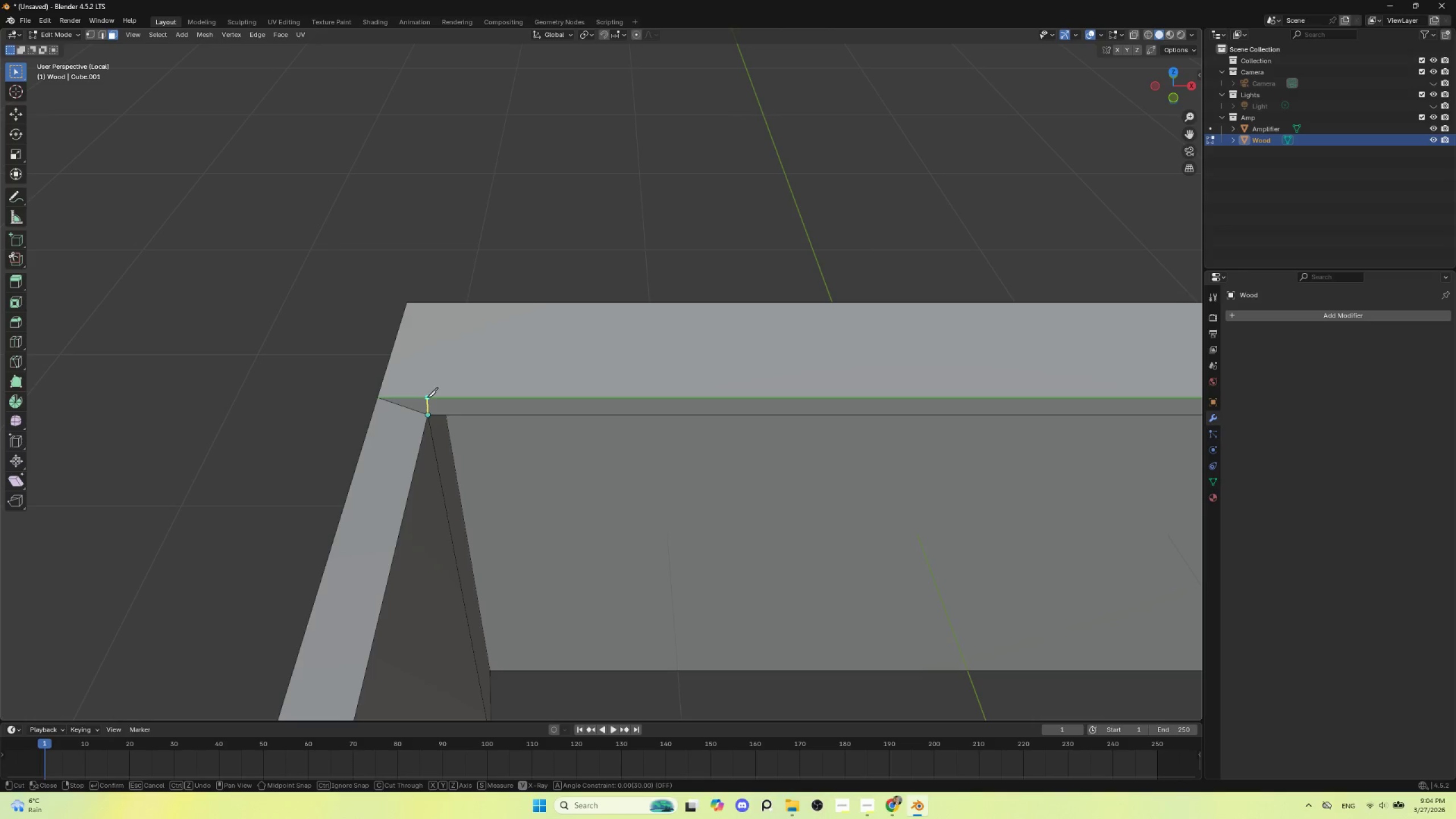 
left_click([427, 397])
 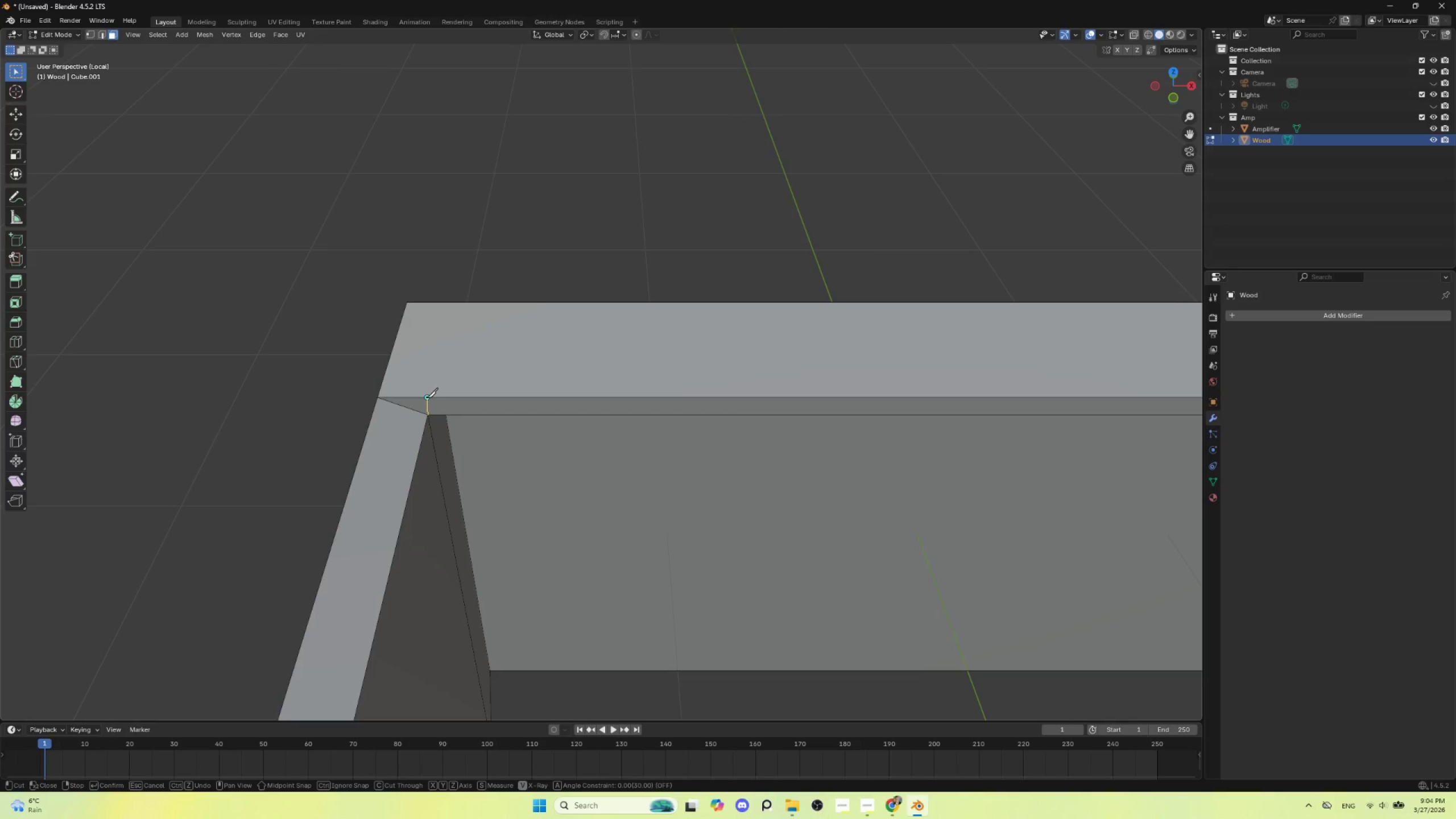 
key(Enter)
 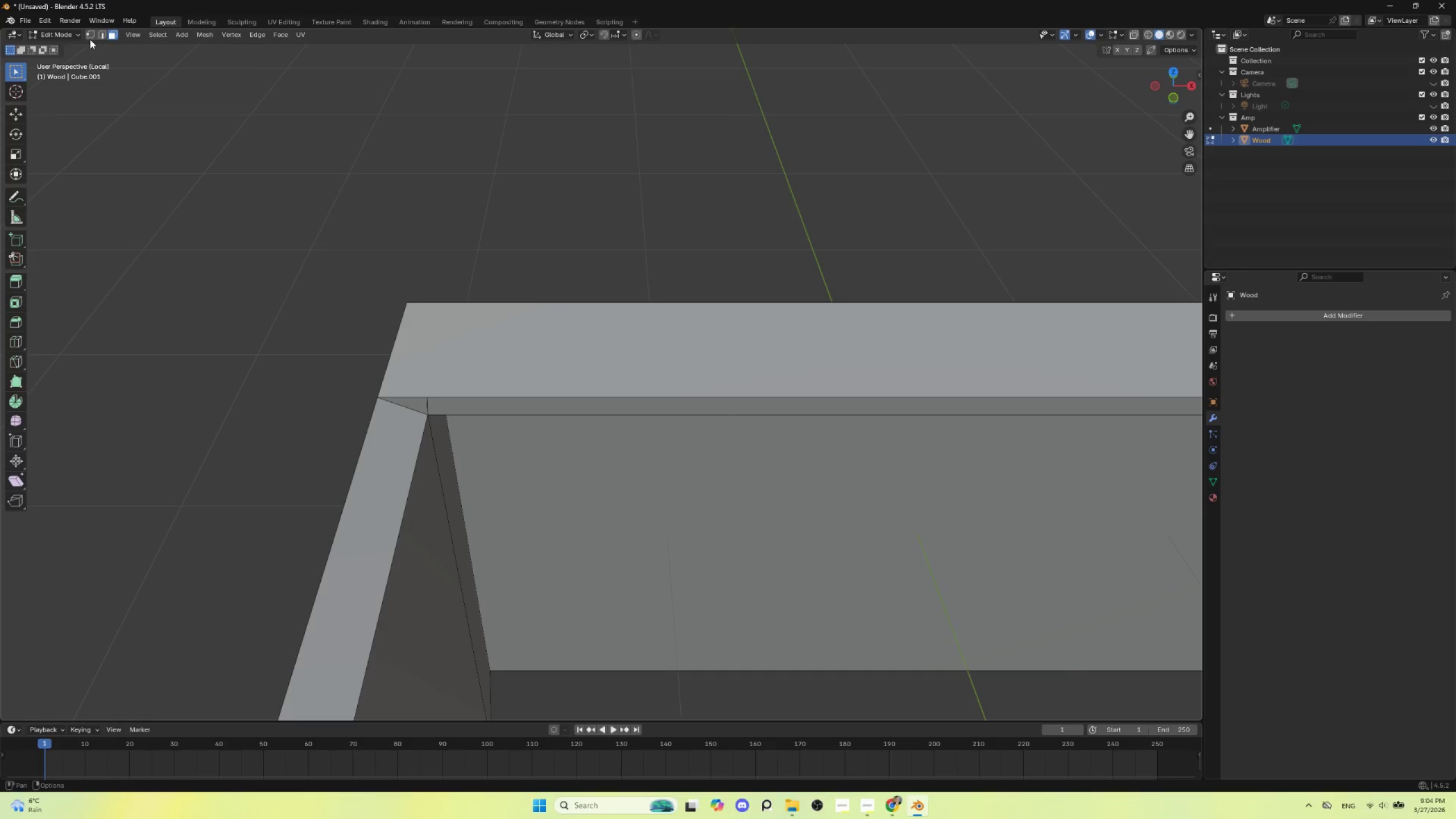 
left_click([88, 38])
 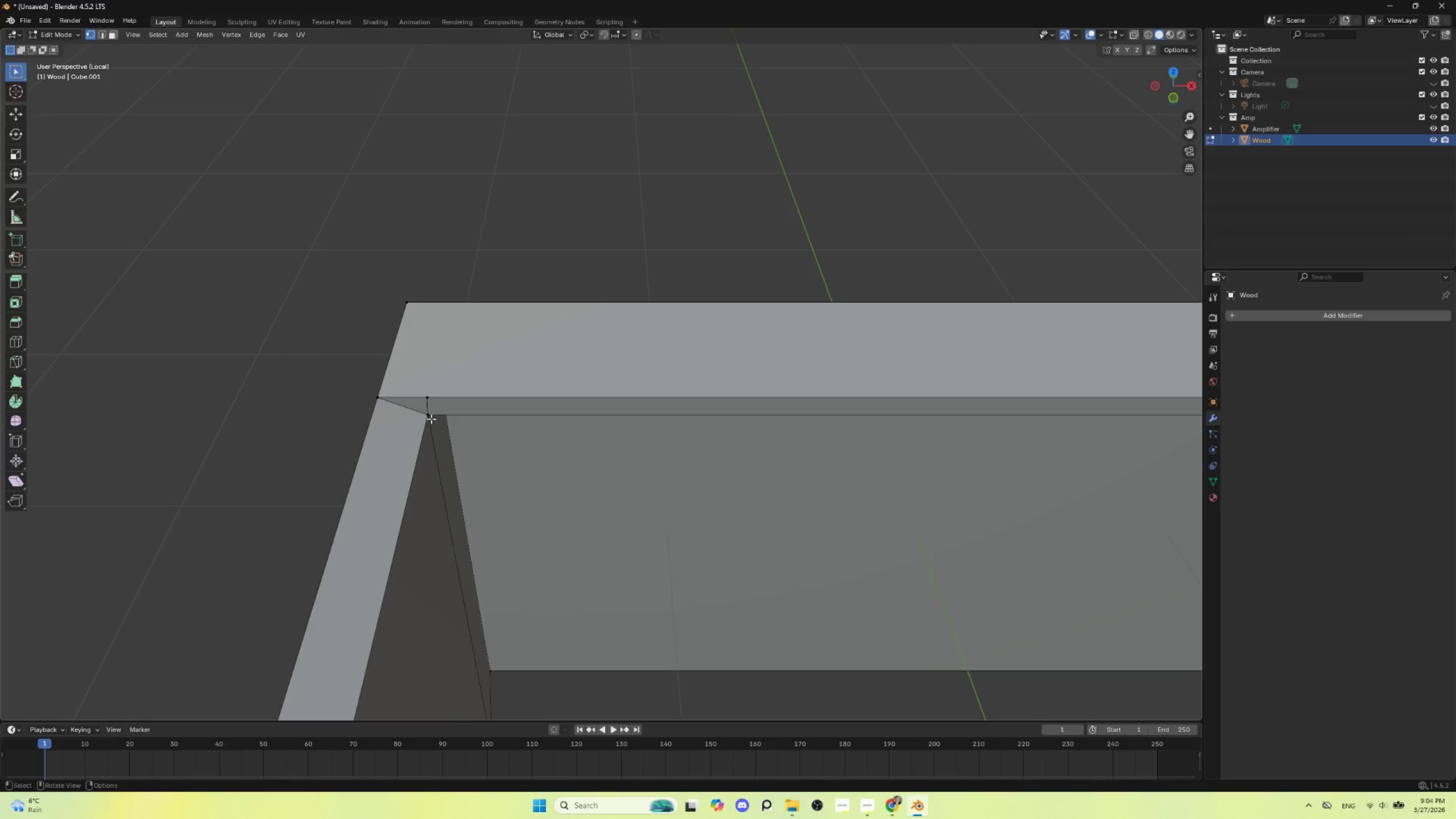 
left_click([431, 415])
 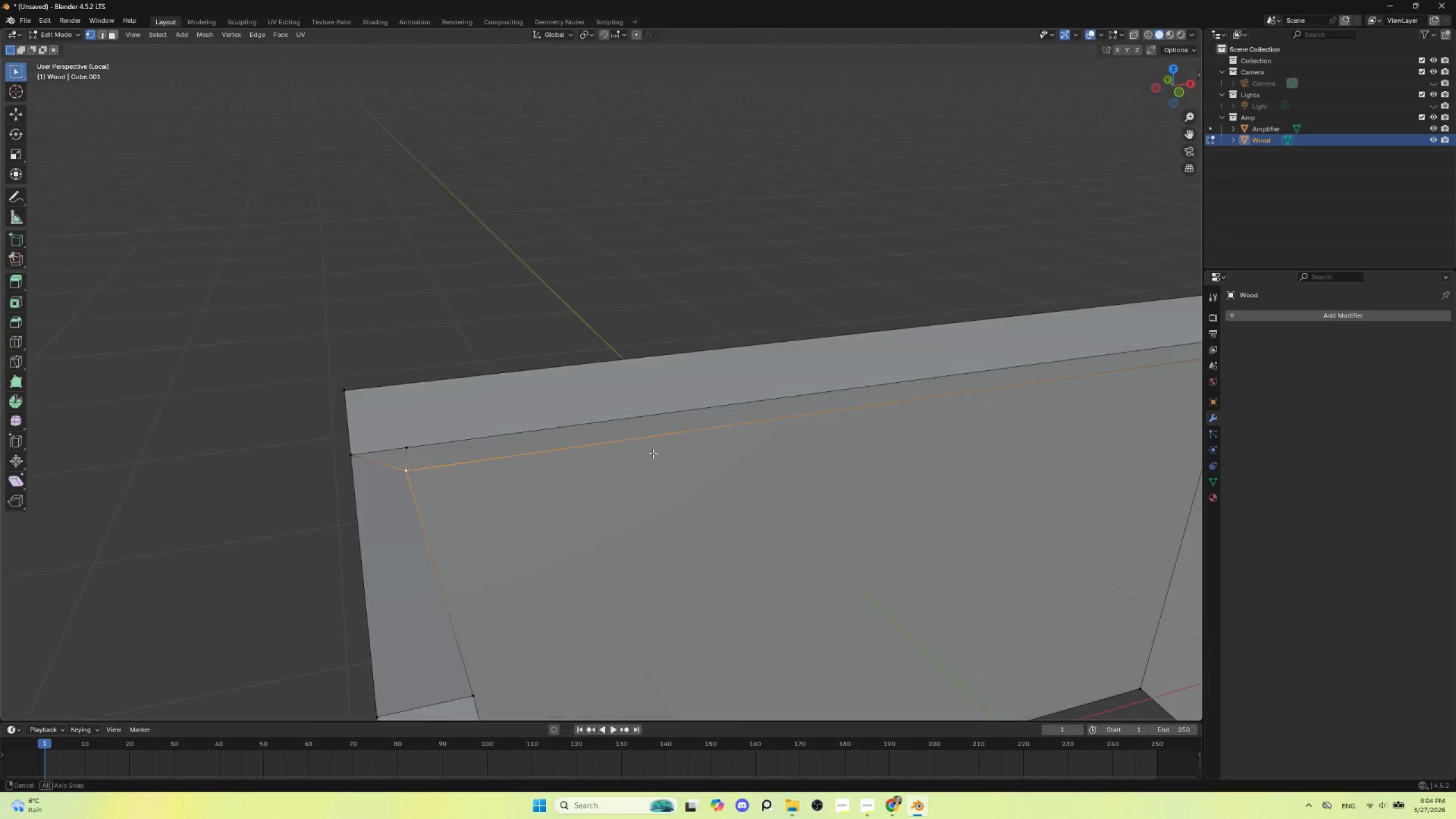 
scroll: coordinate [653, 465], scroll_direction: down, amount: 2.0
 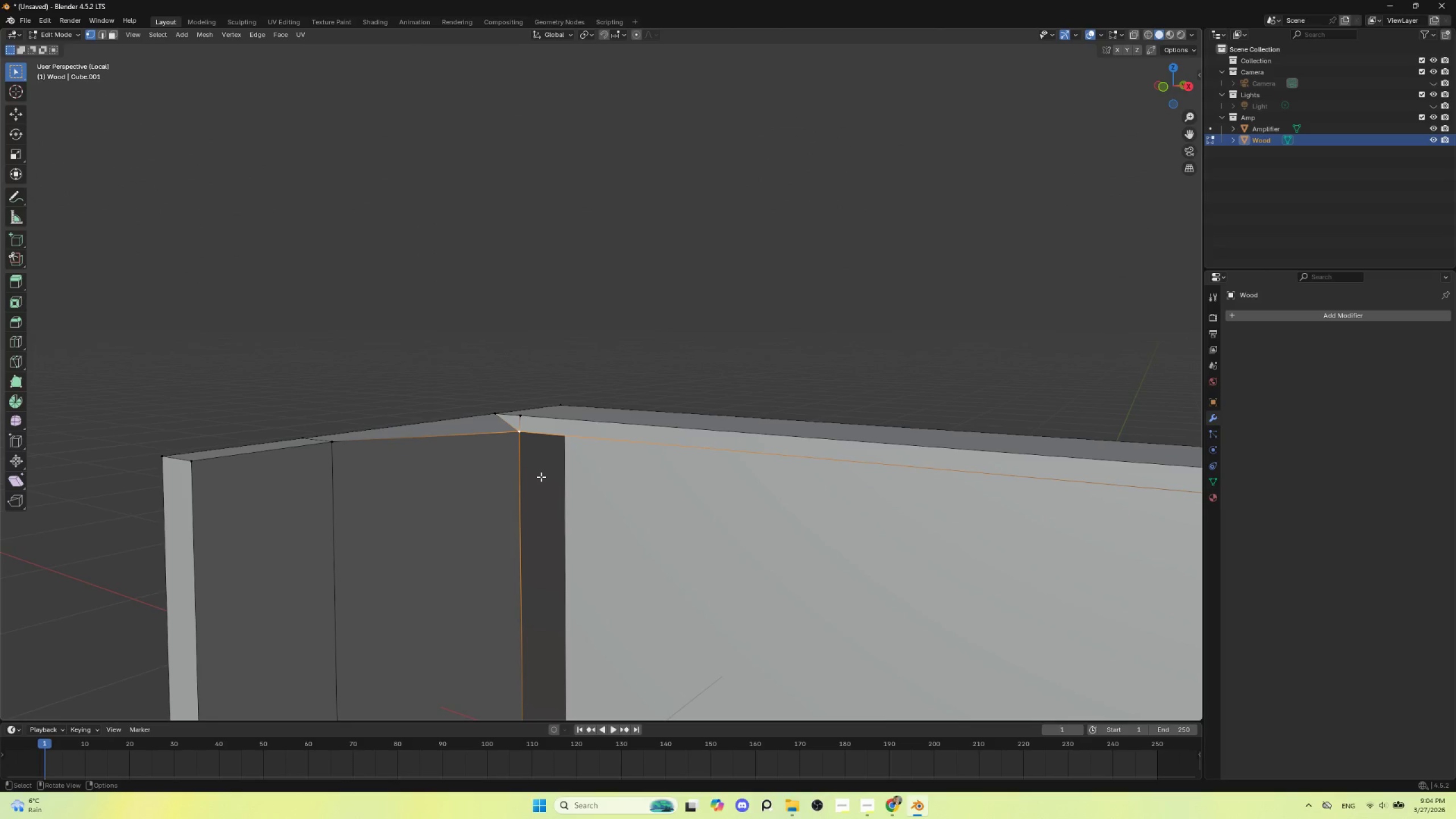 
type(gg)
 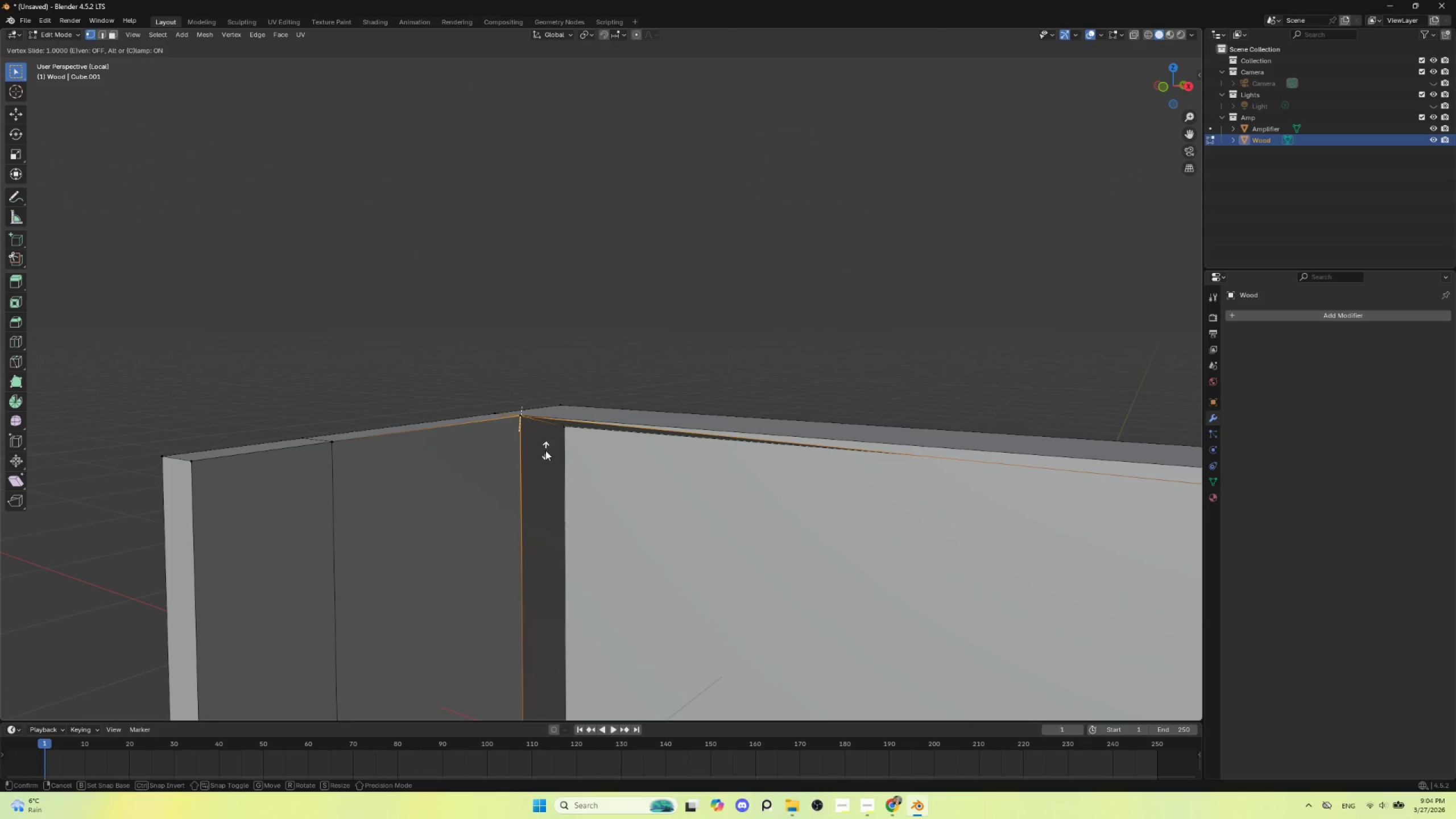 
left_click([545, 450])
 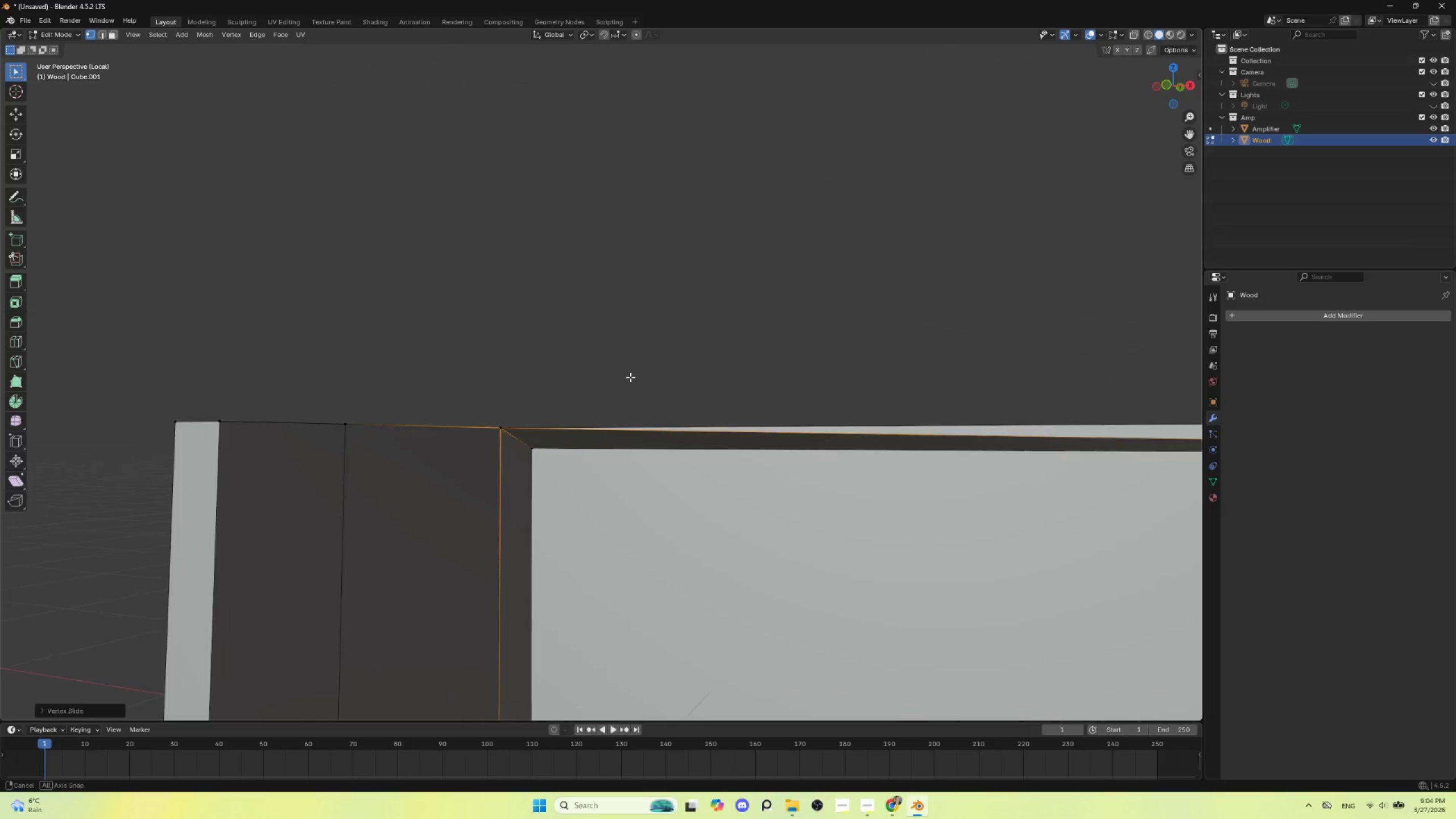 
key(Control+Z)
 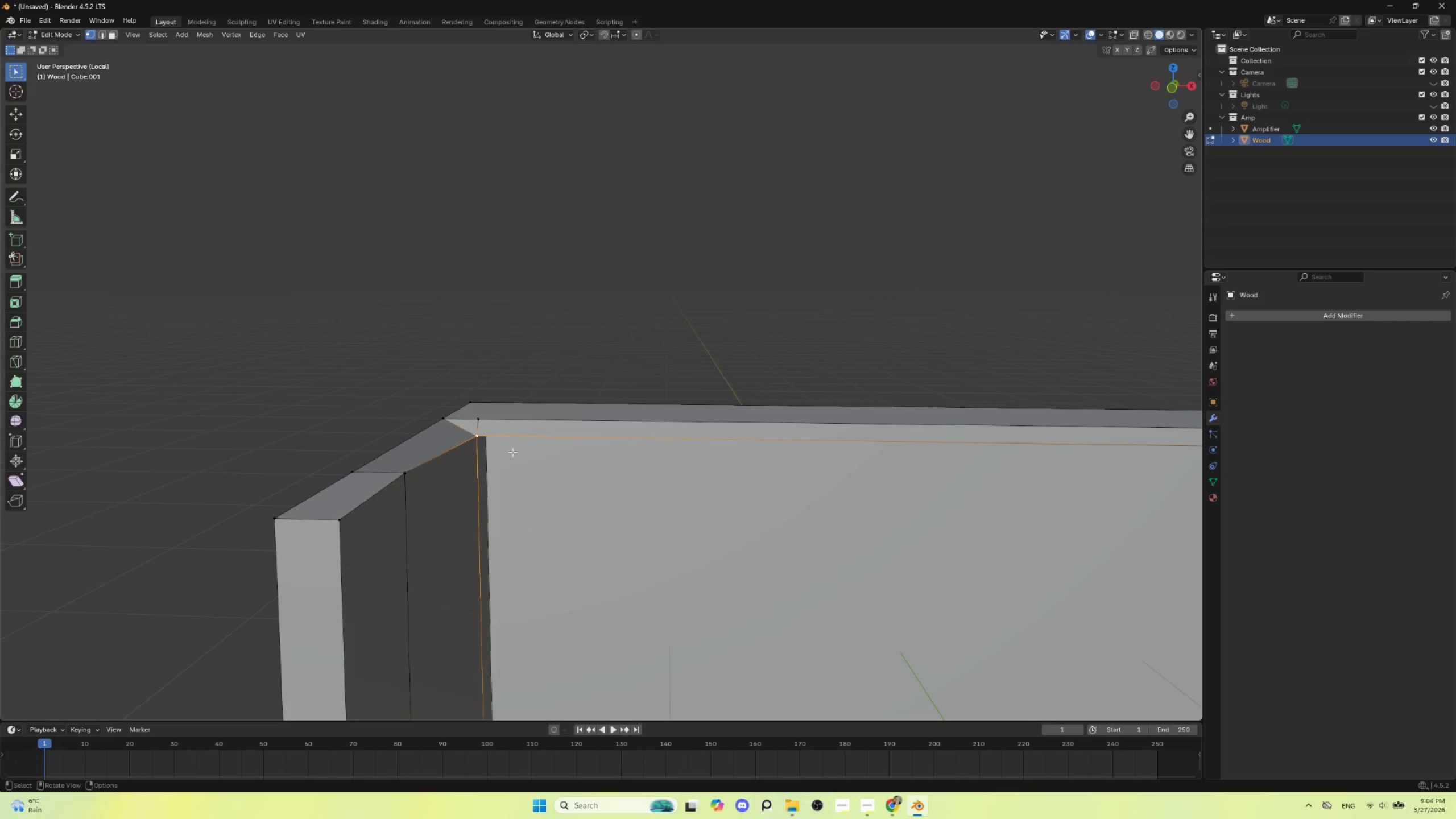 
key(Control+Z)
 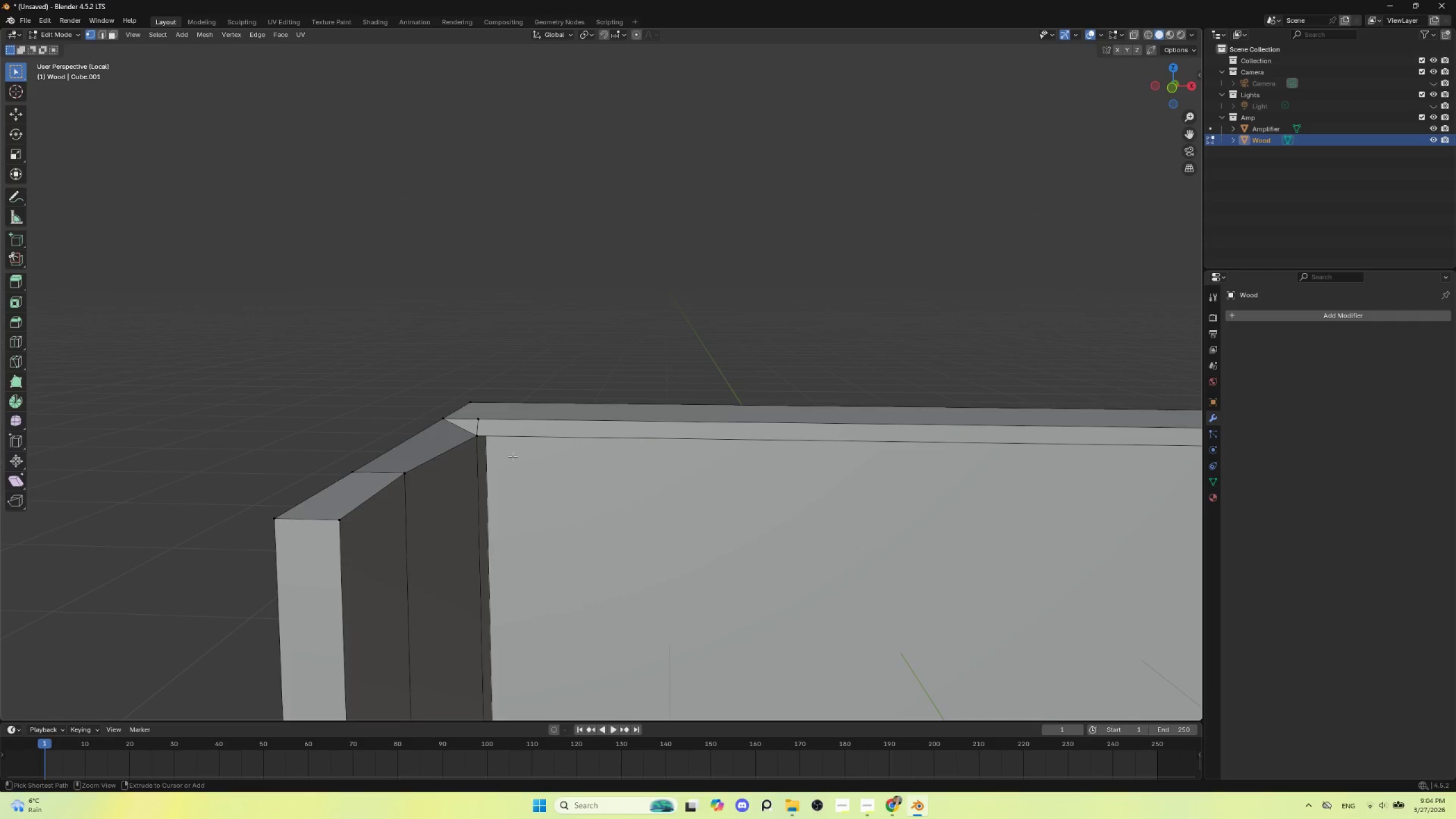 
key(Control+Z)
 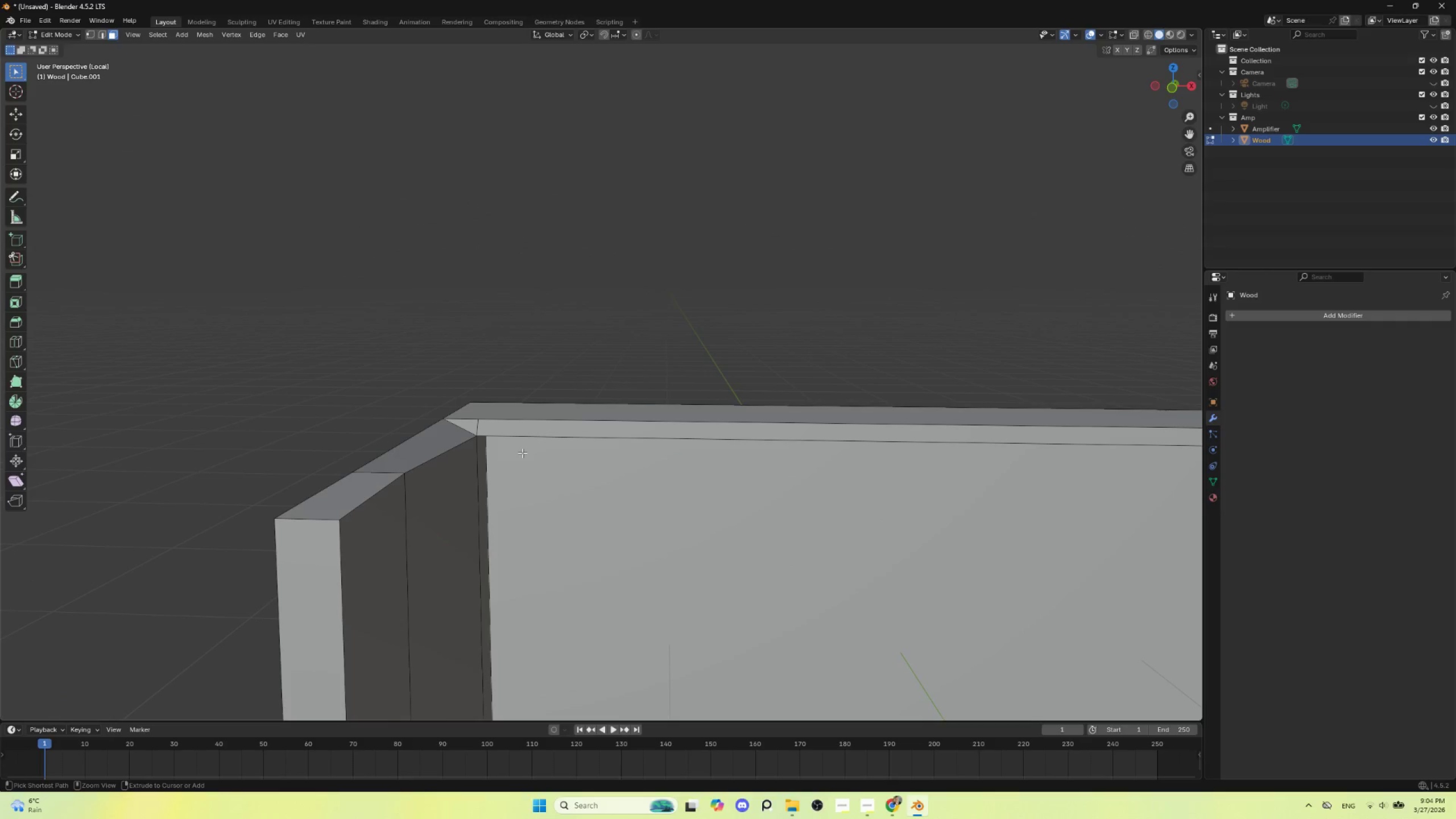 
key(Control+Z)
 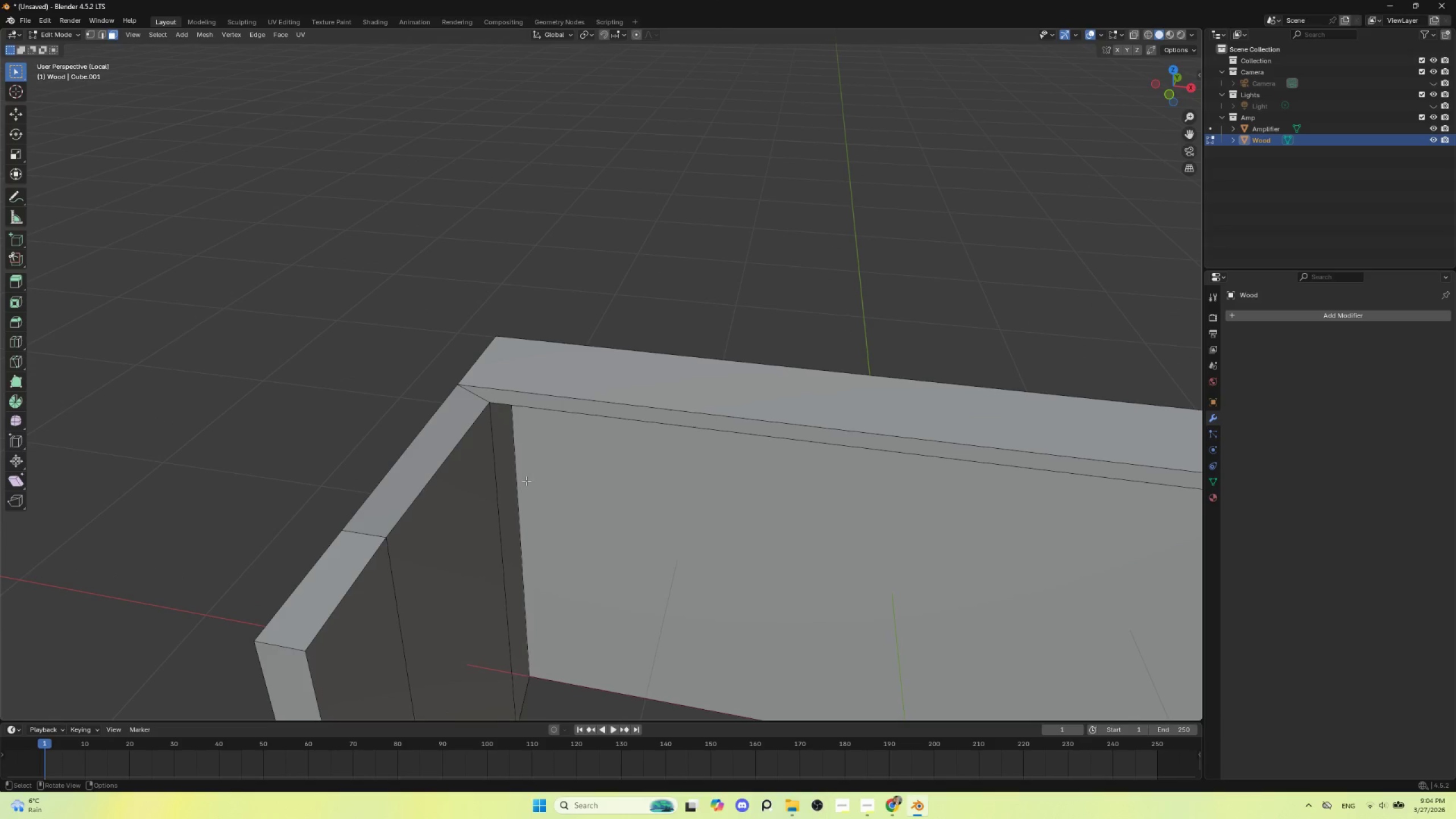 
wait(9.28)
 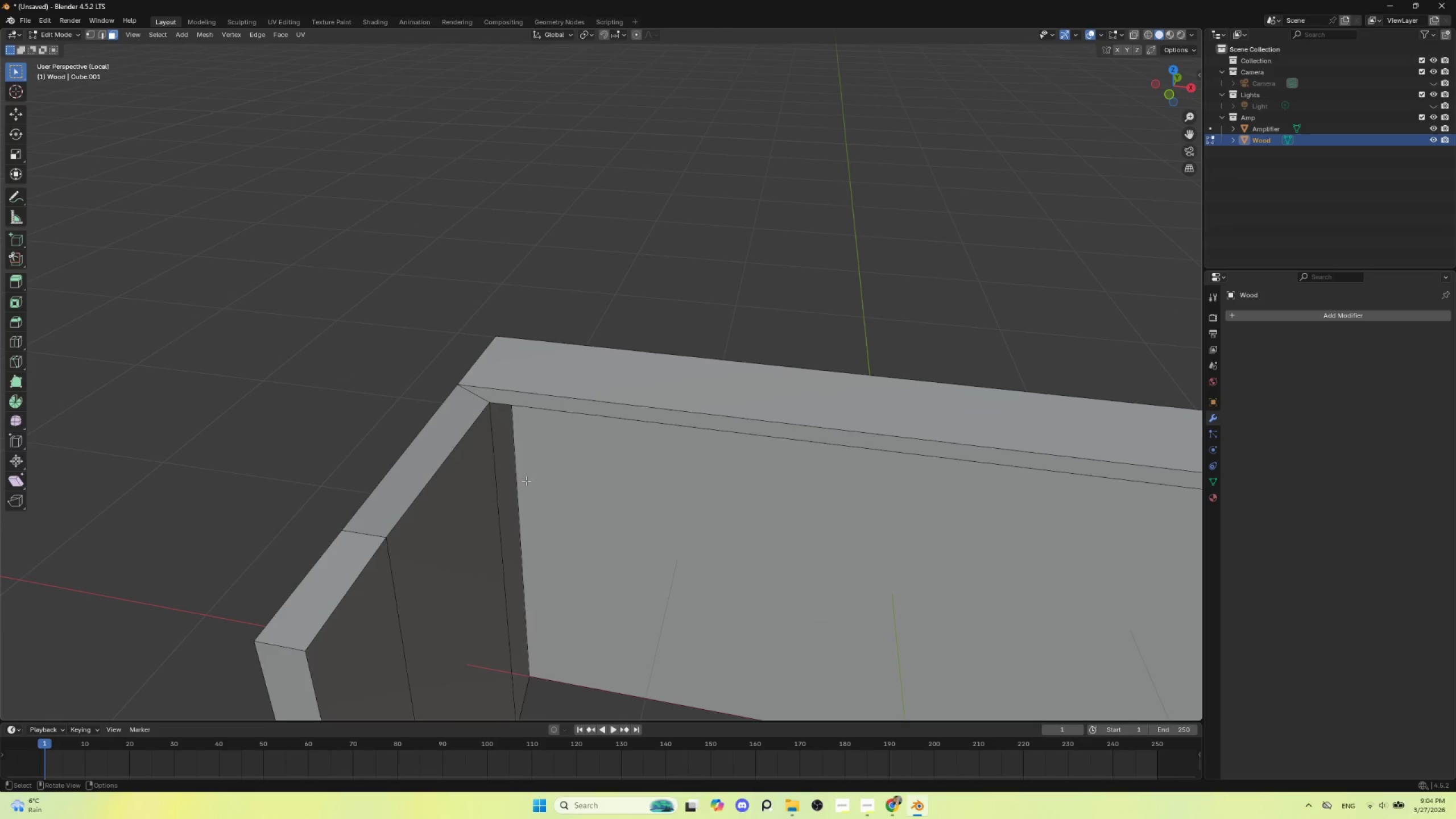 
scroll: coordinate [495, 465], scroll_direction: up, amount: 2.0
 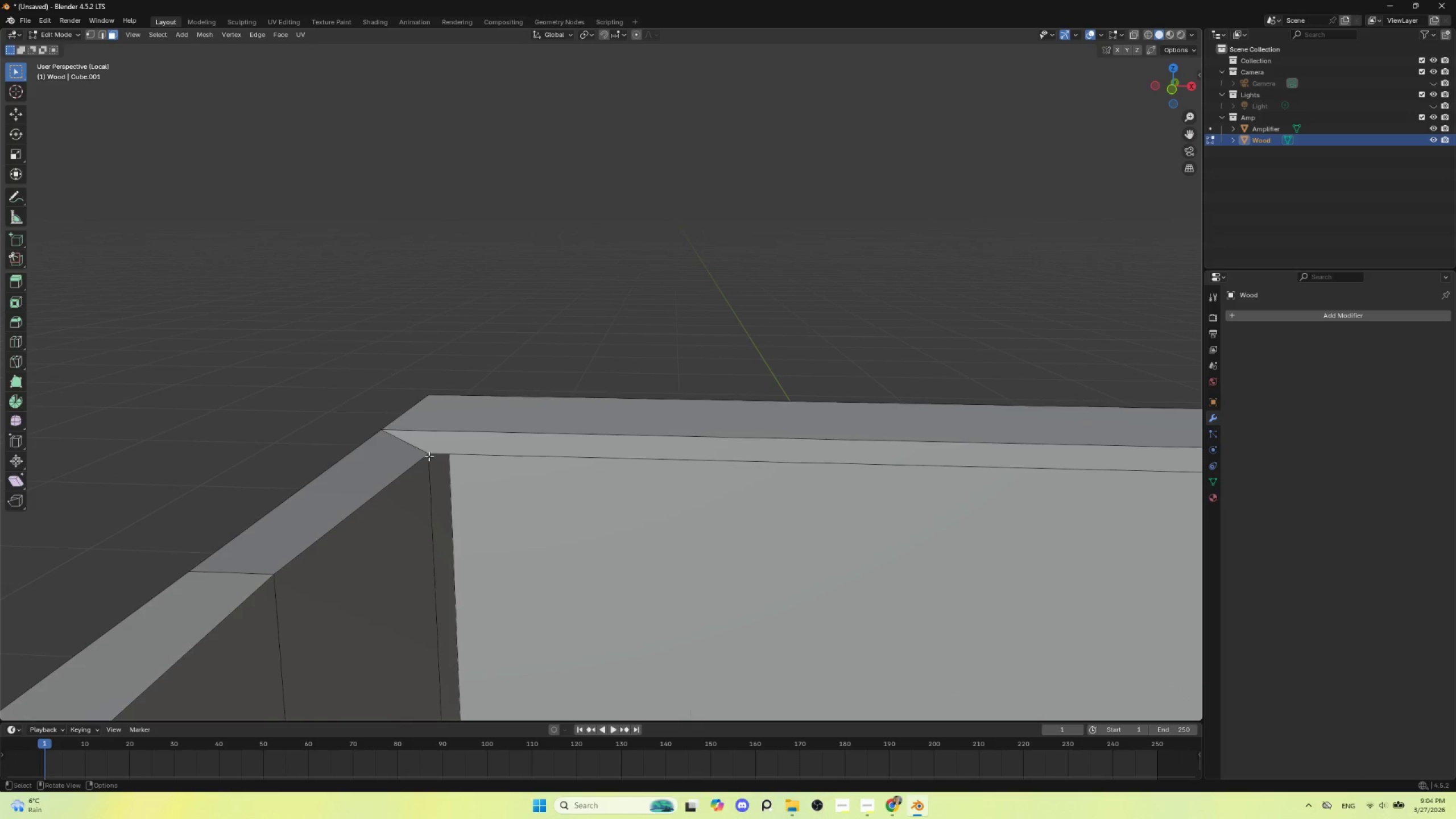 
left_click([425, 453])
 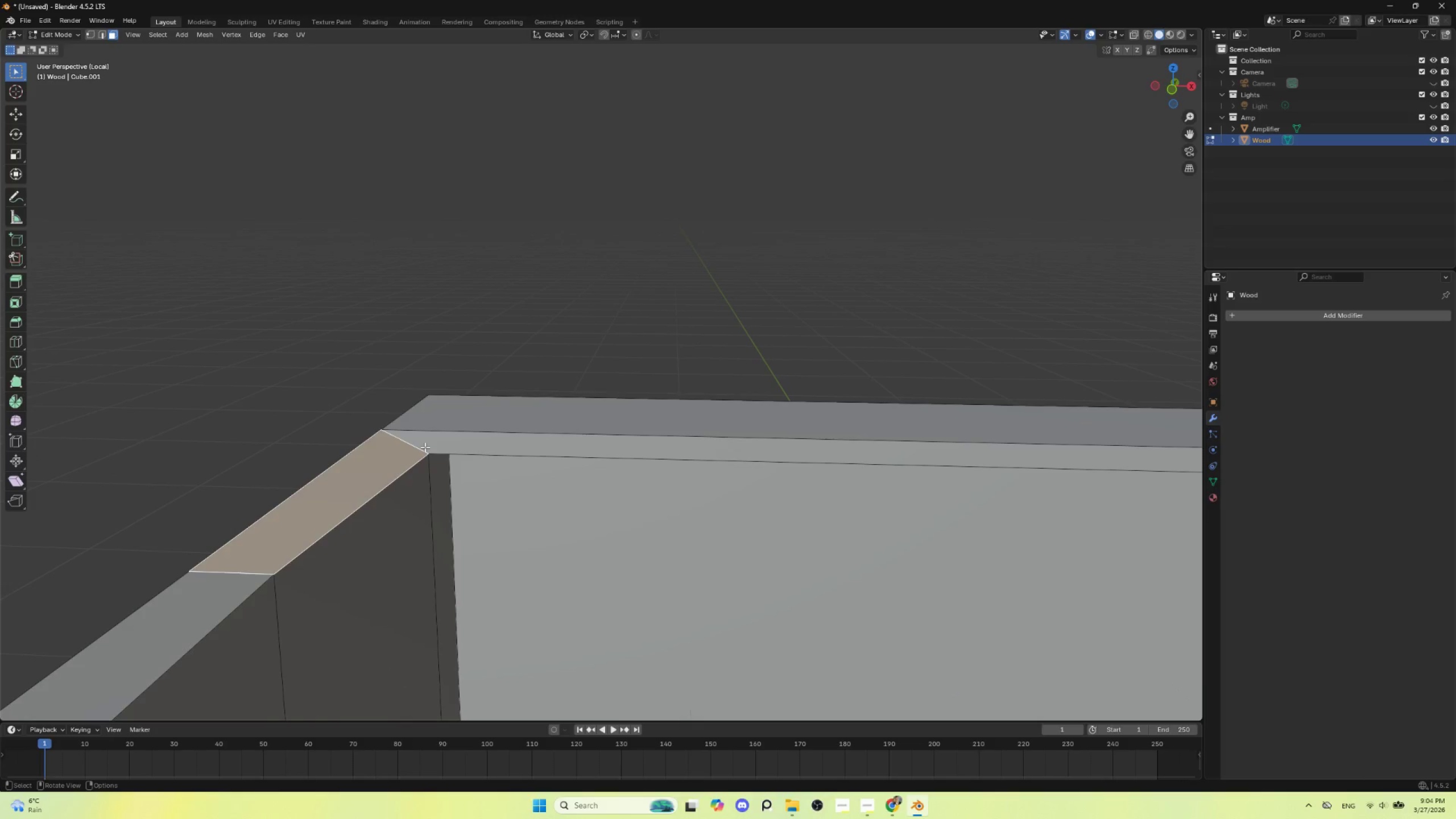 
scroll: coordinate [385, 543], scroll_direction: down, amount: 5.0
 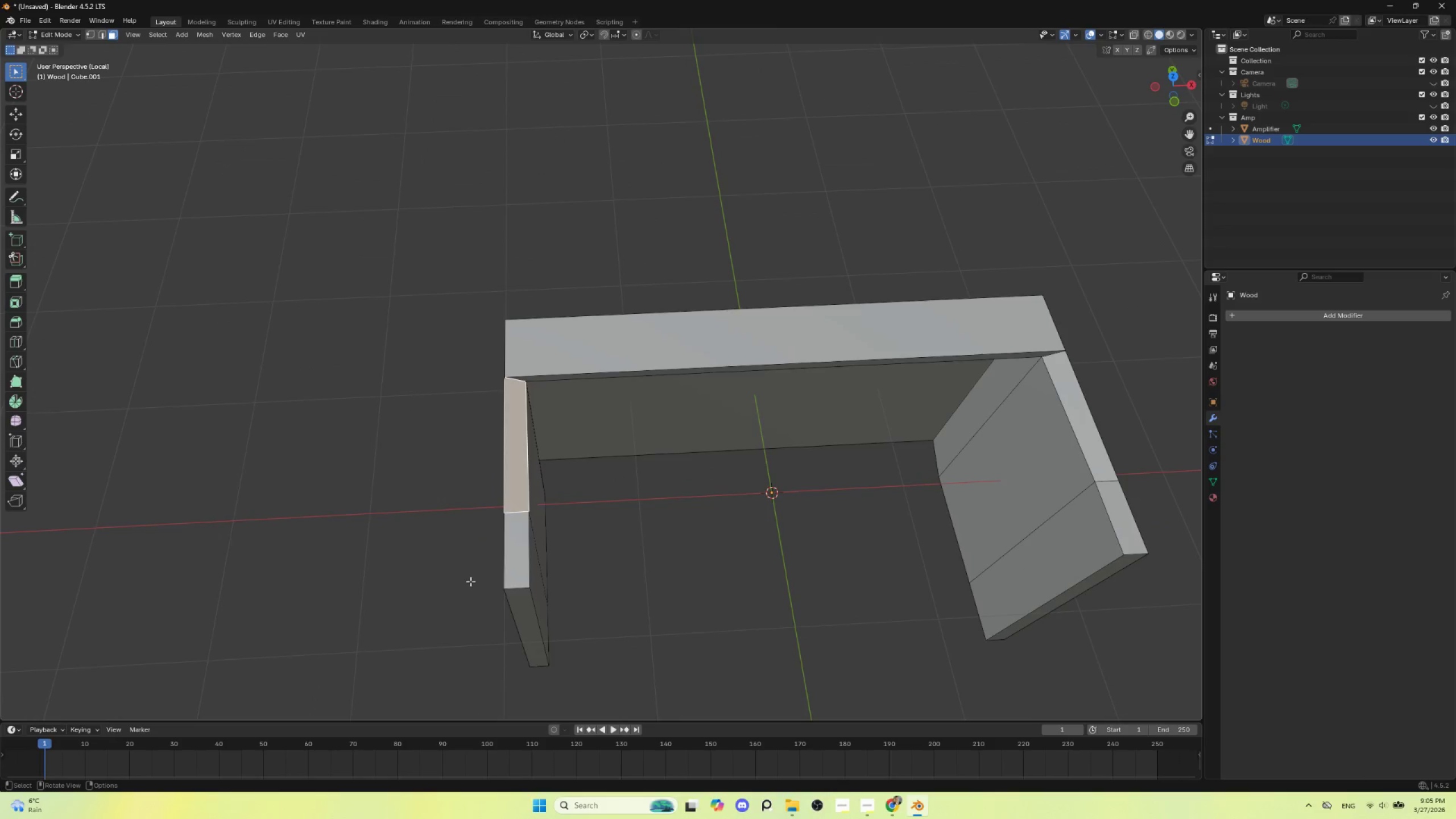 
scroll: coordinate [503, 557], scroll_direction: up, amount: 4.0
 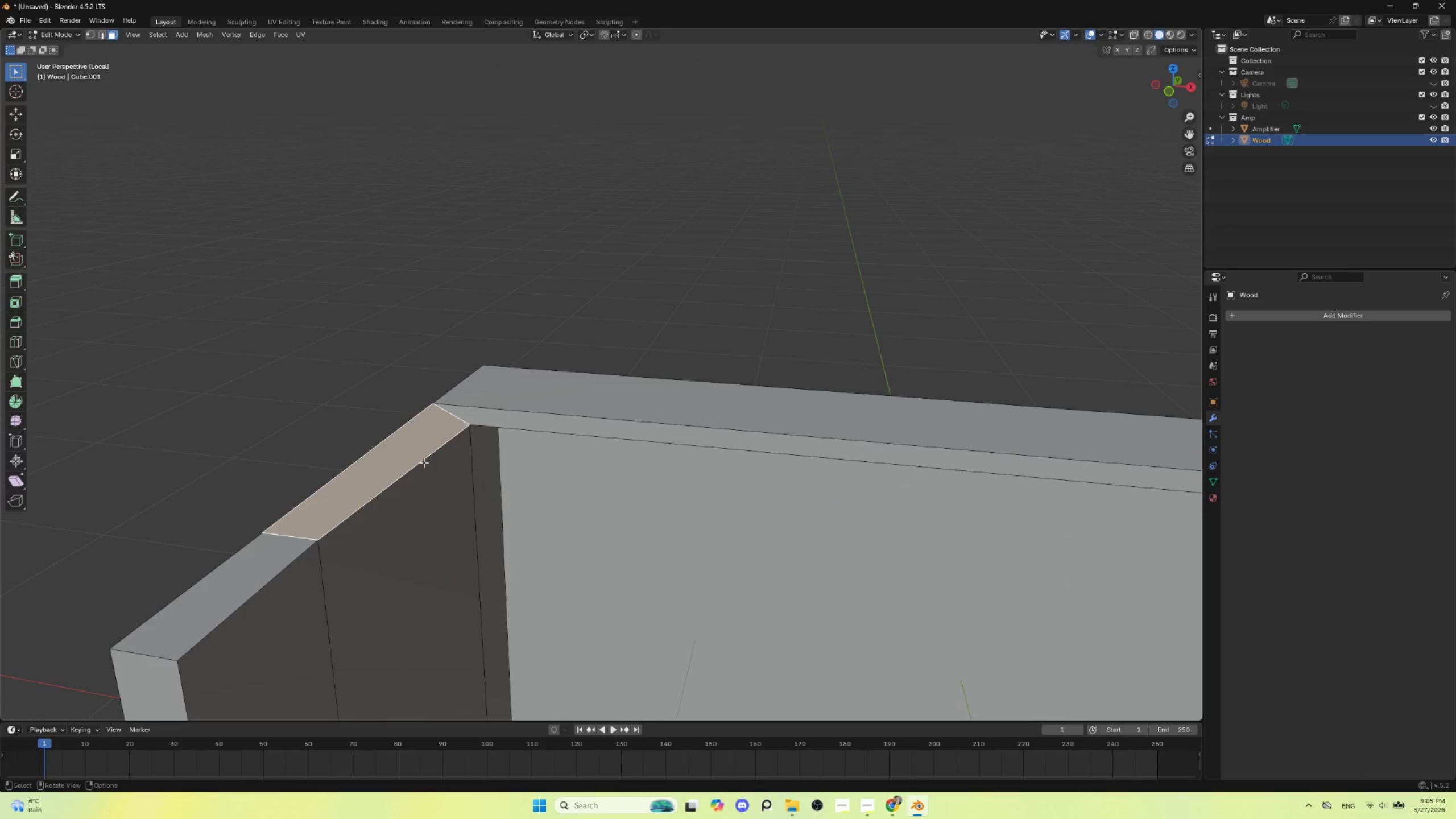 
key(Delete)
 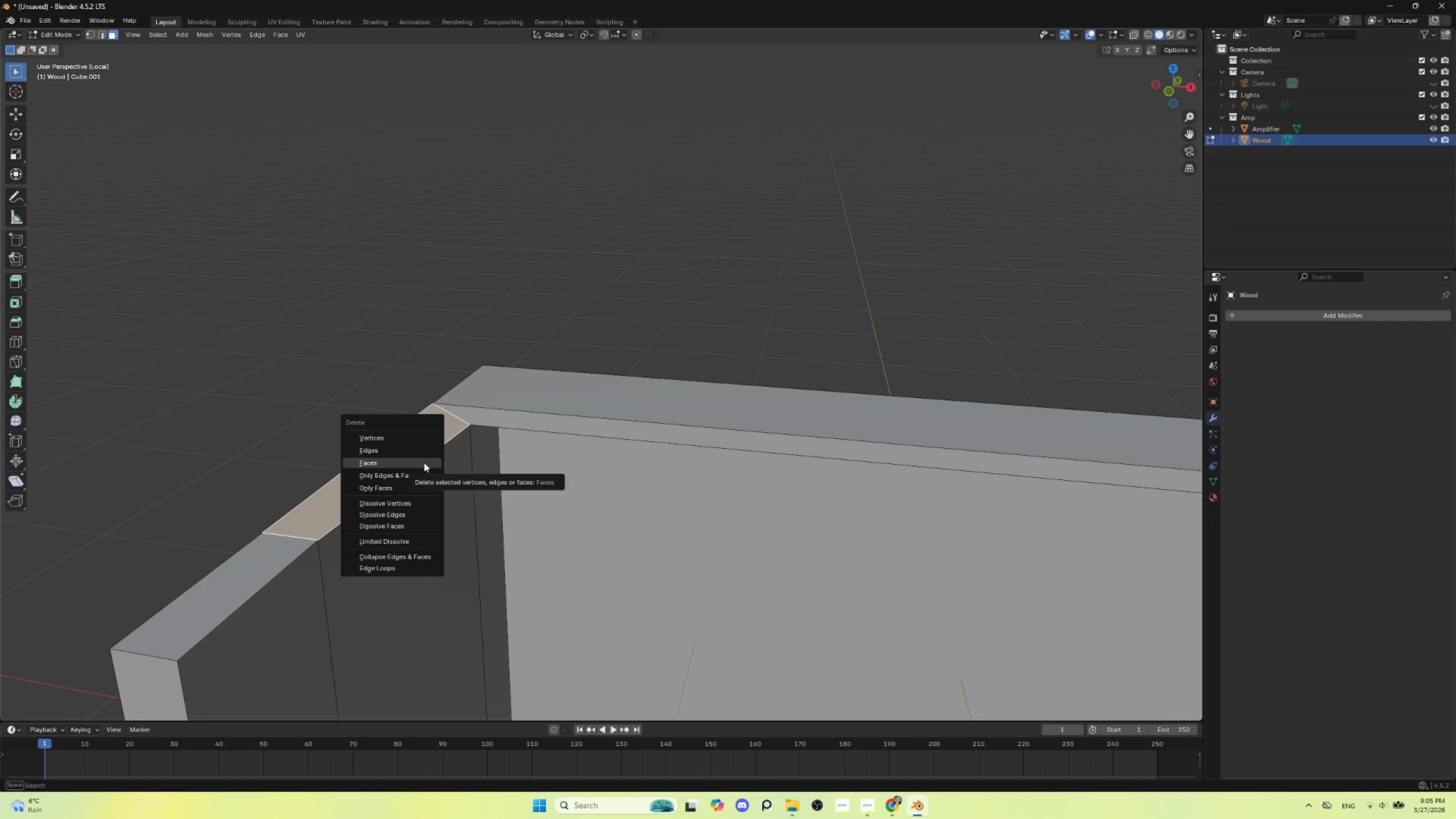 
left_click([424, 462])
 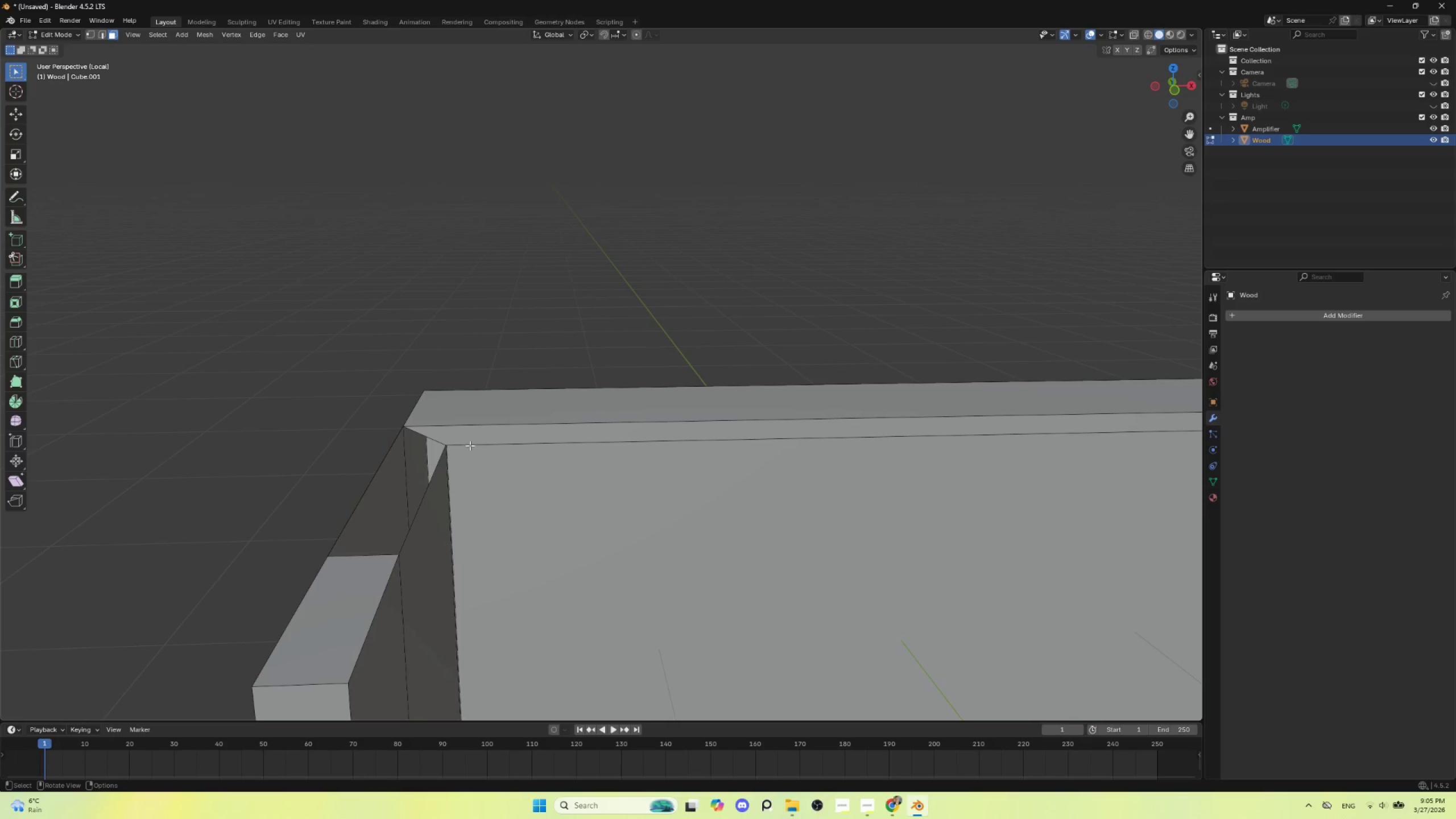 
scroll: coordinate [463, 442], scroll_direction: up, amount: 1.0
 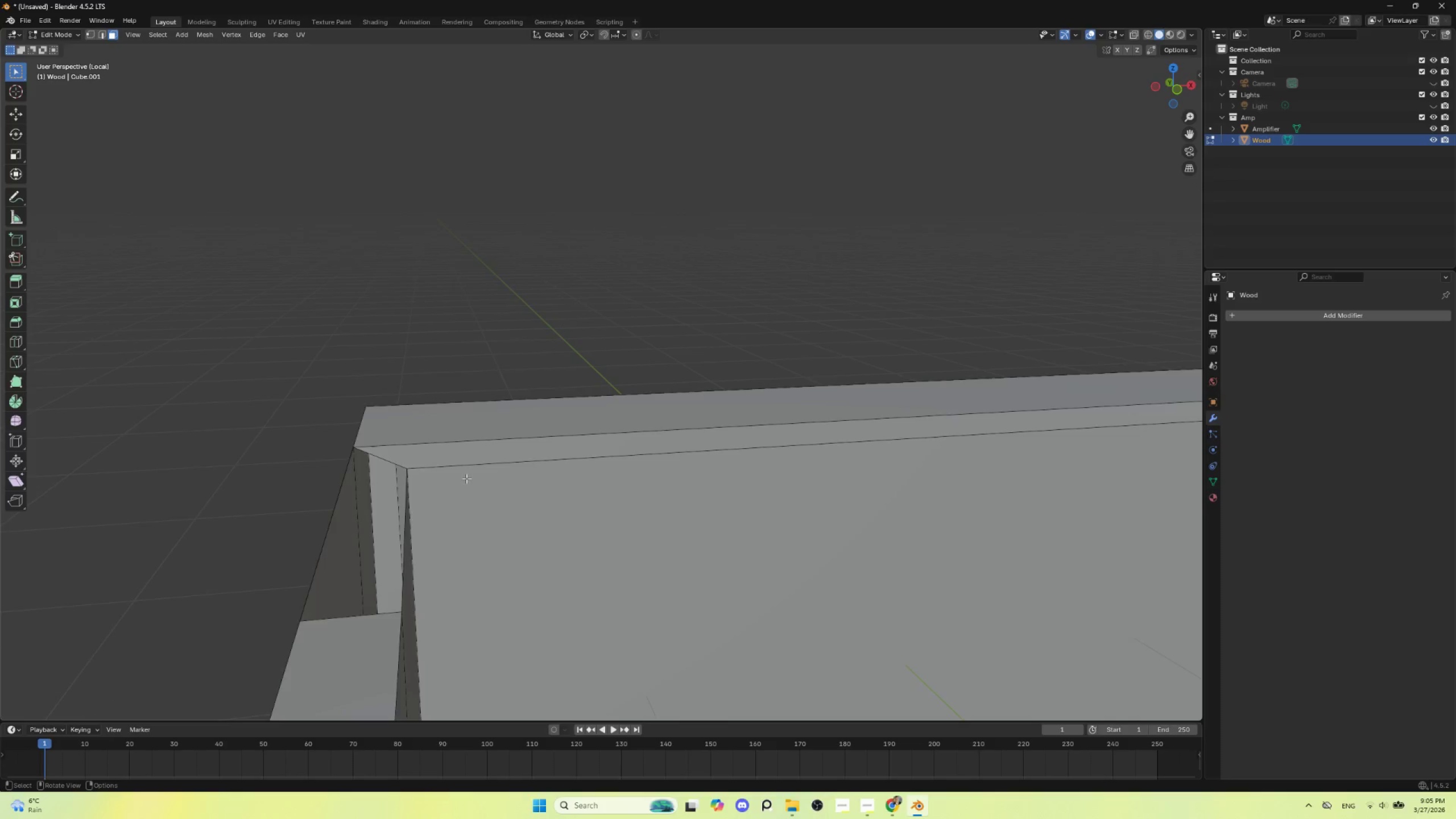 
hold_key(key=ShiftLeft, duration=0.55)
 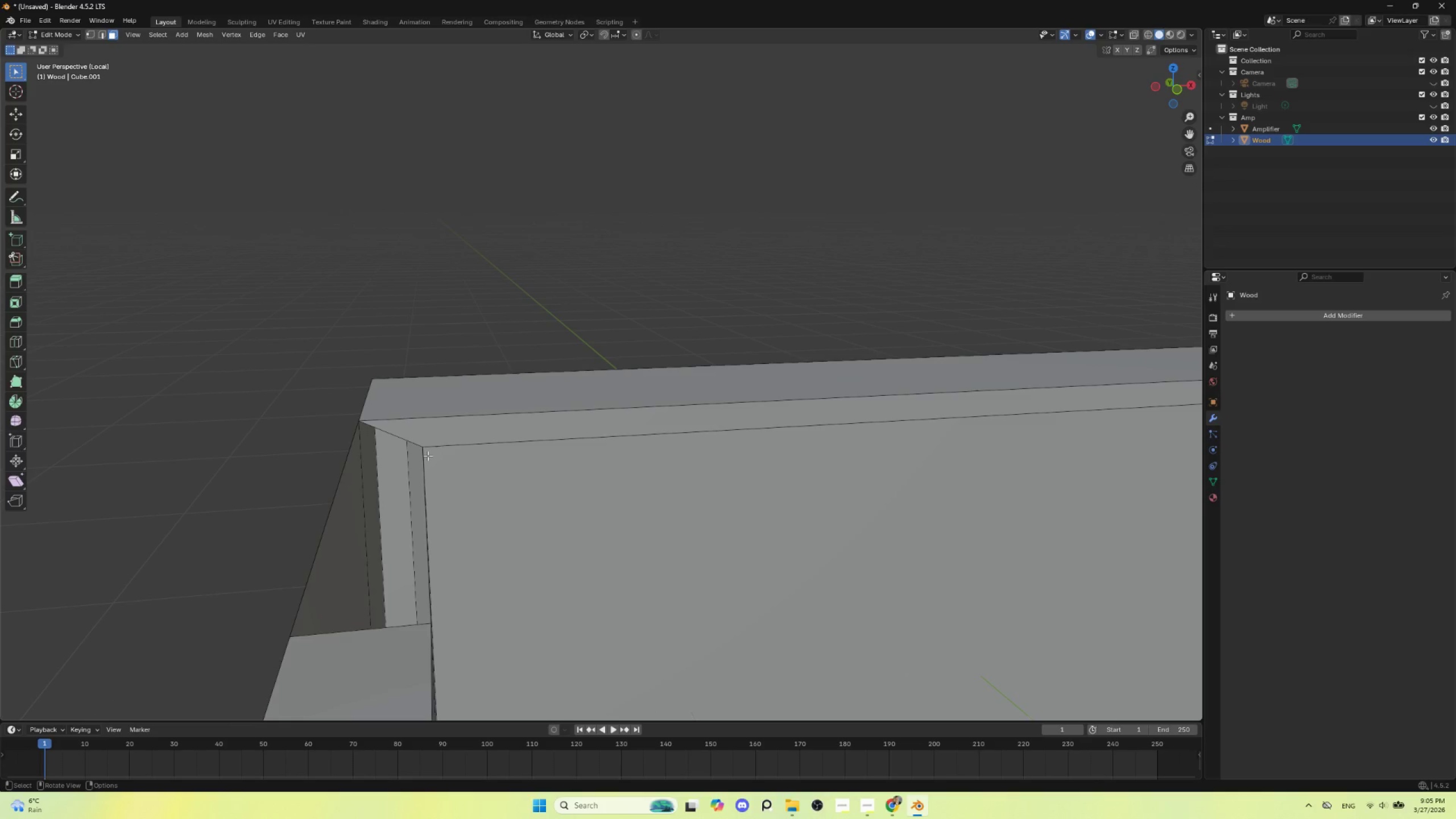 
scroll: coordinate [466, 479], scroll_direction: up, amount: 1.0
 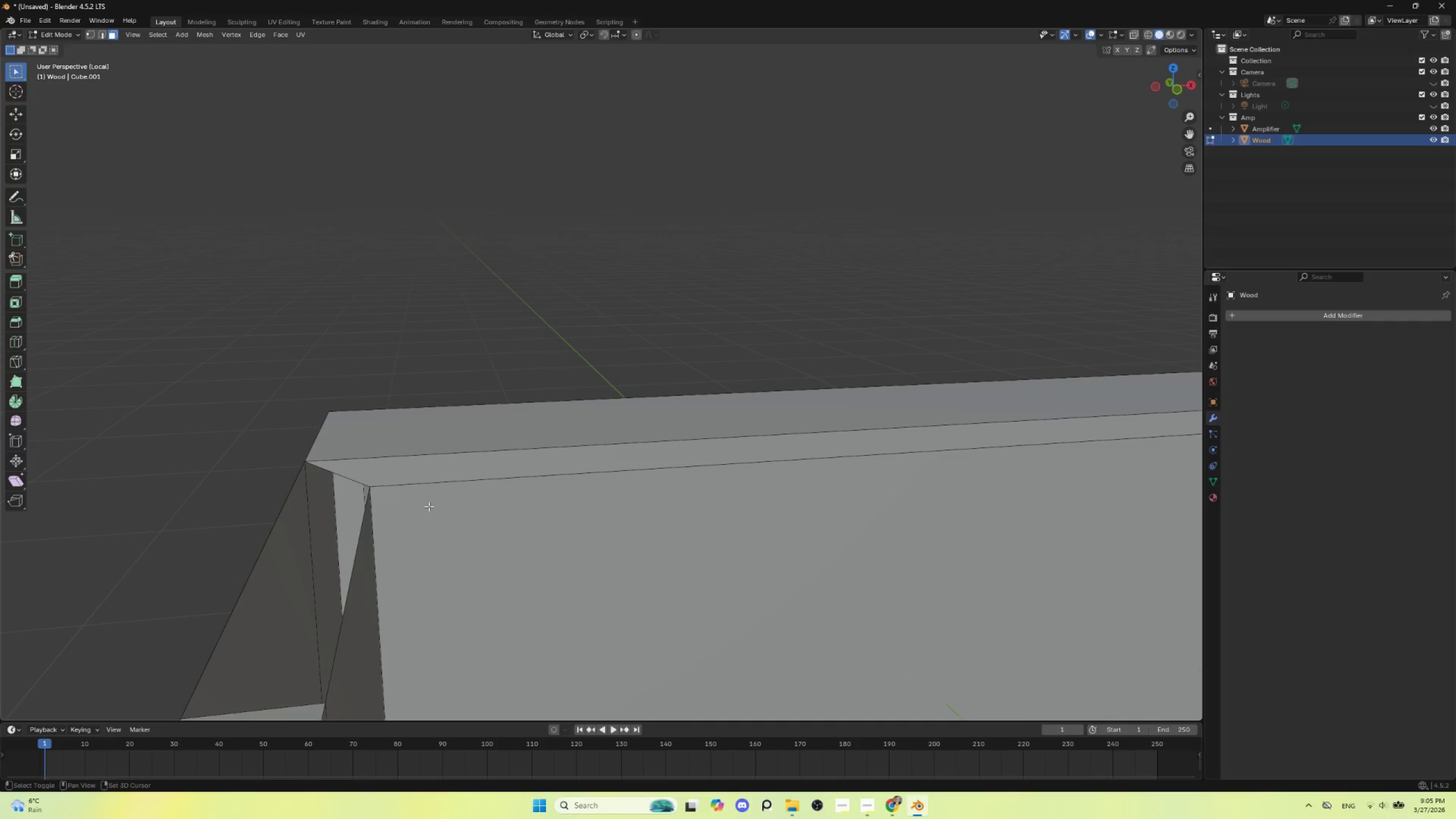 
key(K)
 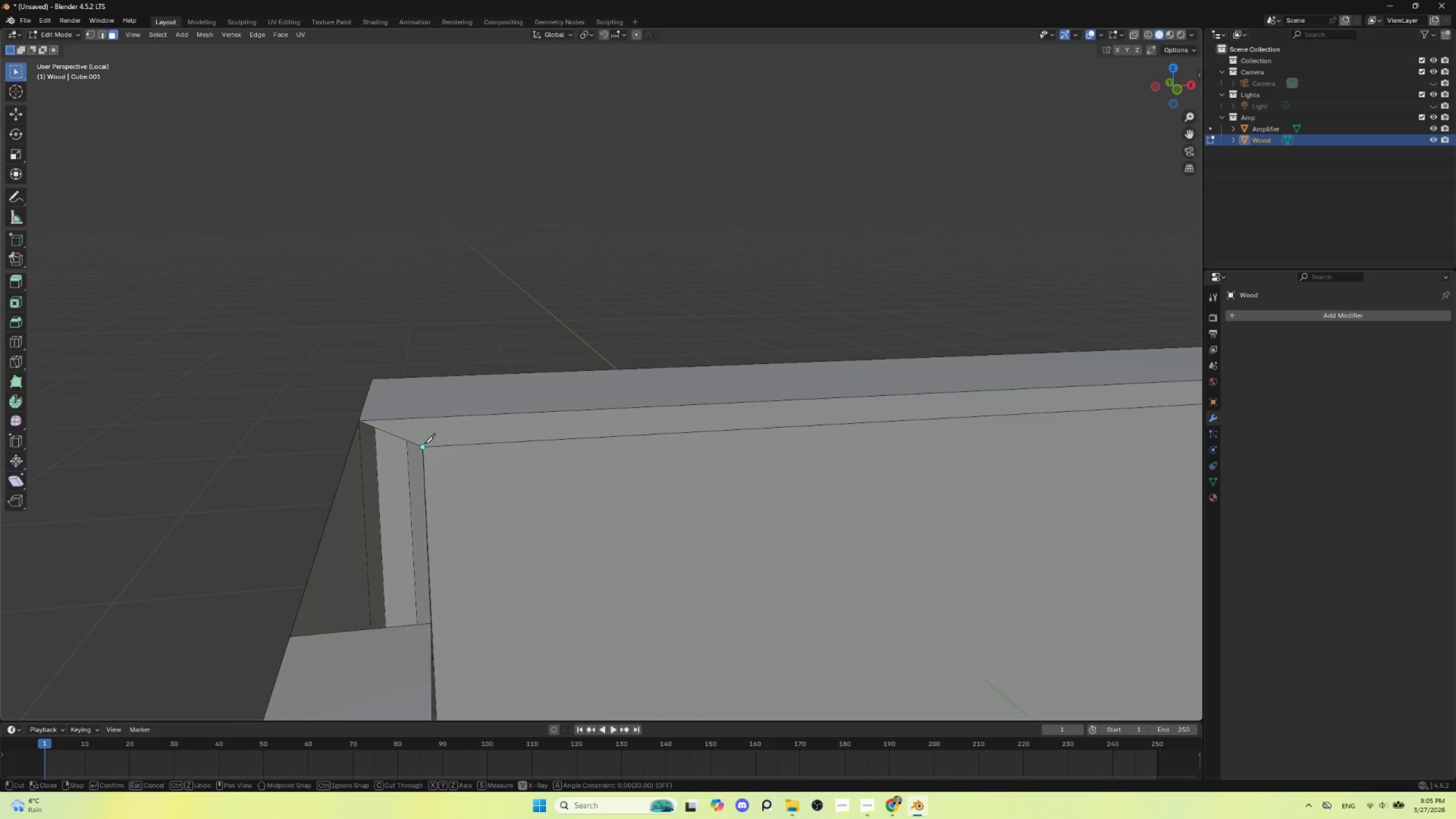 
left_click([424, 443])
 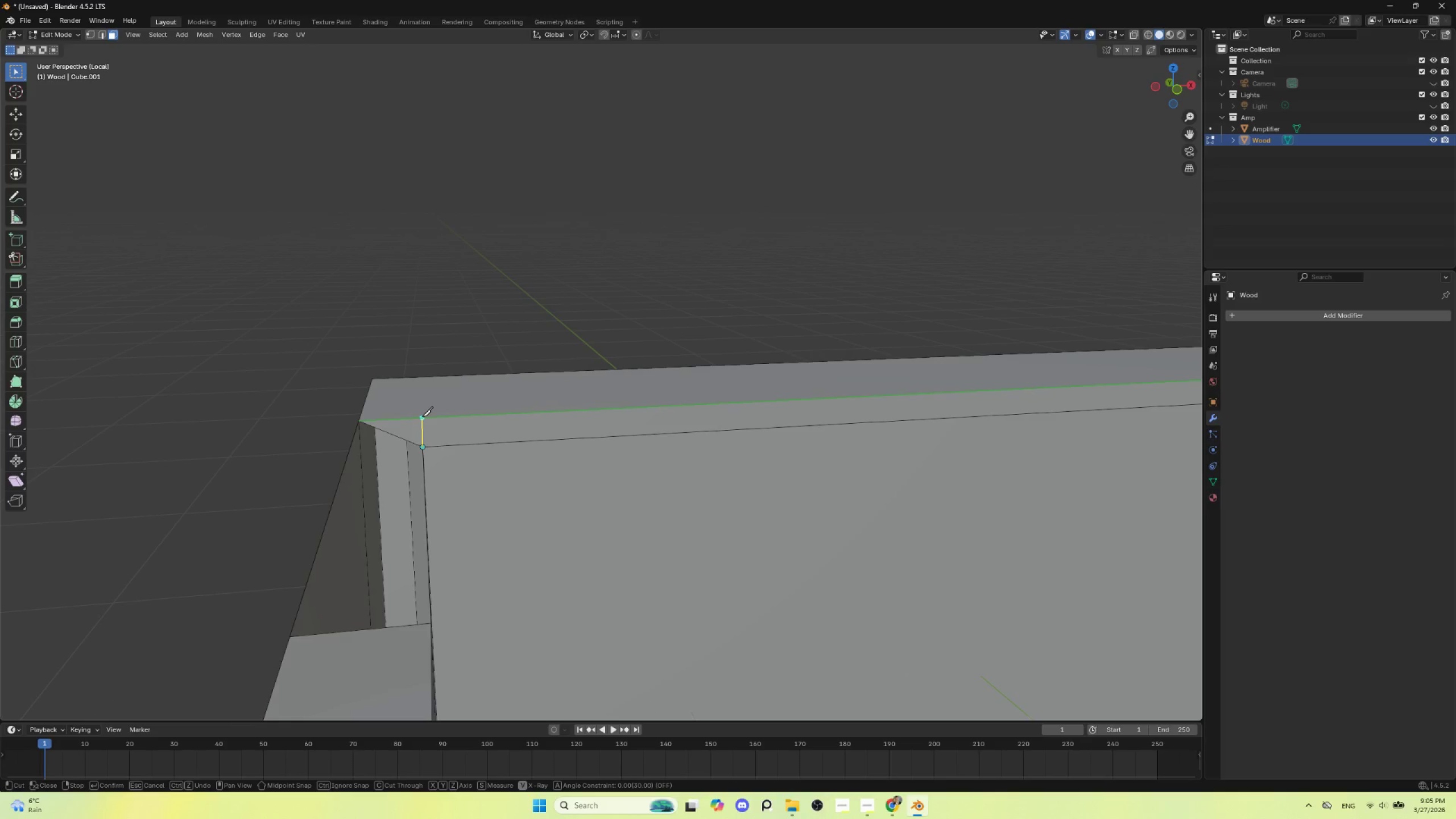 
hold_key(key=ShiftLeft, duration=0.59)
 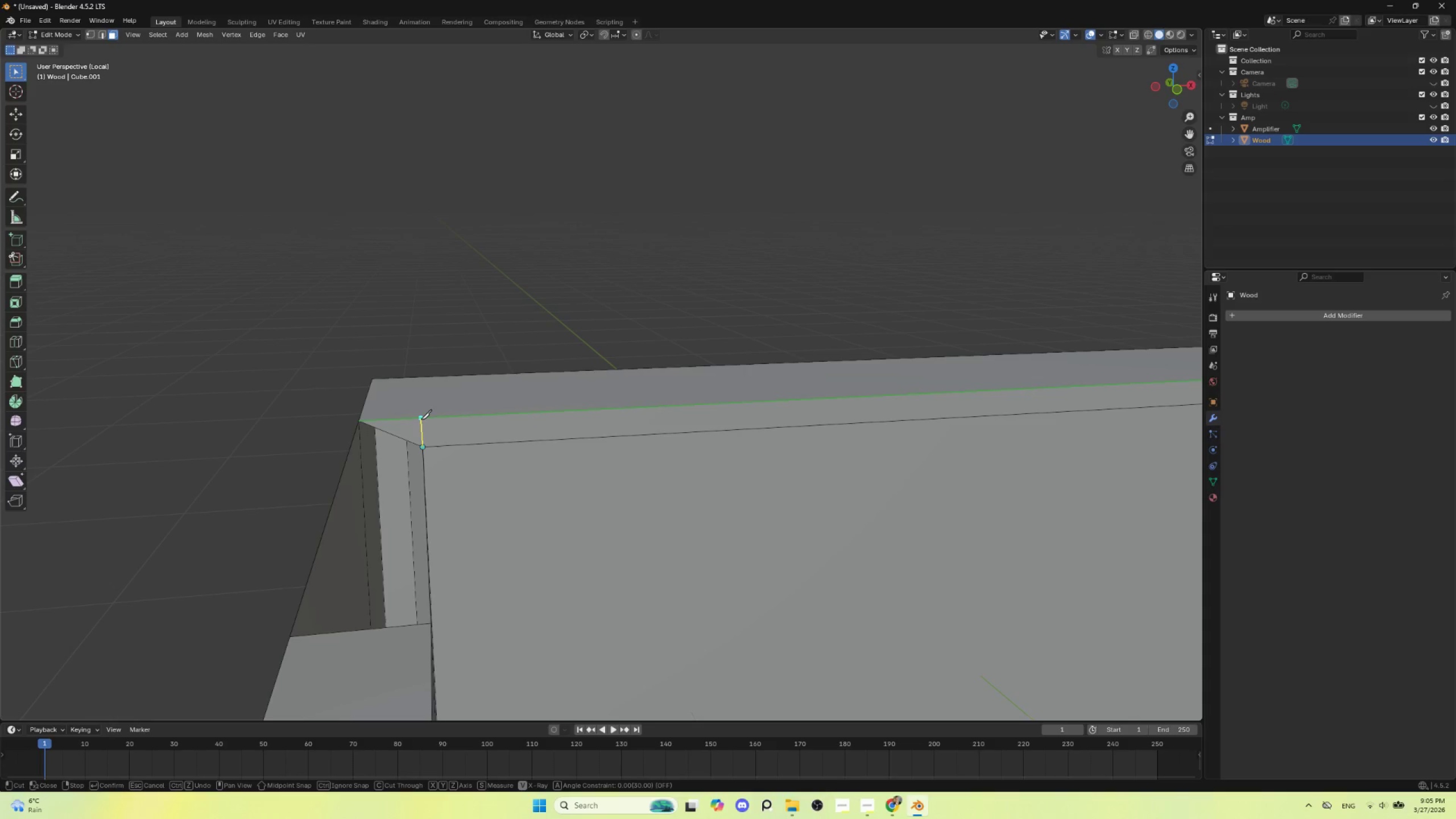 
left_click([422, 419])
 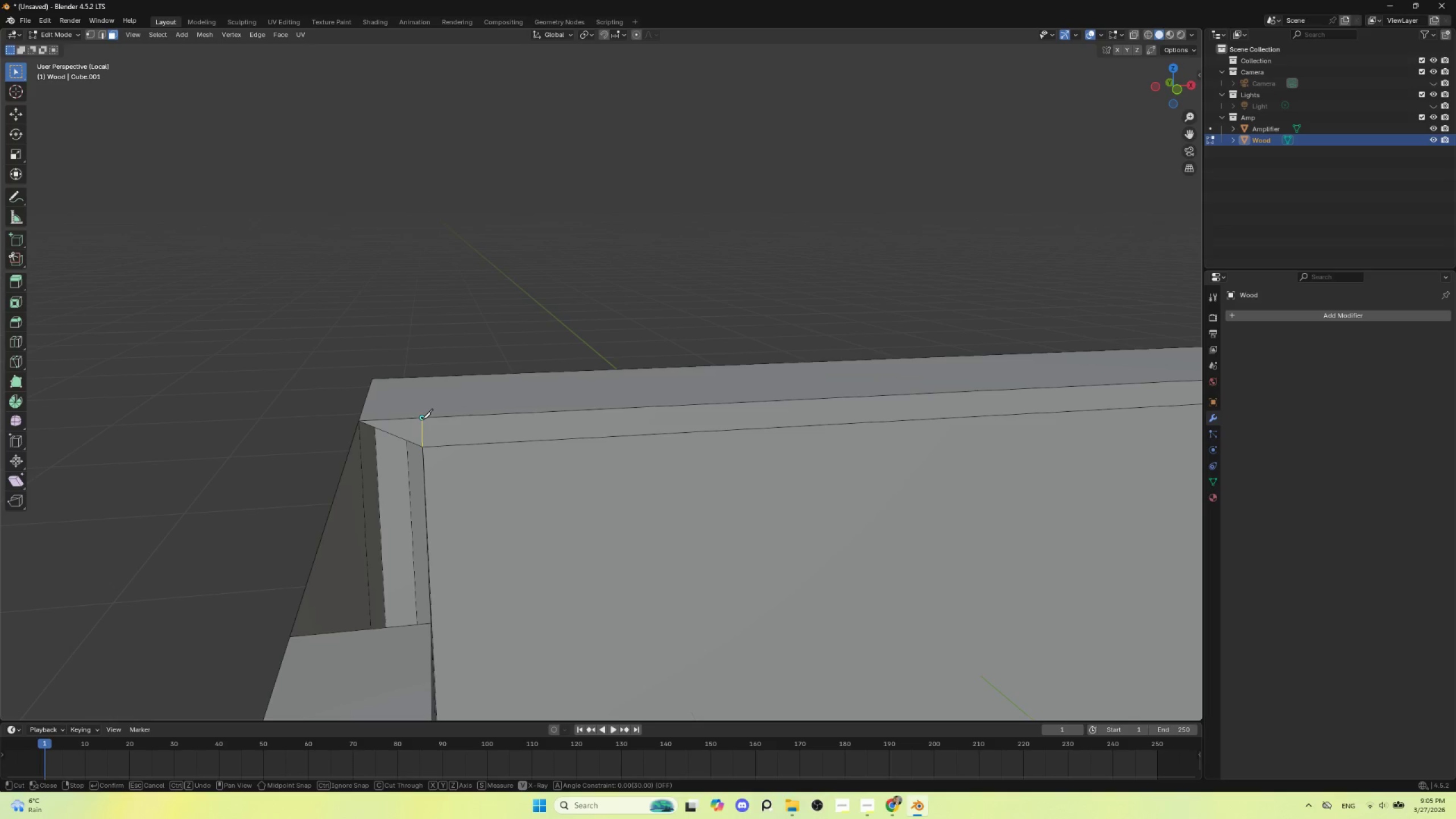 
key(Enter)
 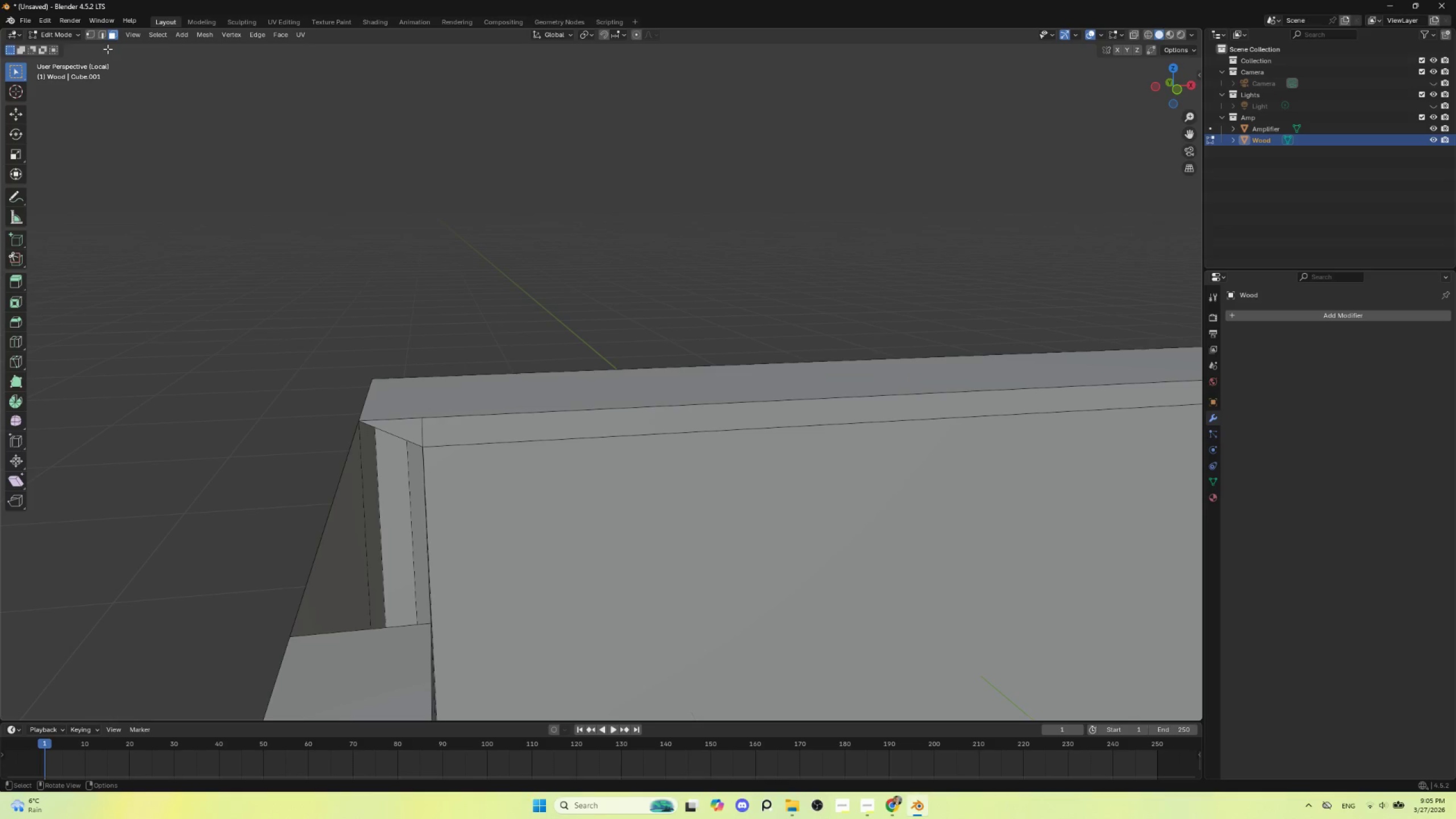 
left_click([115, 35])
 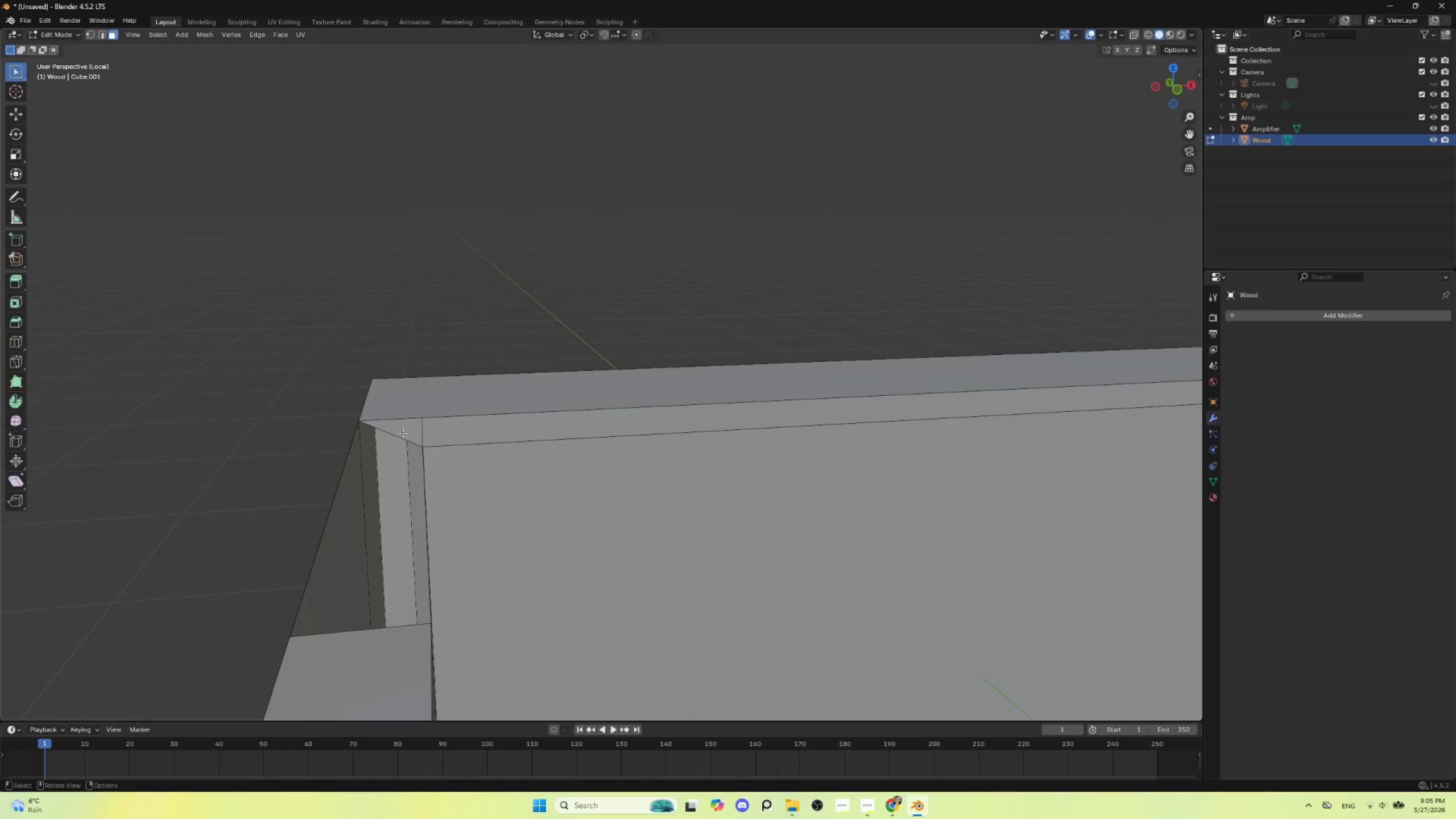 
left_click([407, 427])
 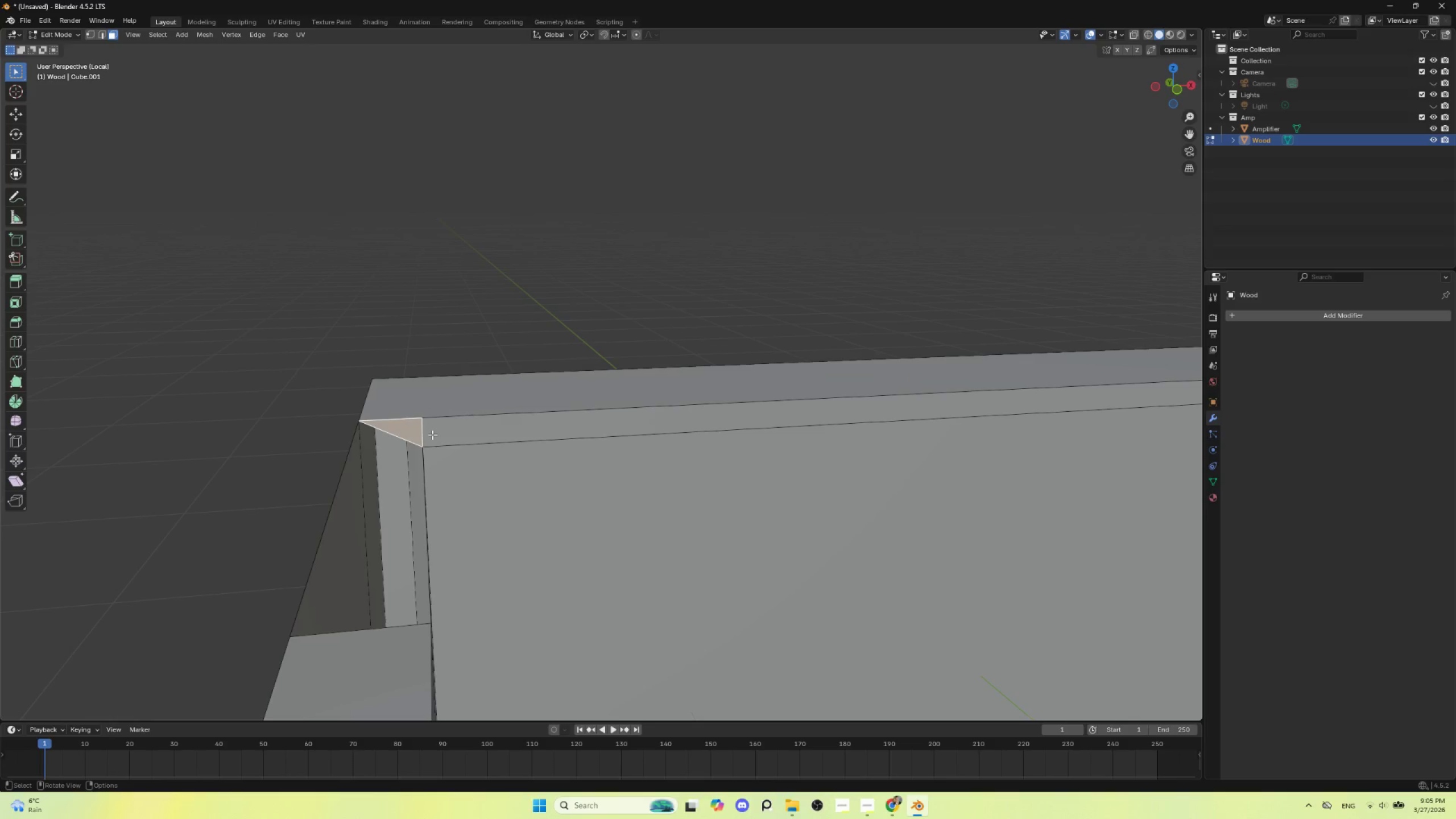 
key(Delete)
 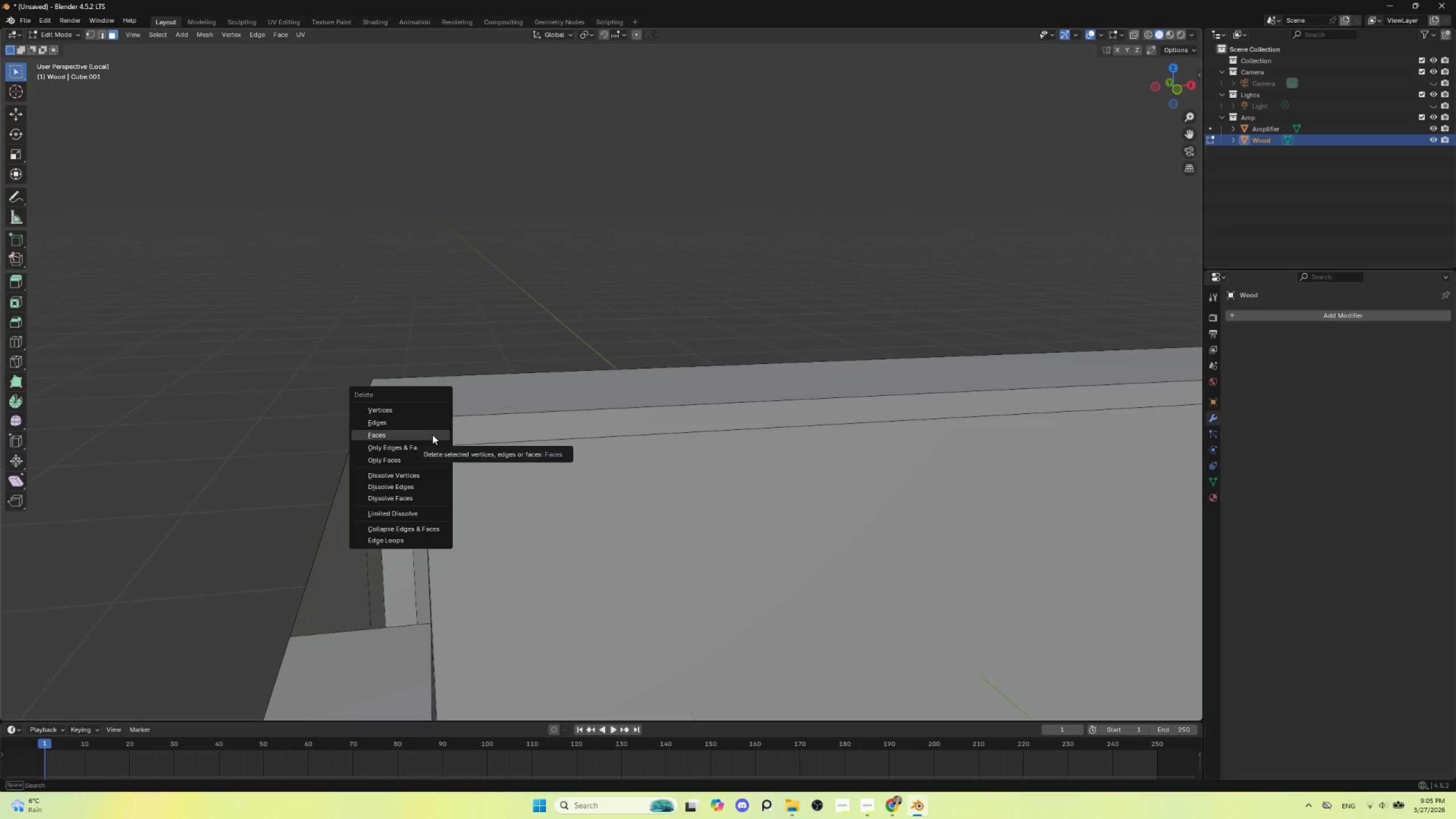 
left_click([432, 435])
 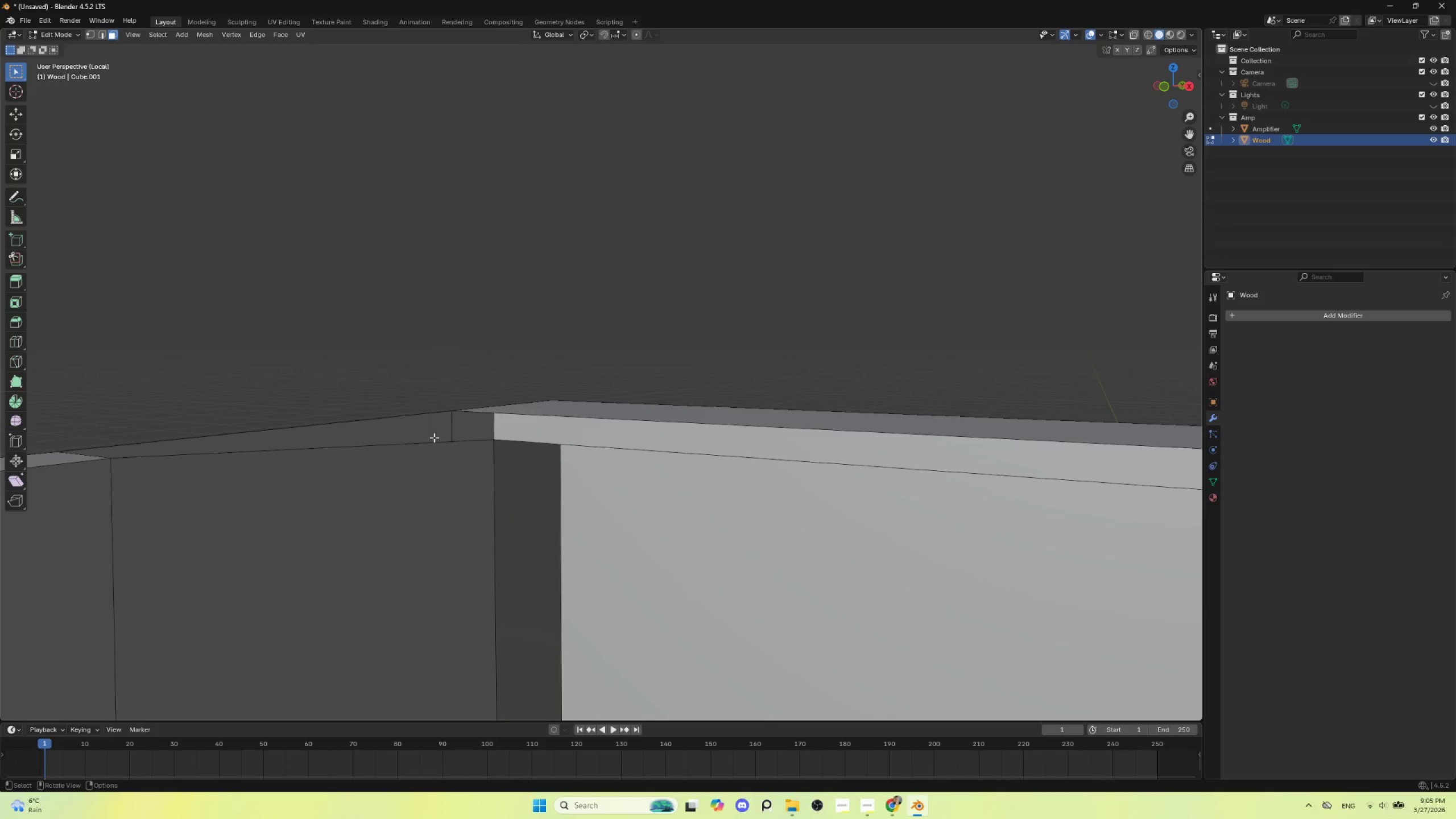 
scroll: coordinate [463, 476], scroll_direction: down, amount: 2.0
 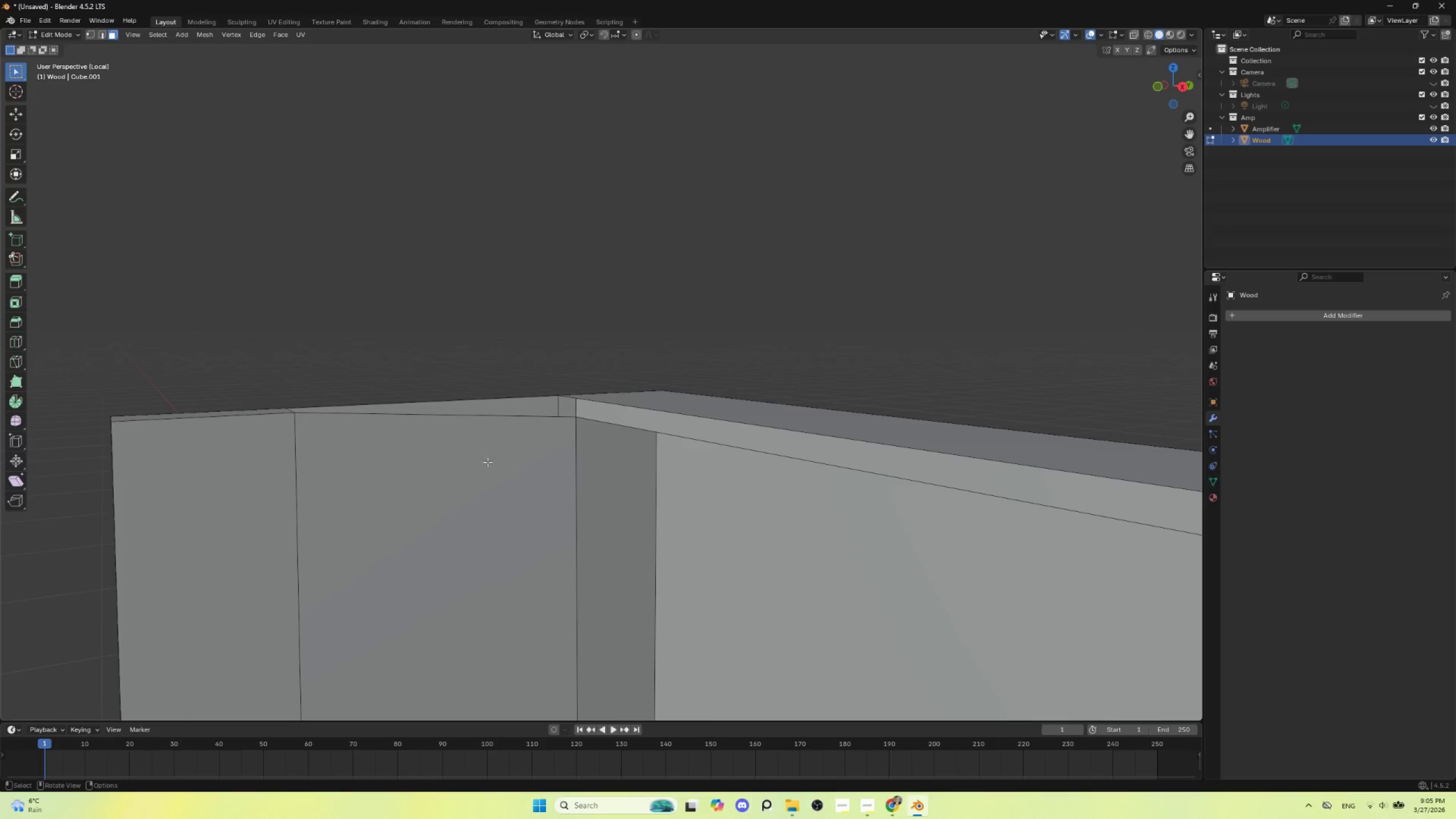 
wait(5.43)
 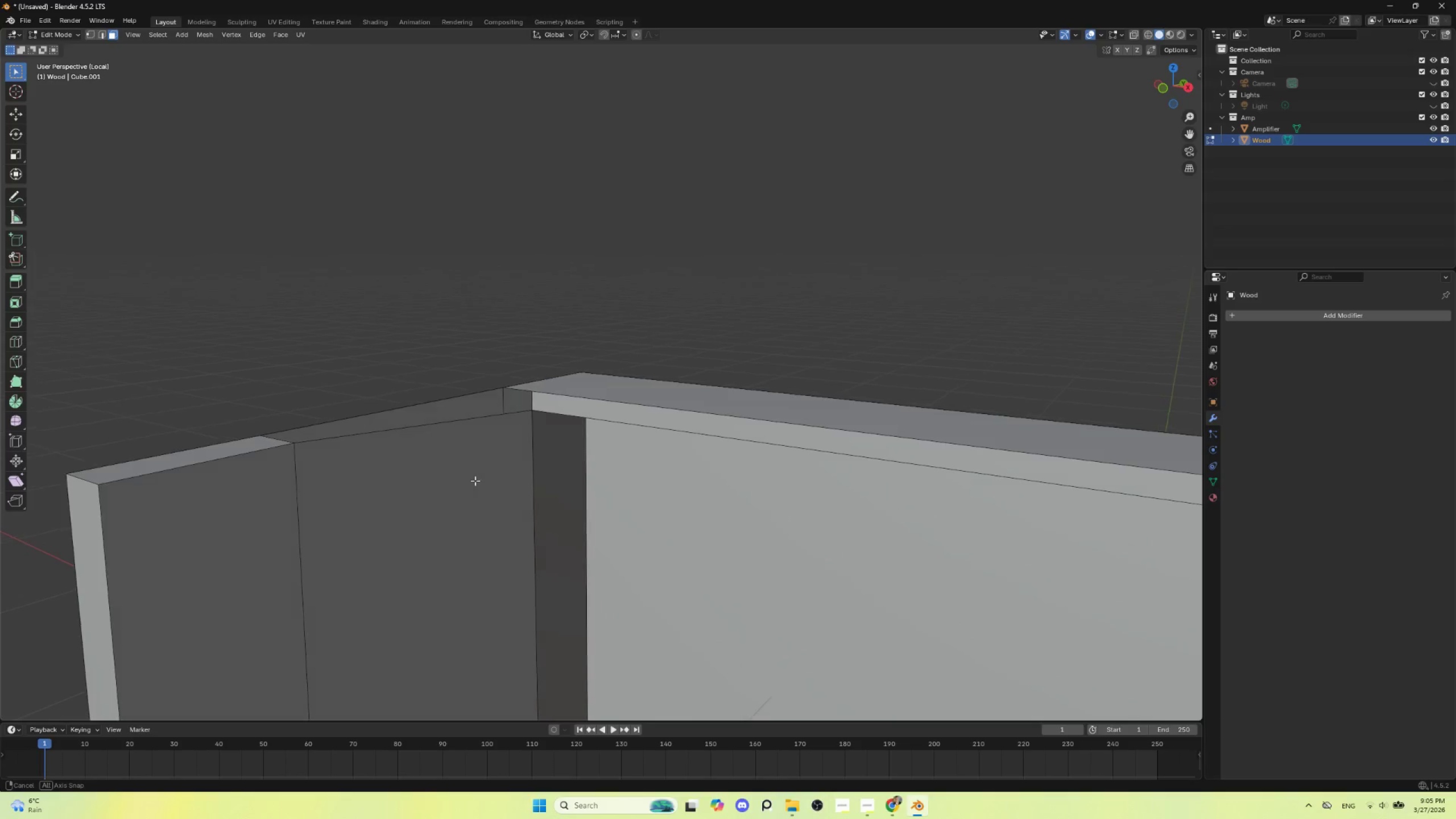 
key(Control+R)
 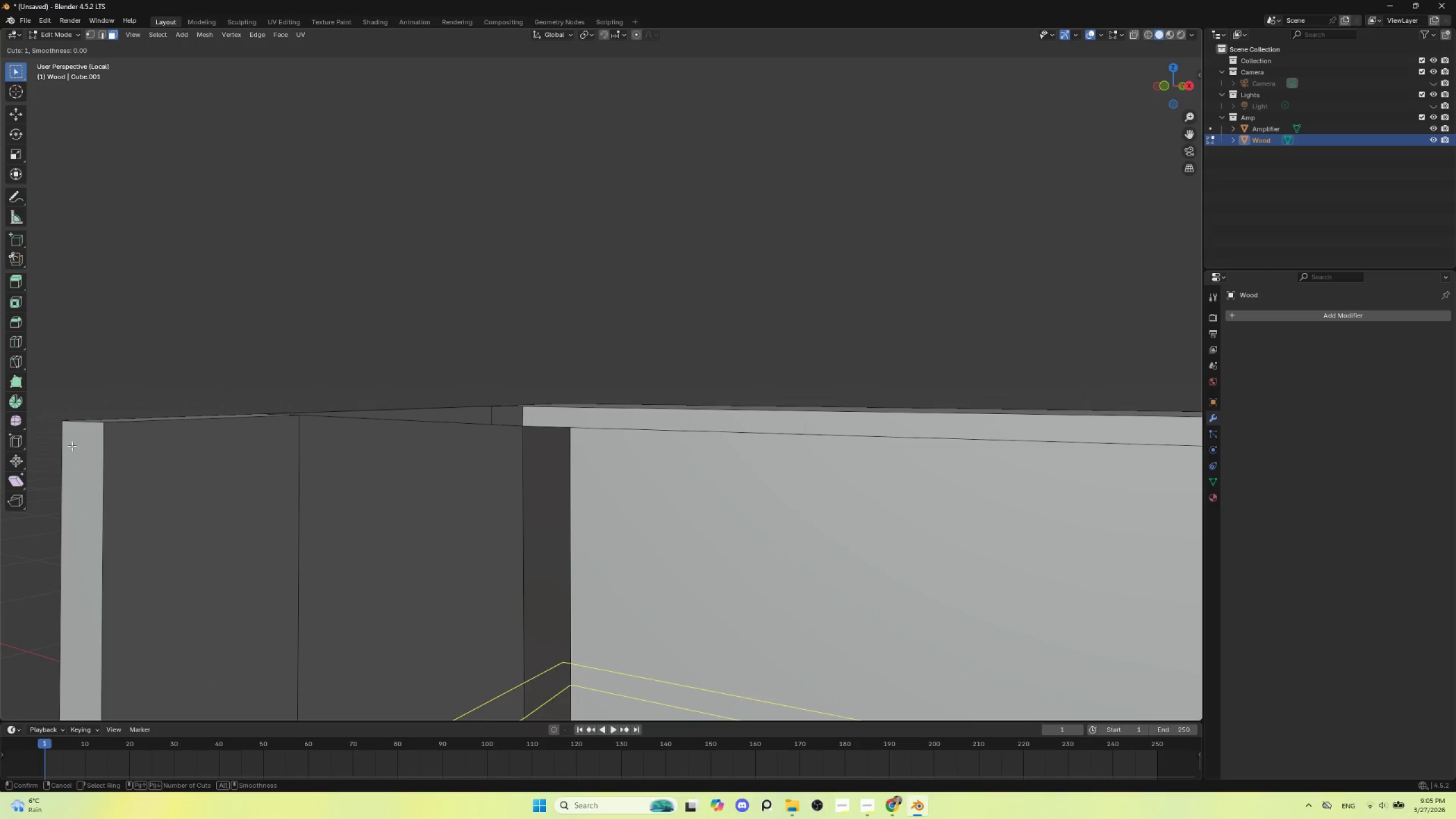 
key(Escape)
 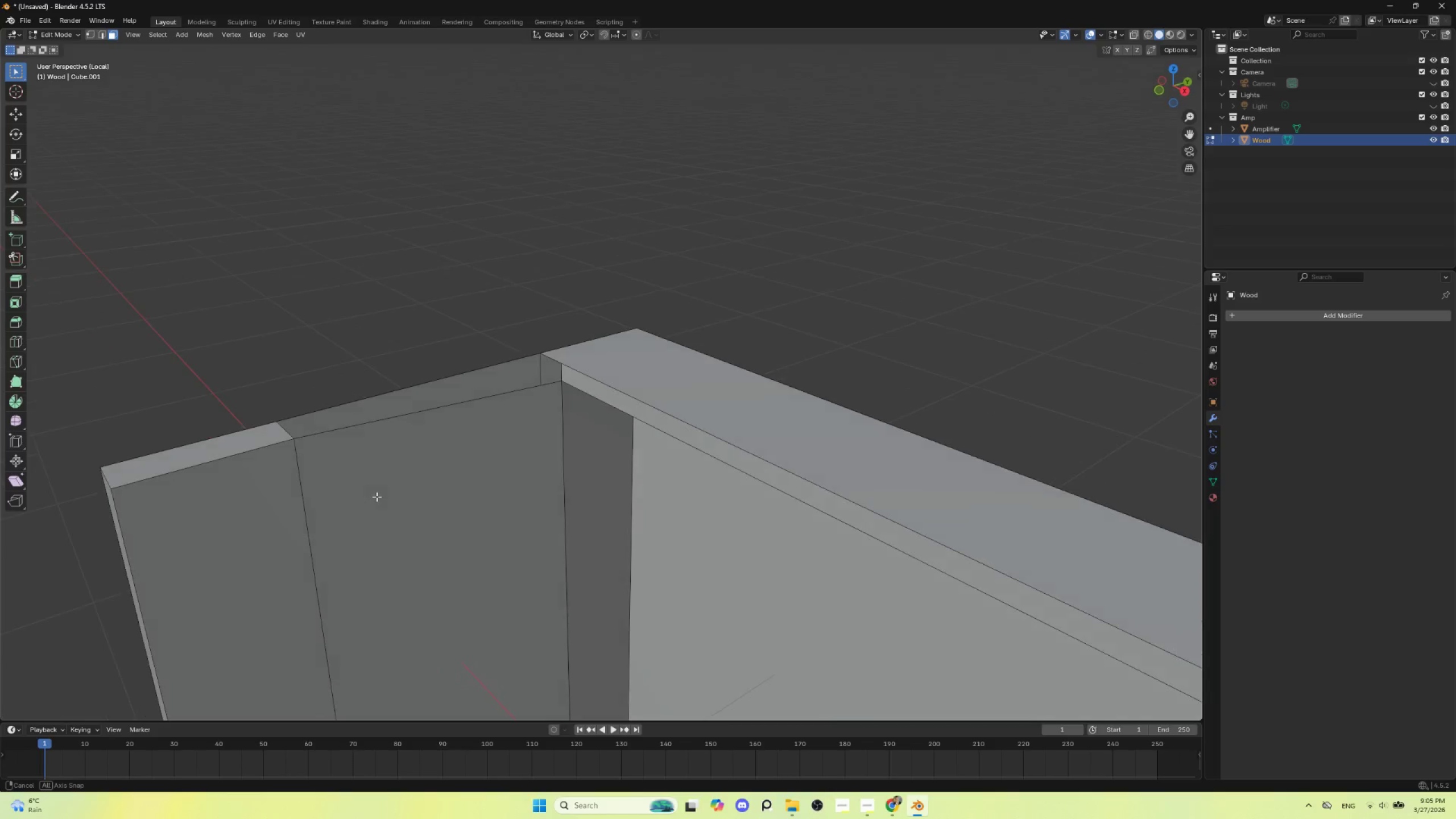 
scroll: coordinate [377, 479], scroll_direction: down, amount: 4.0
 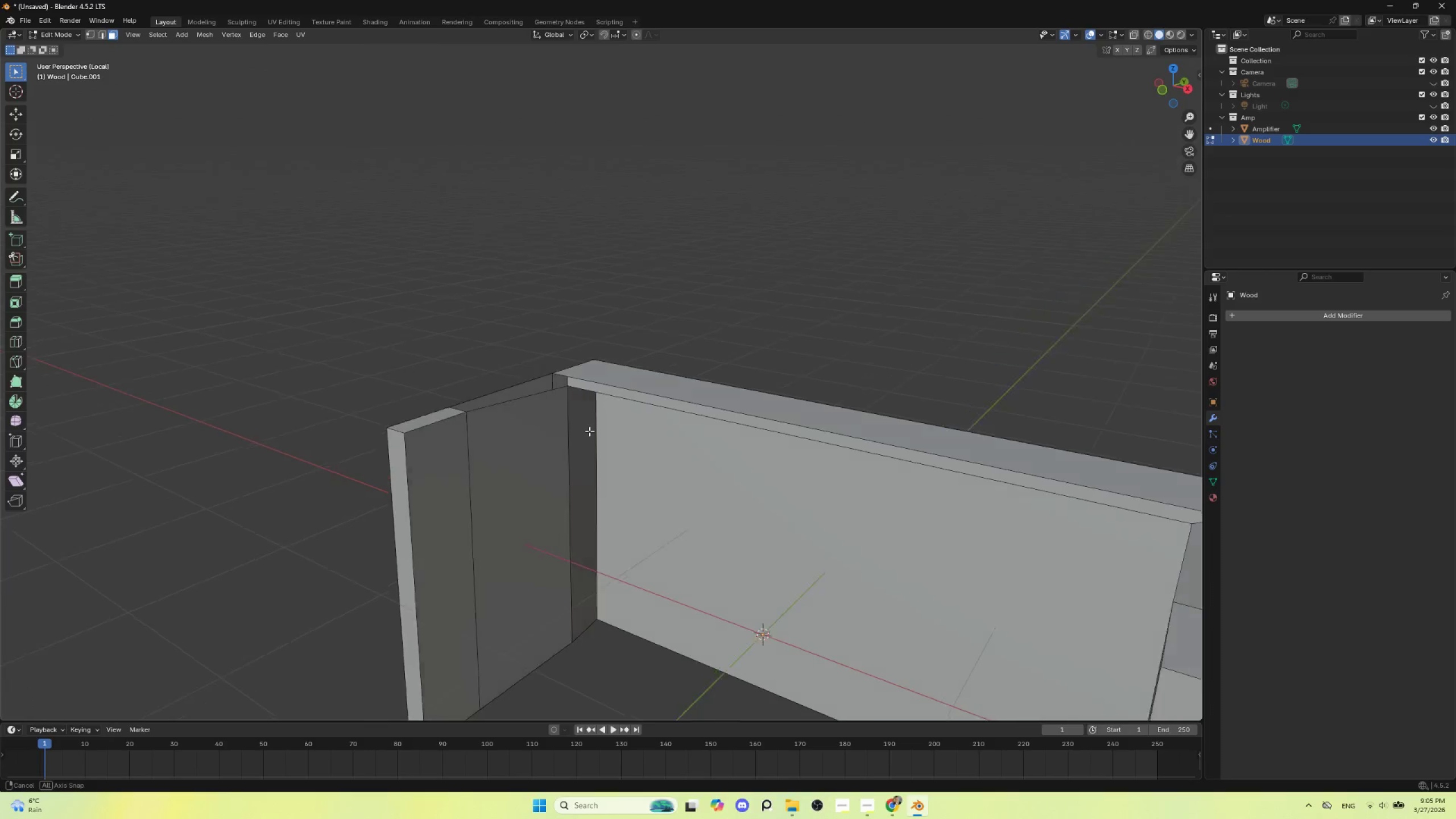 
scroll: coordinate [583, 438], scroll_direction: up, amount: 4.0
 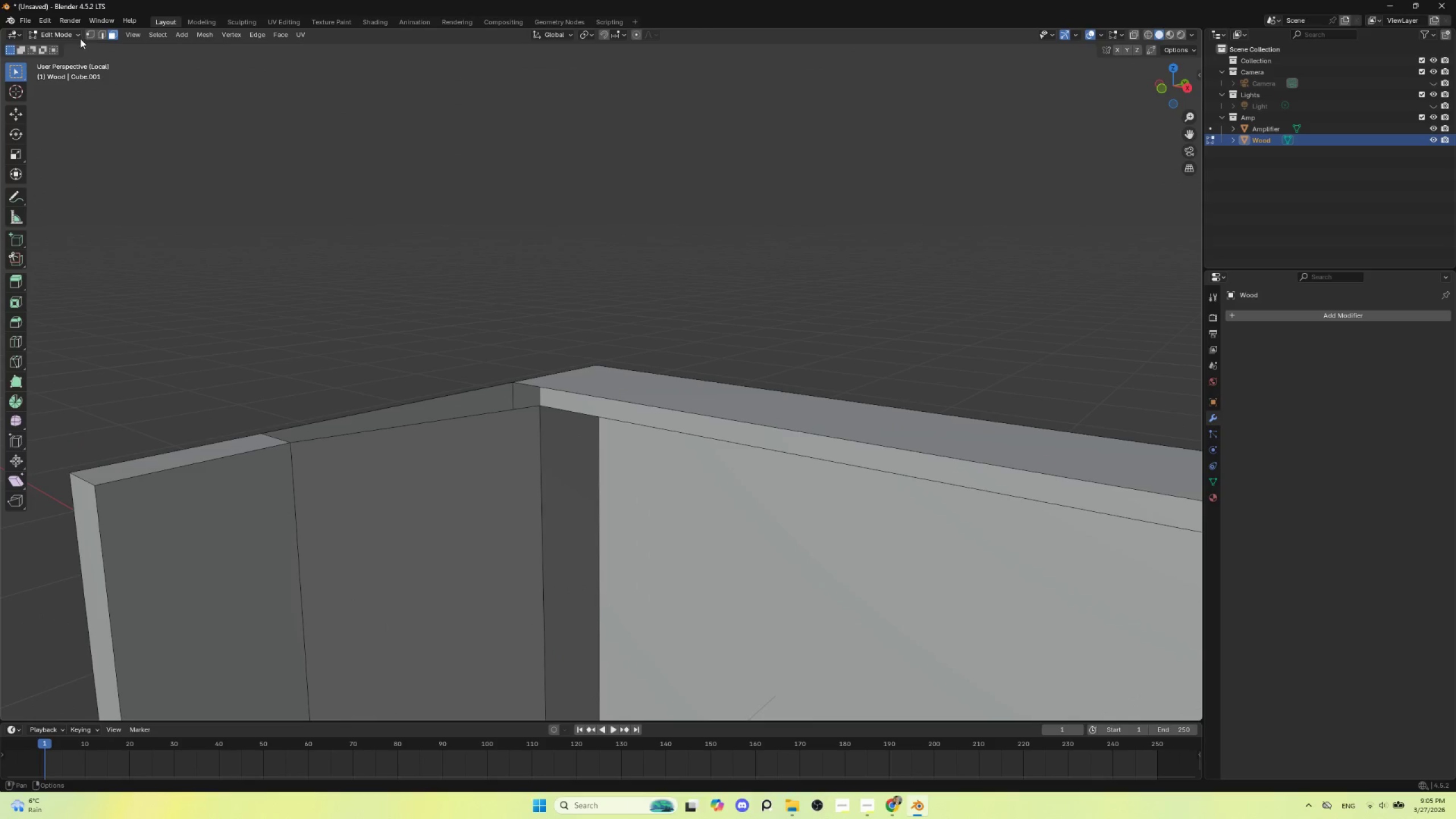 
left_click([92, 33])
 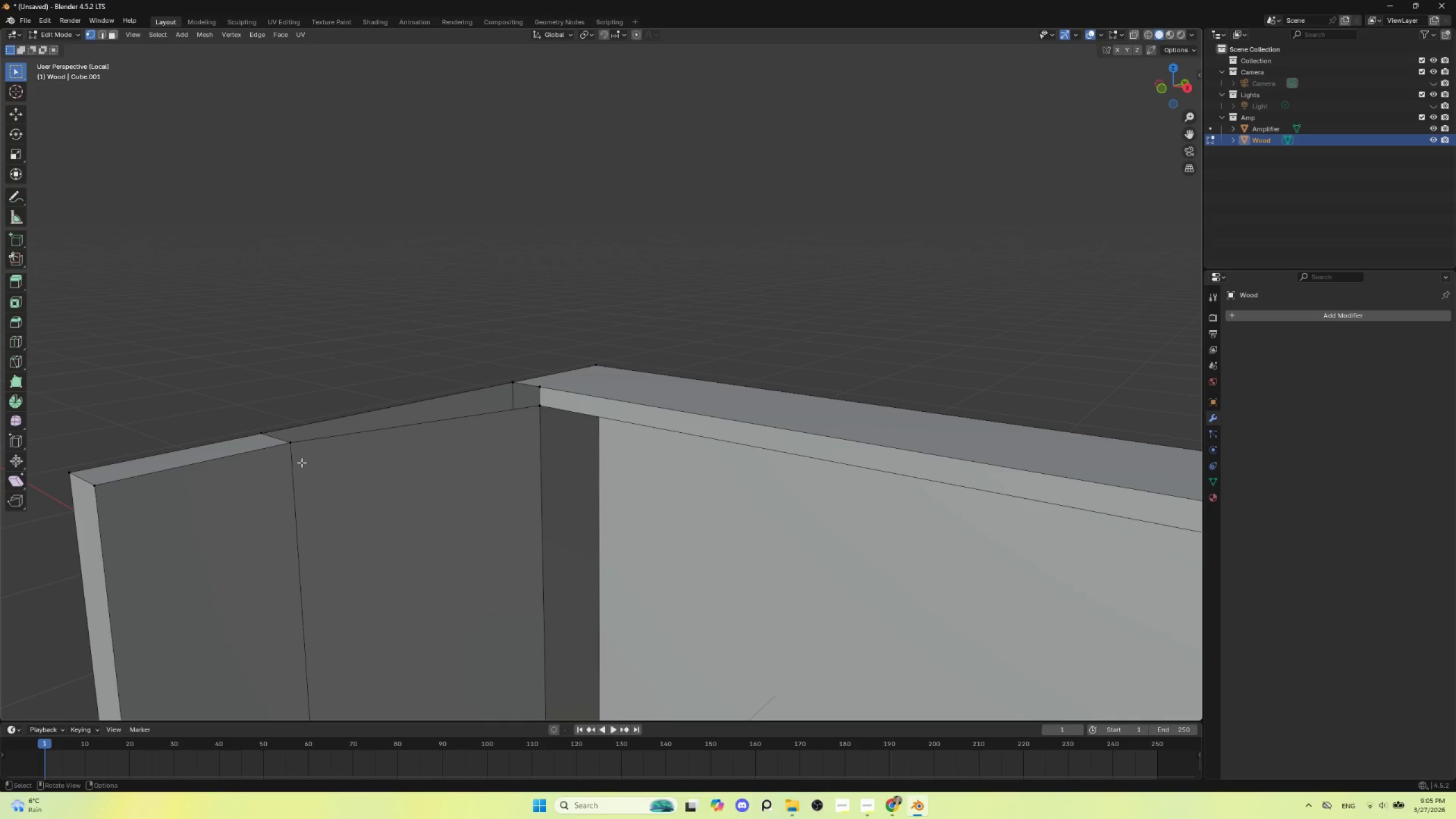 
key(K)
 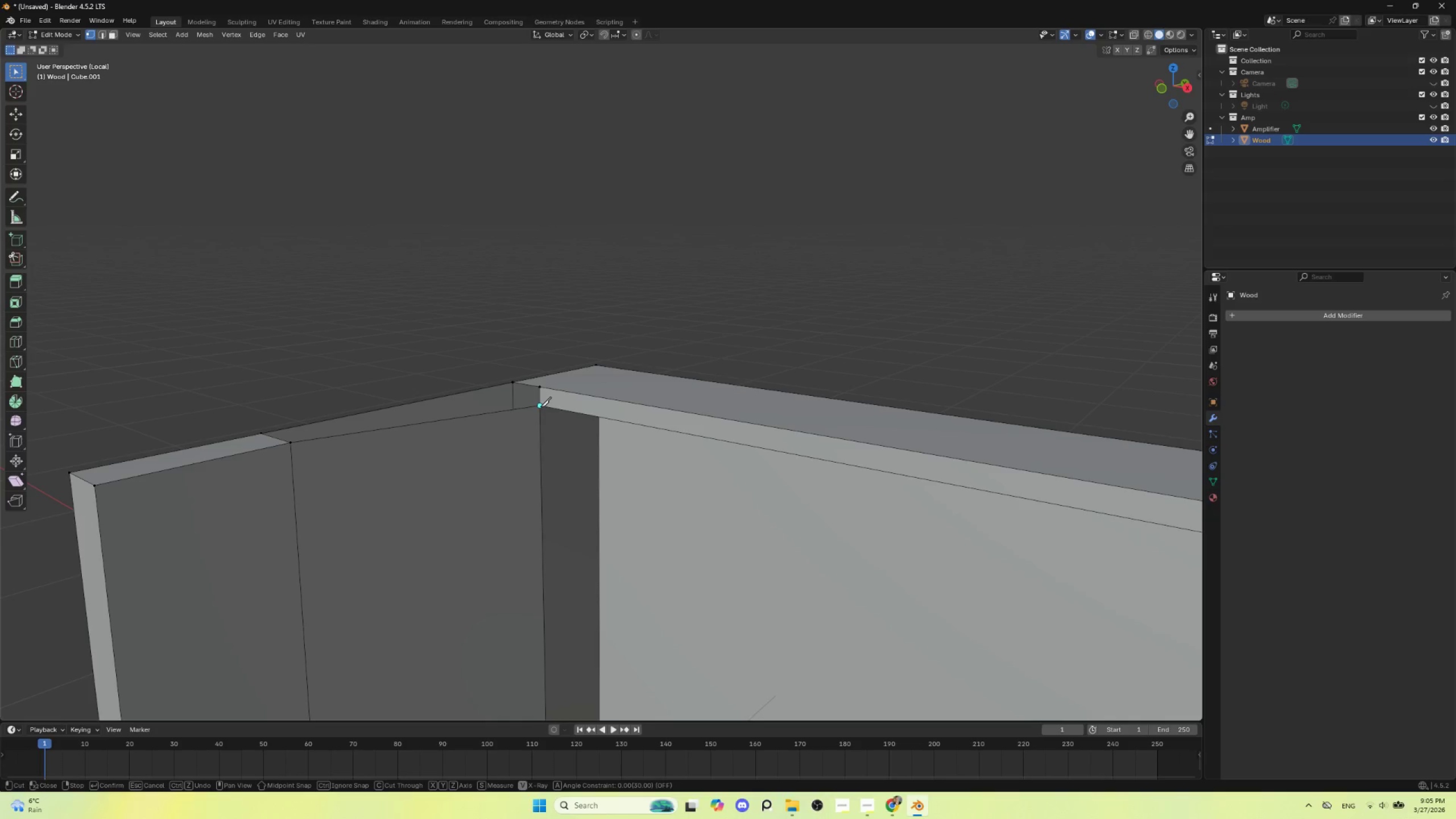 
left_click([540, 407])
 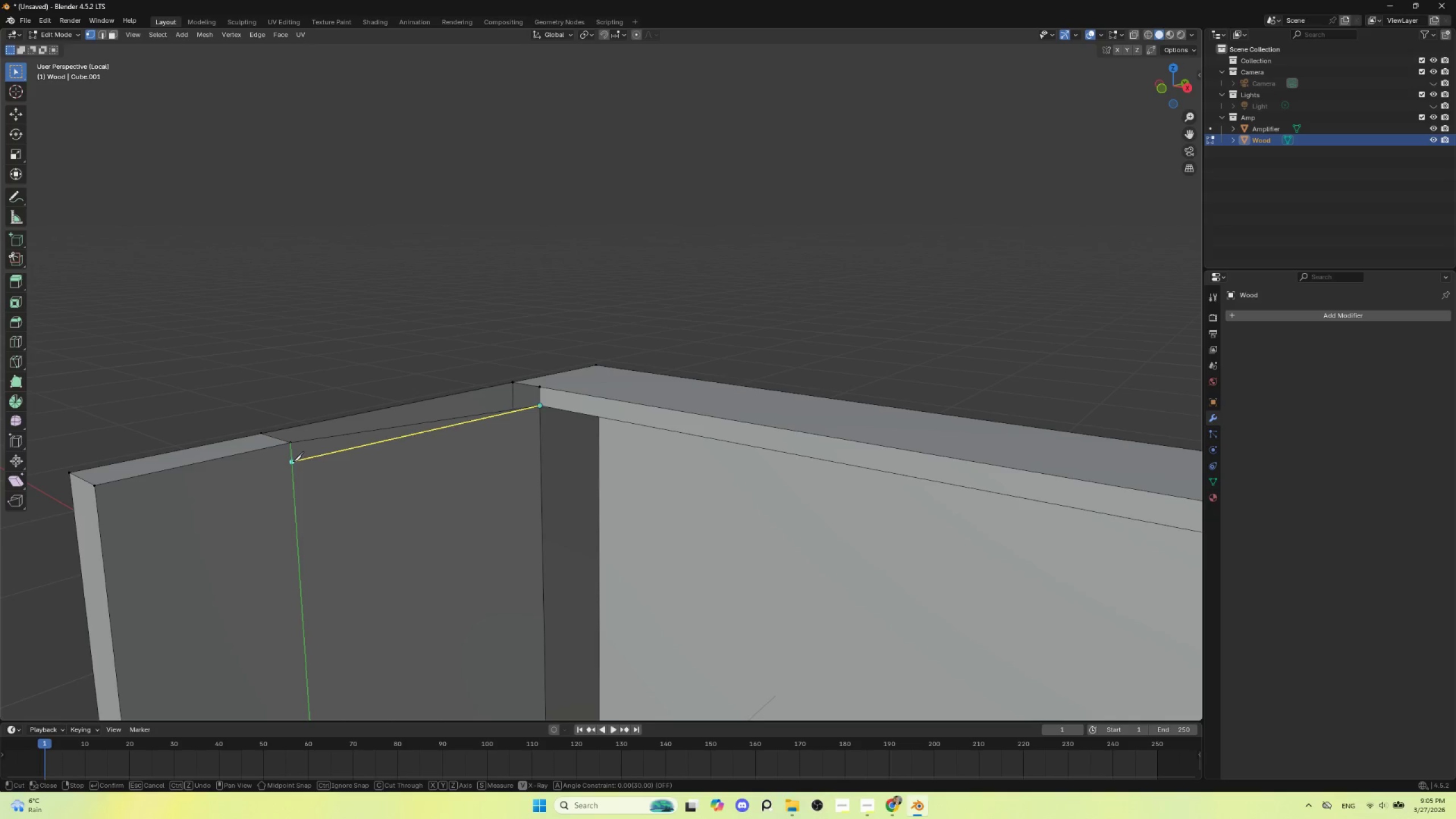 
left_click([293, 461])
 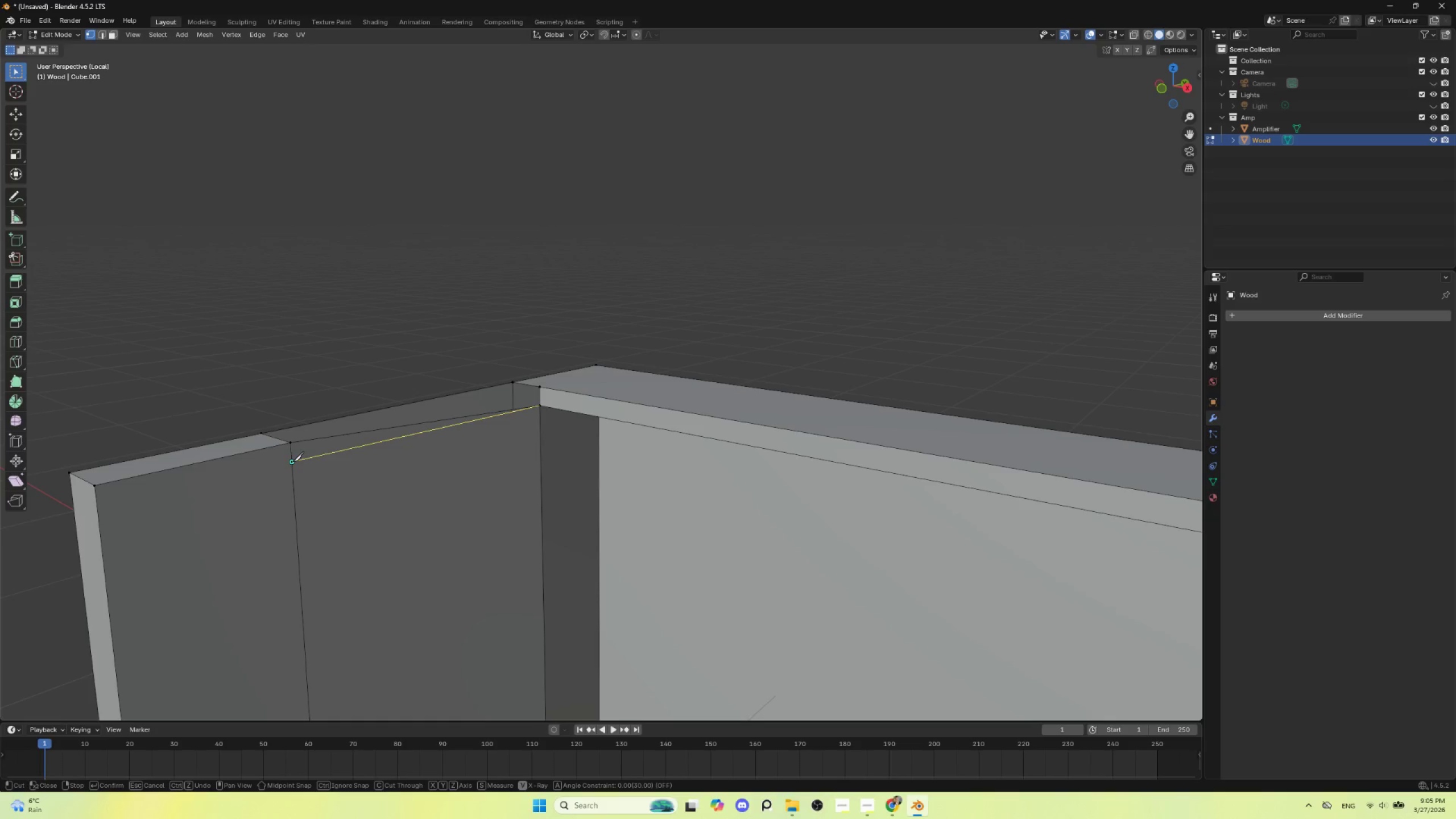 
key(Enter)
 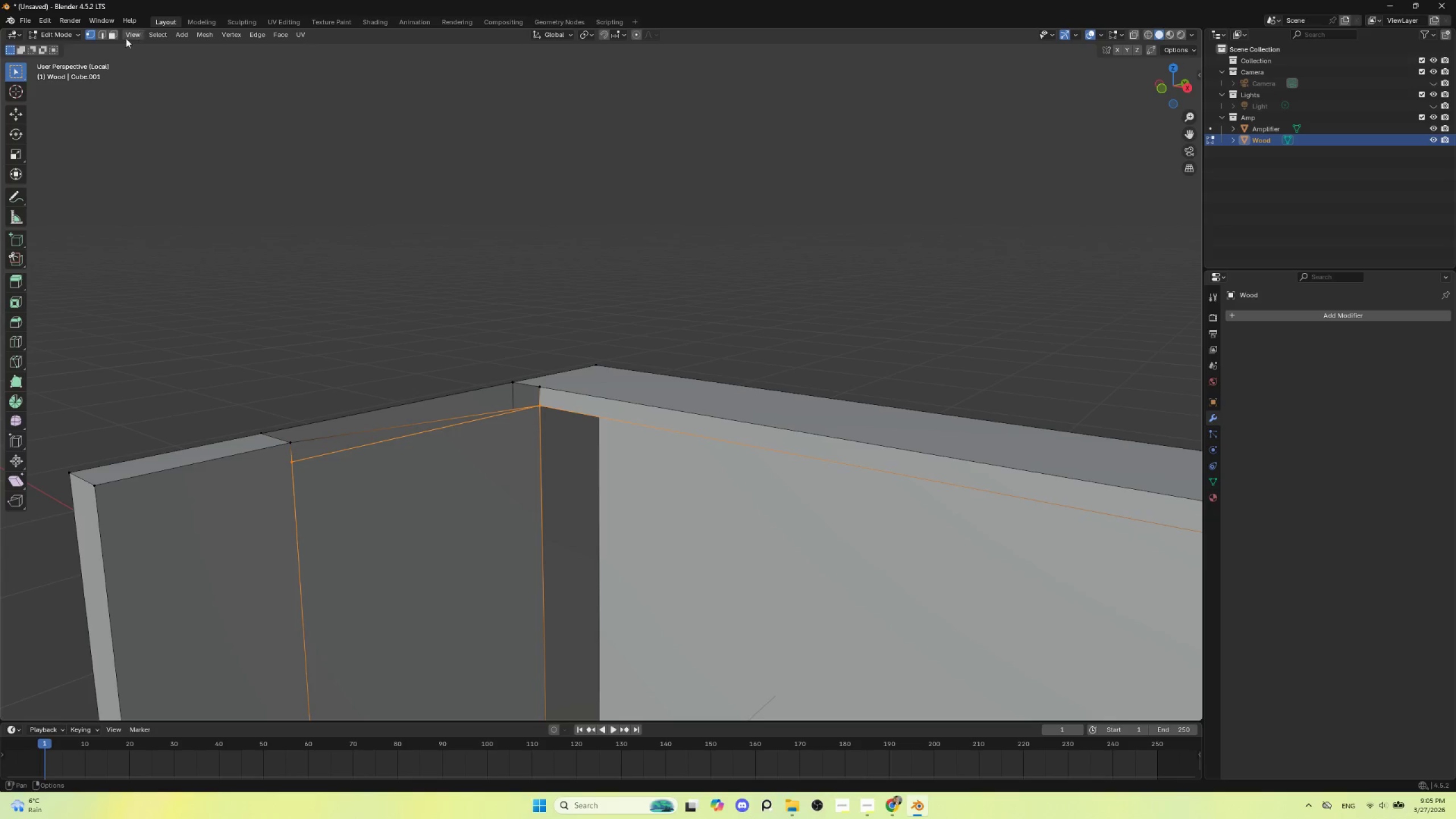 
left_click([112, 36])
 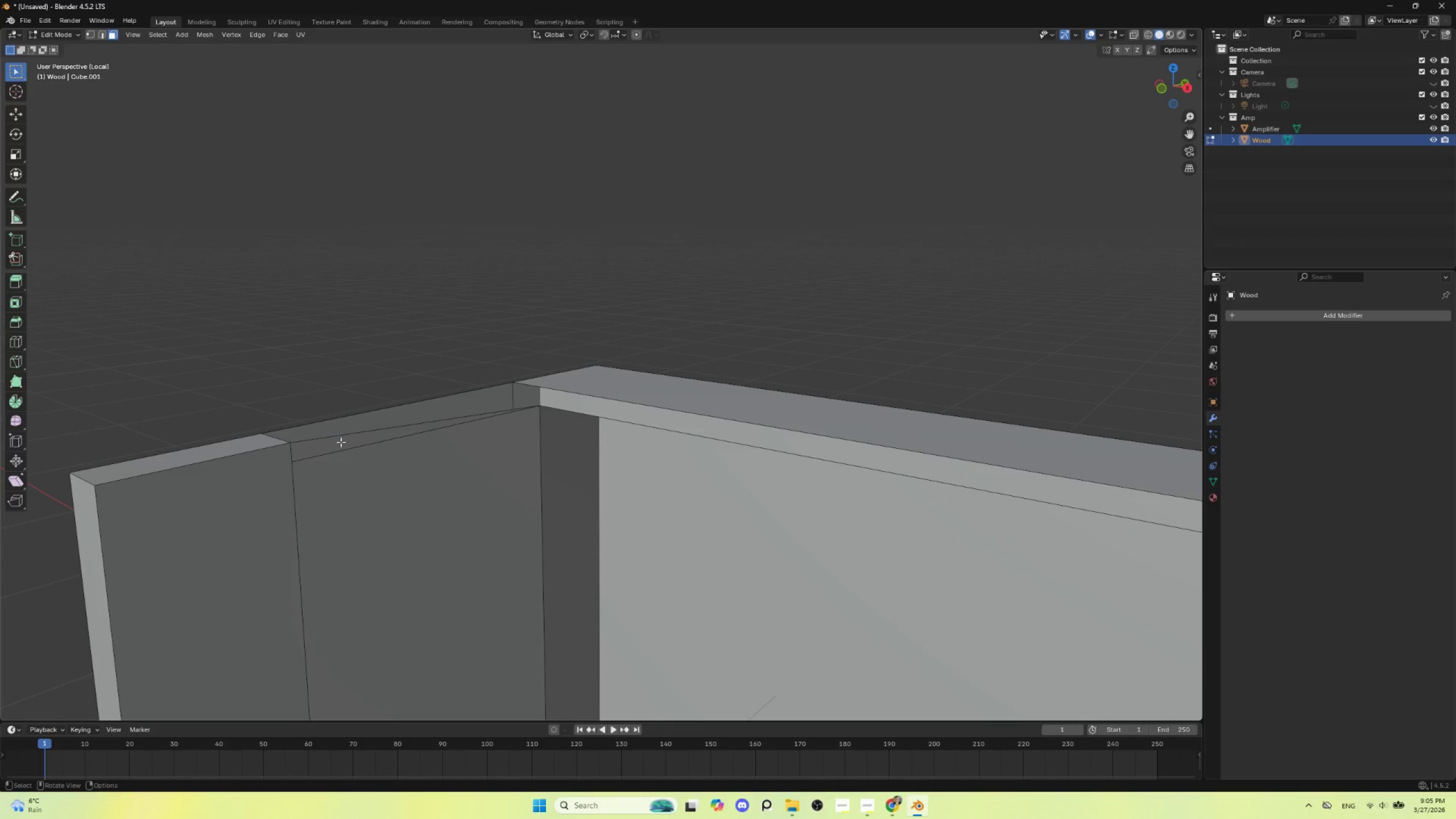 
left_click([341, 442])
 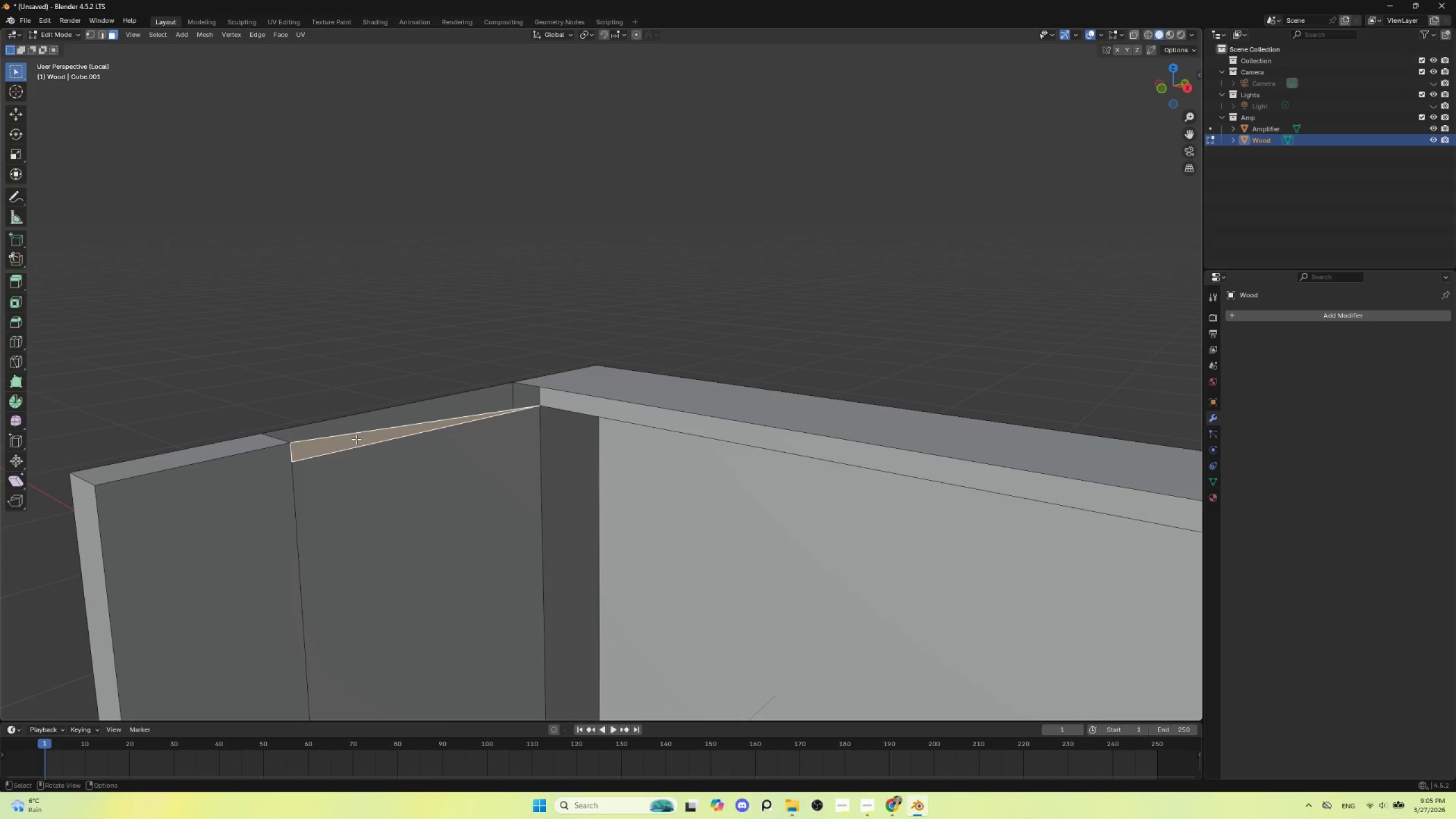 
key(Delete)
 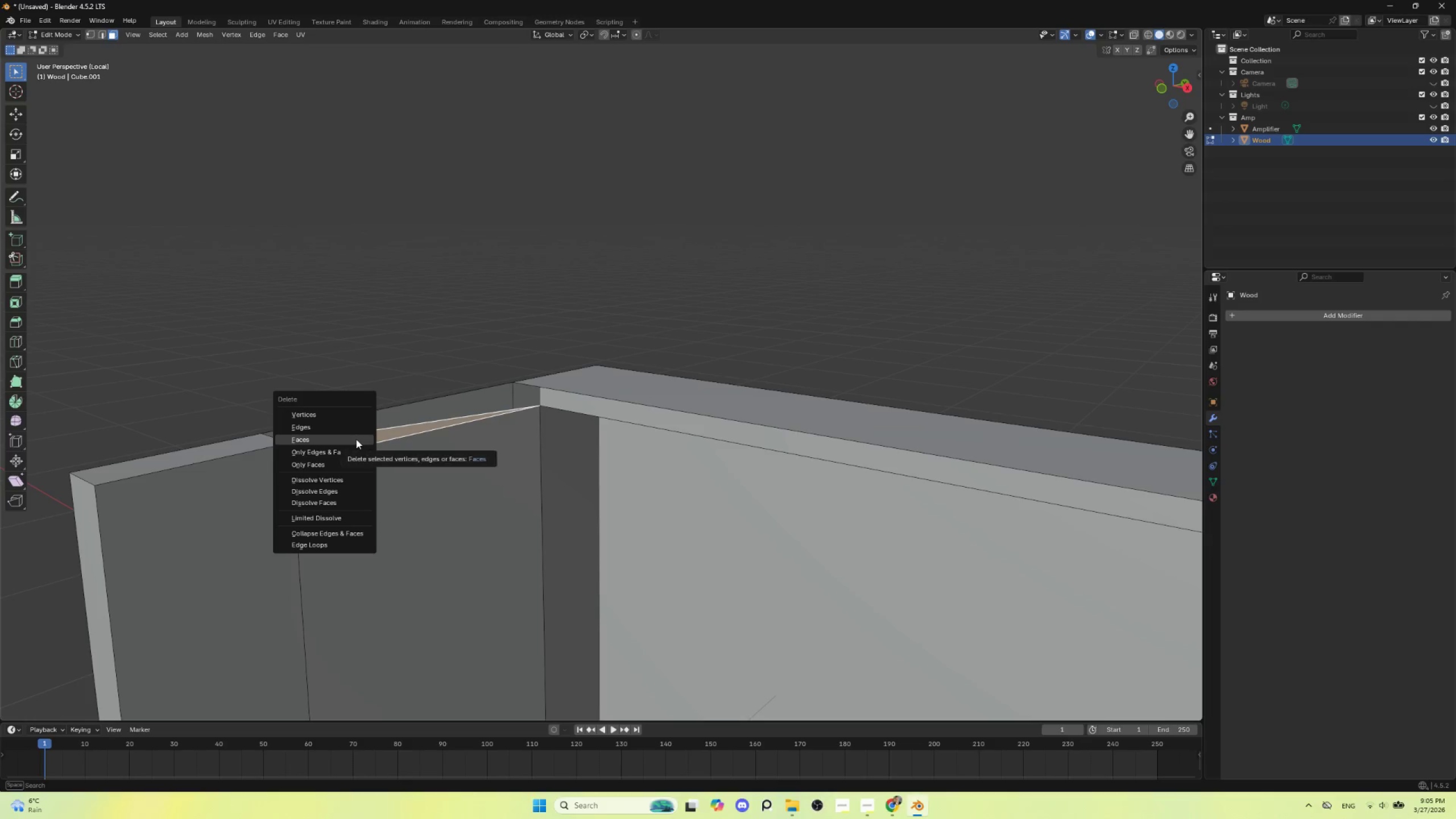 
left_click([356, 439])
 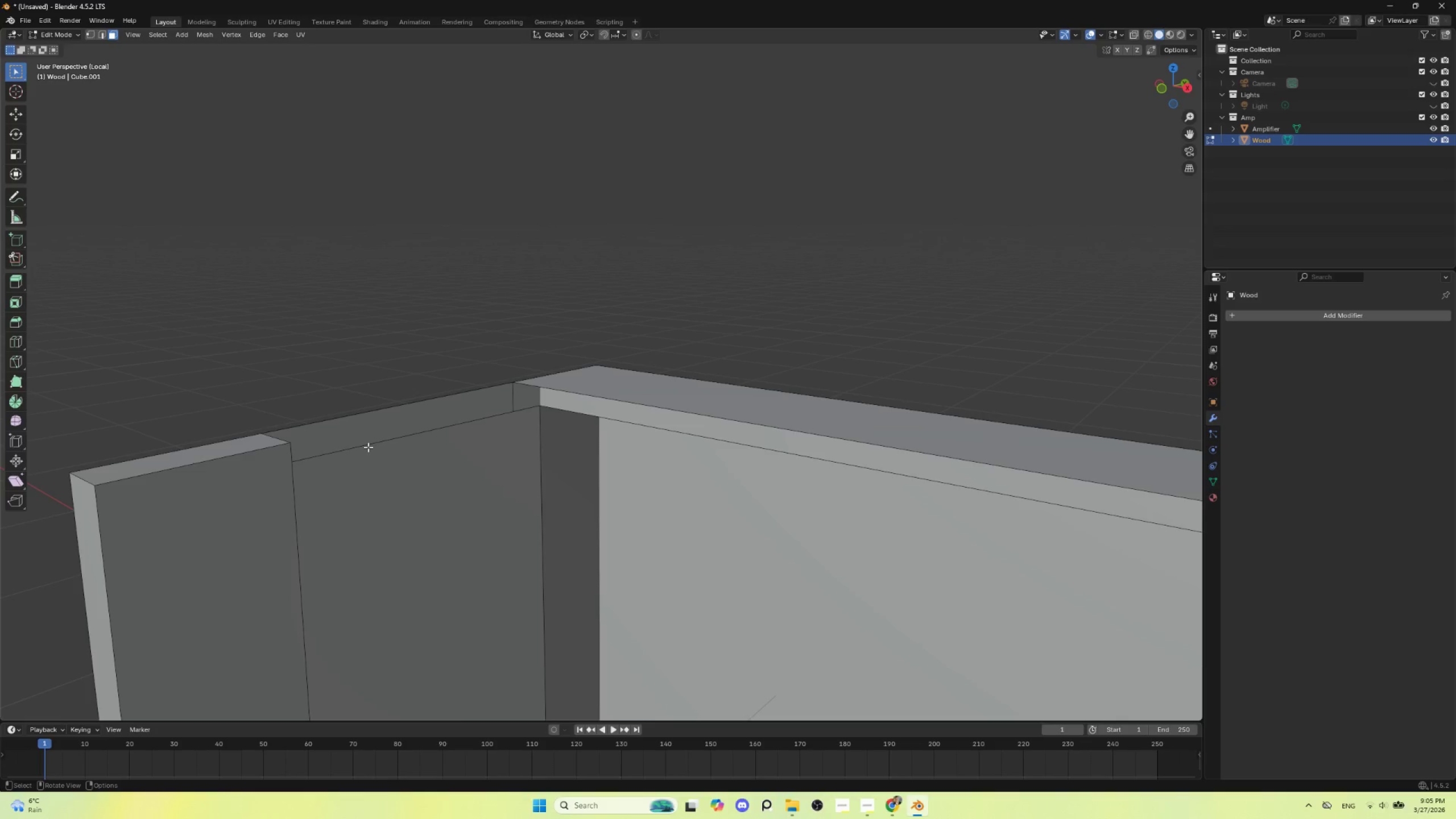 
left_click([368, 447])
 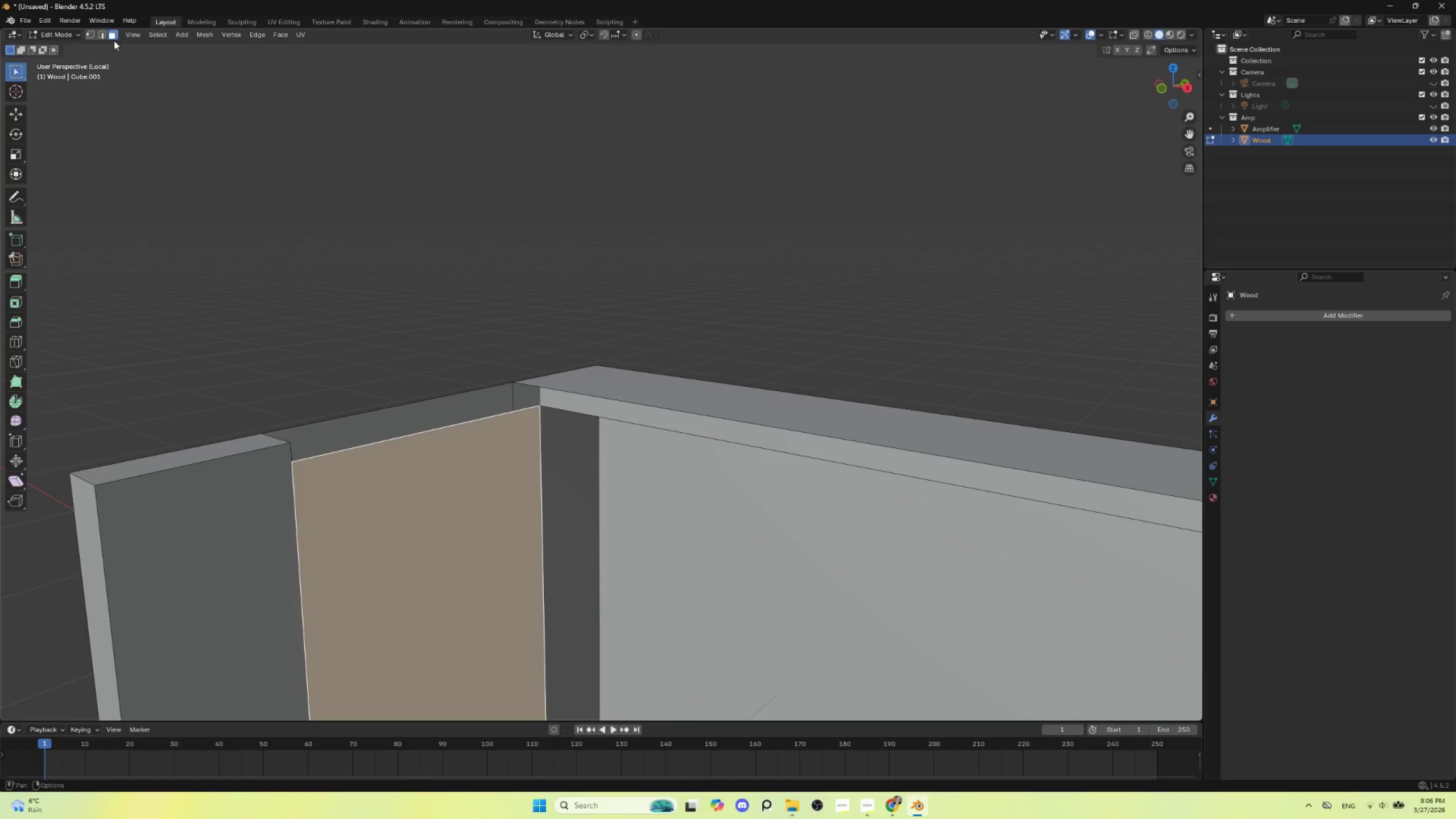 
left_click([104, 36])
 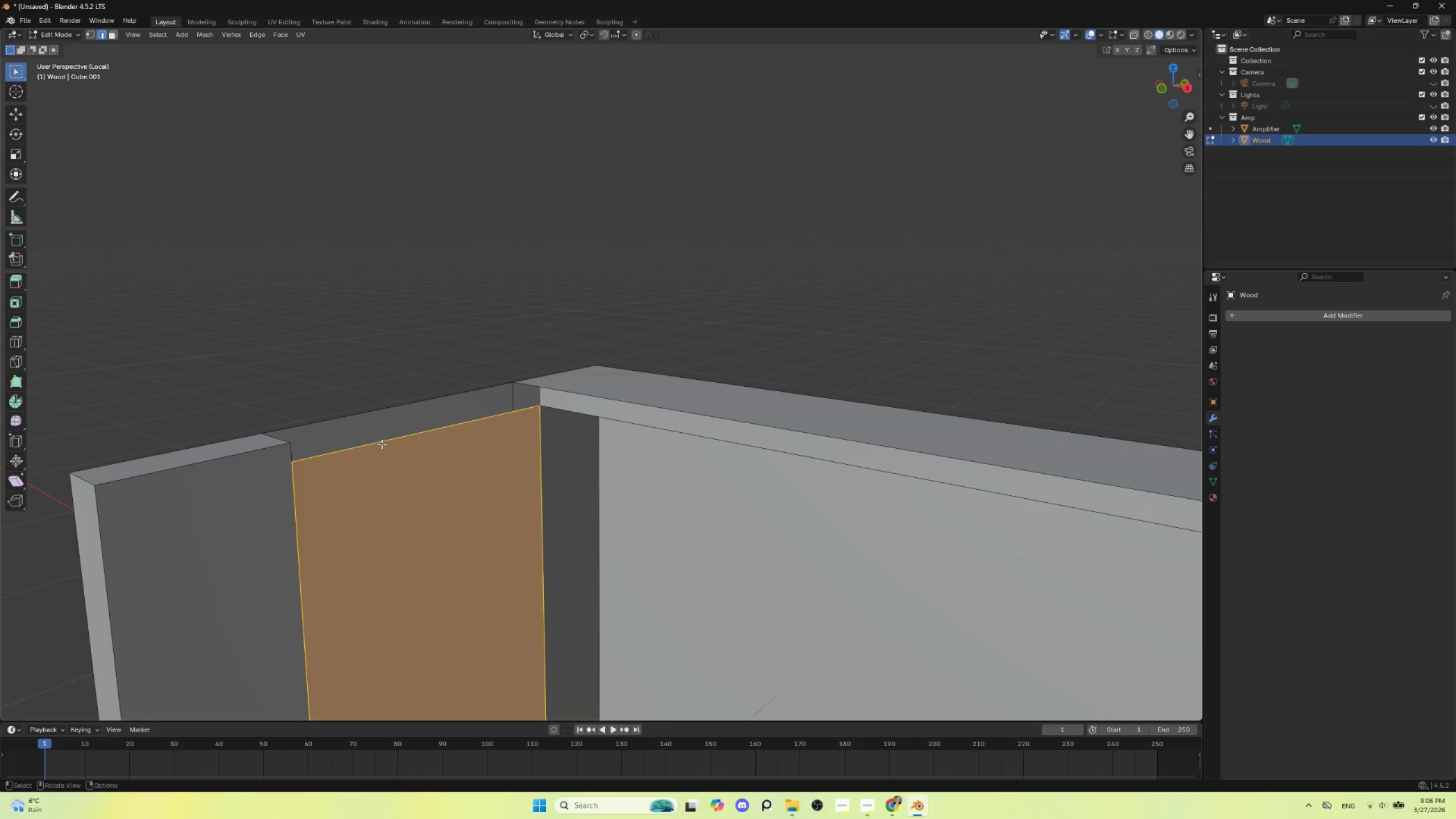 
left_click([382, 444])
 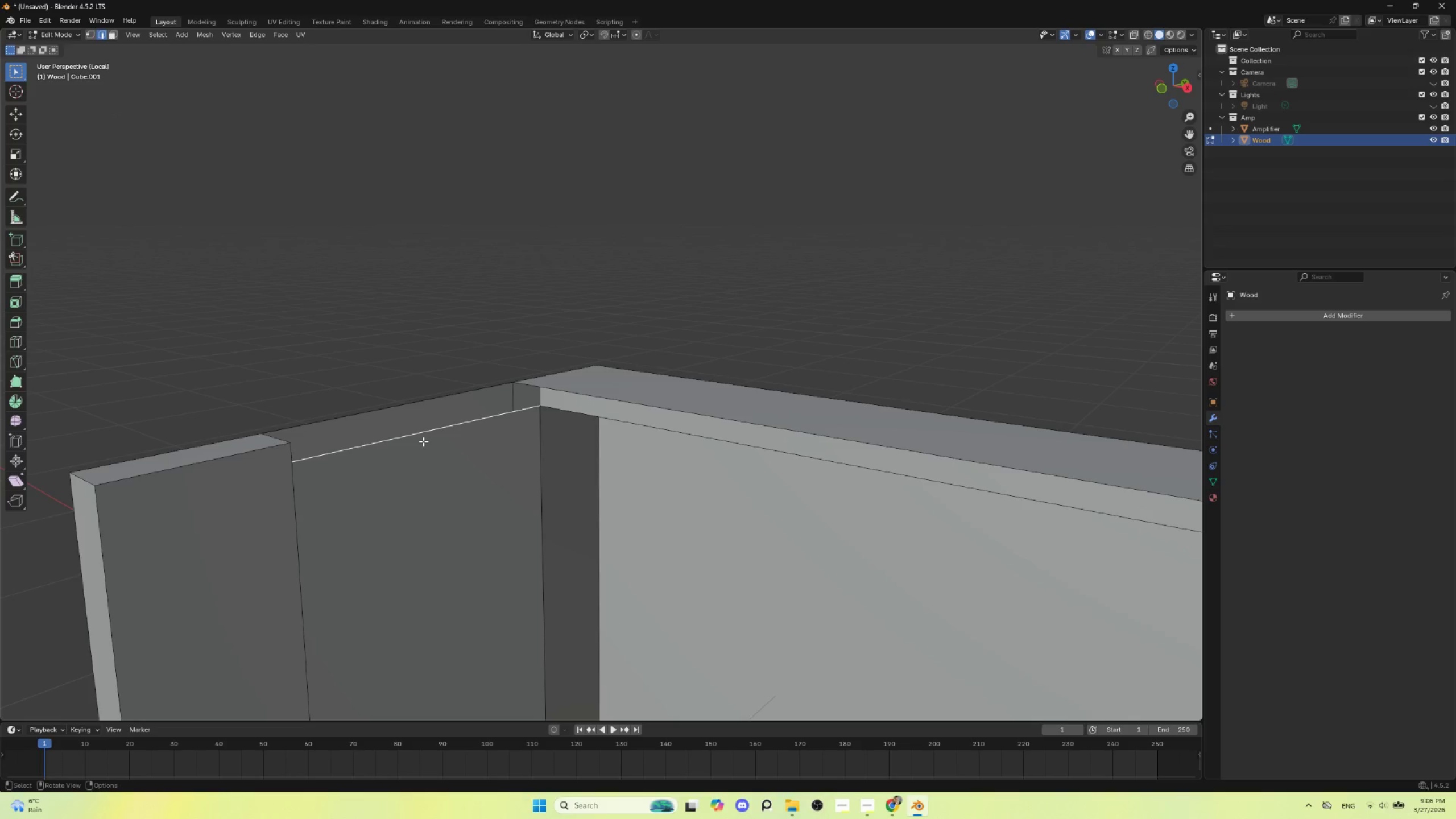 
key(F)
 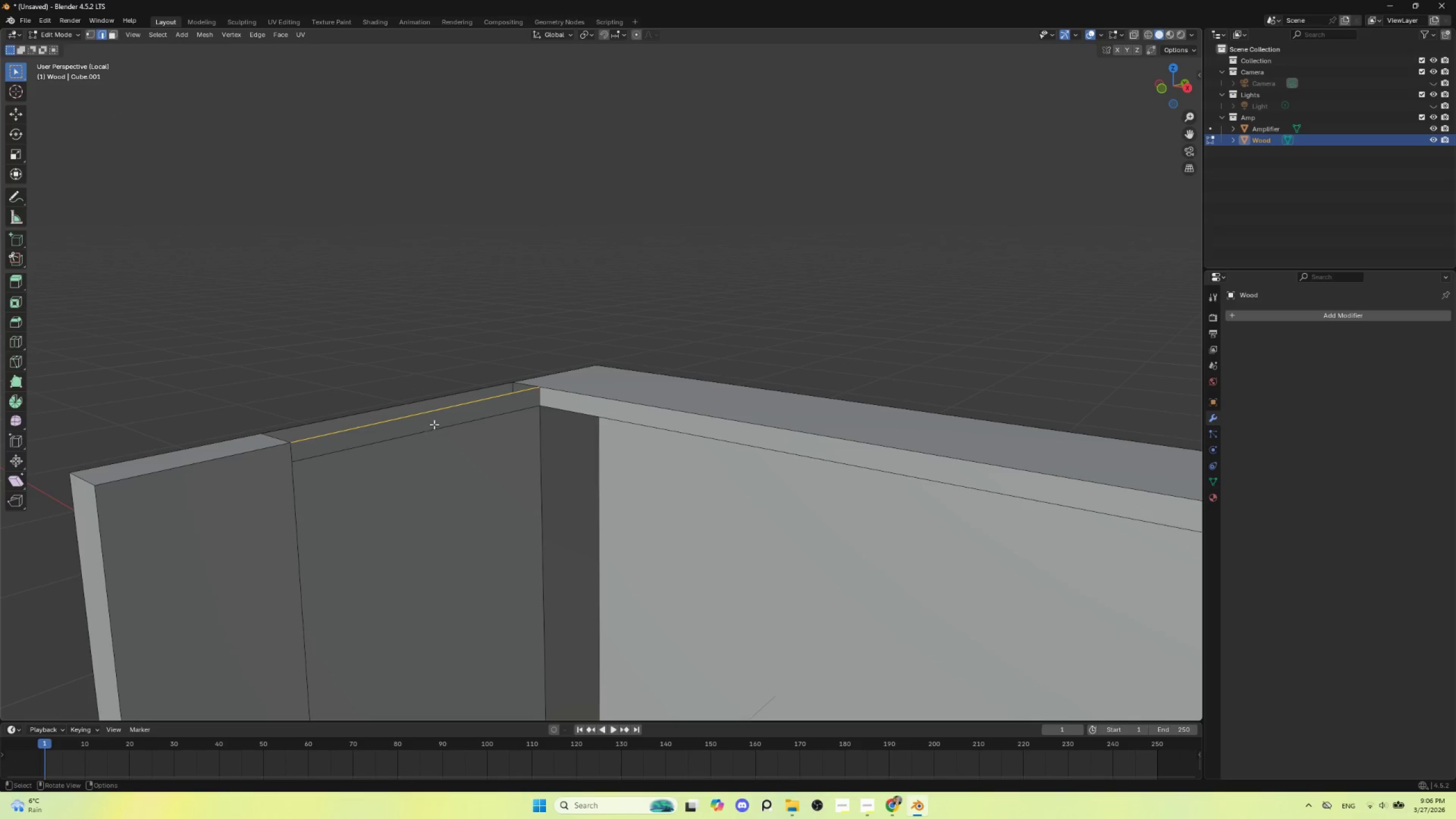 
key(F)
 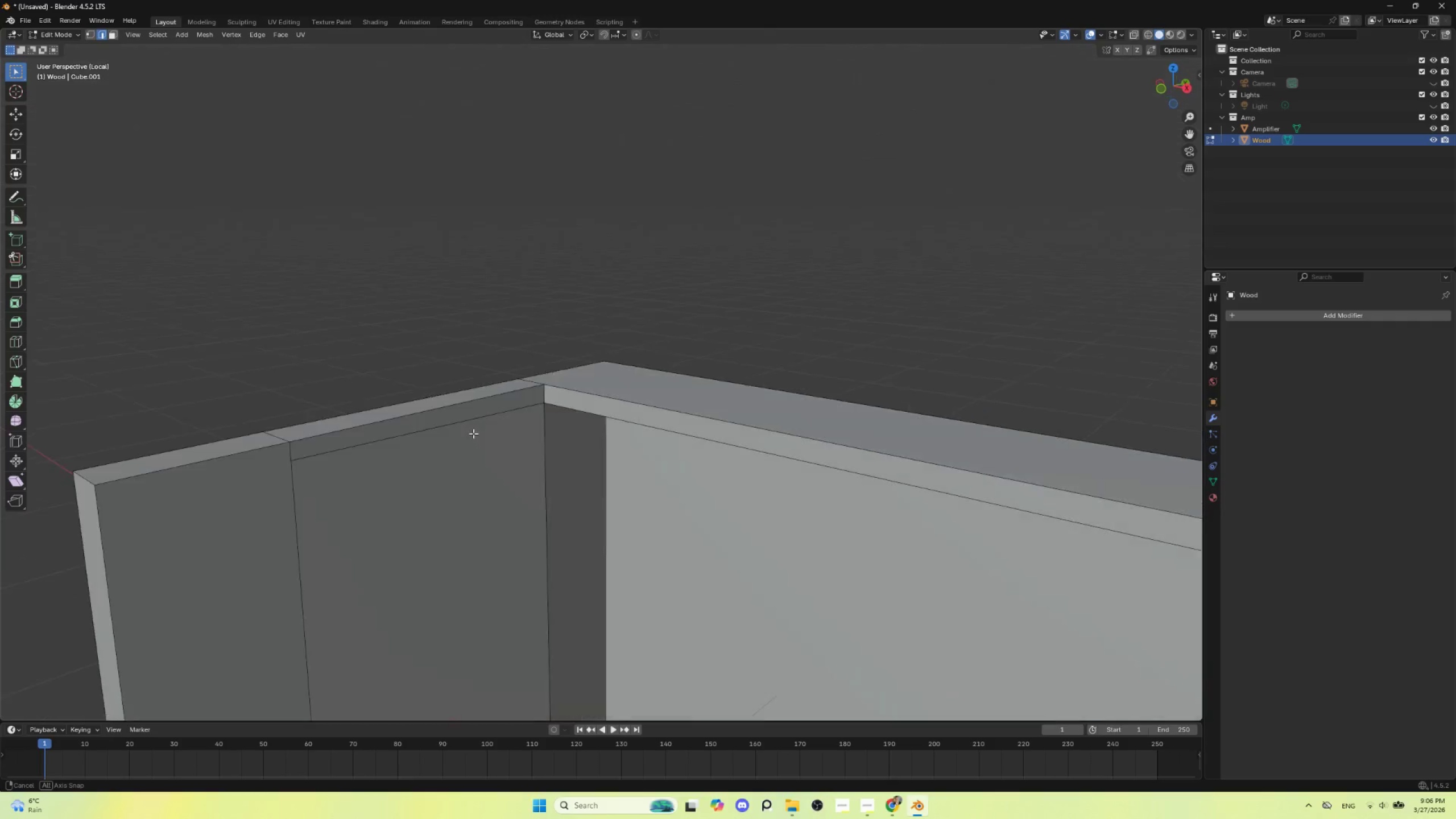 
hold_key(key=ShiftLeft, duration=0.58)
 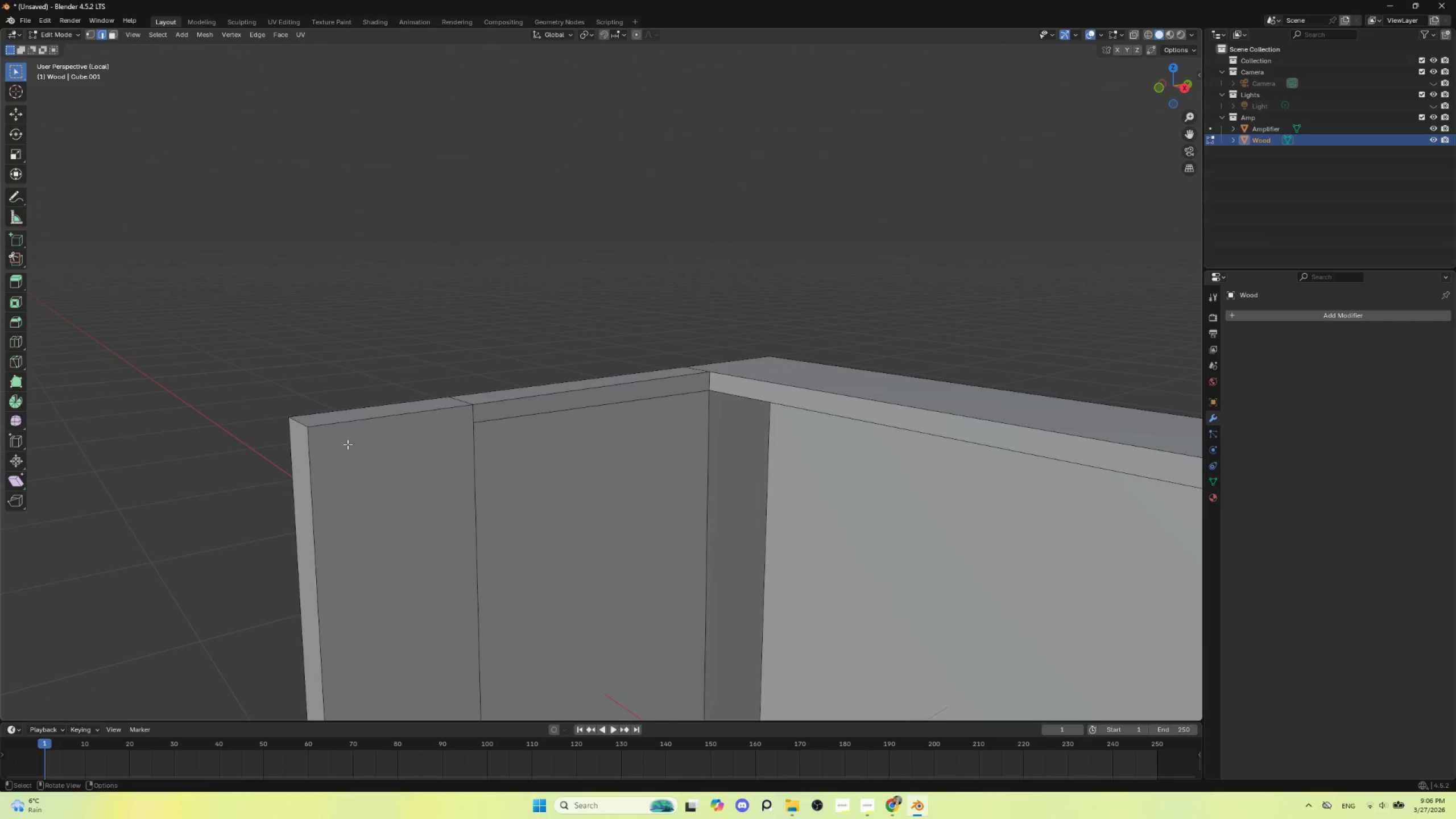 
key(Control+R)
 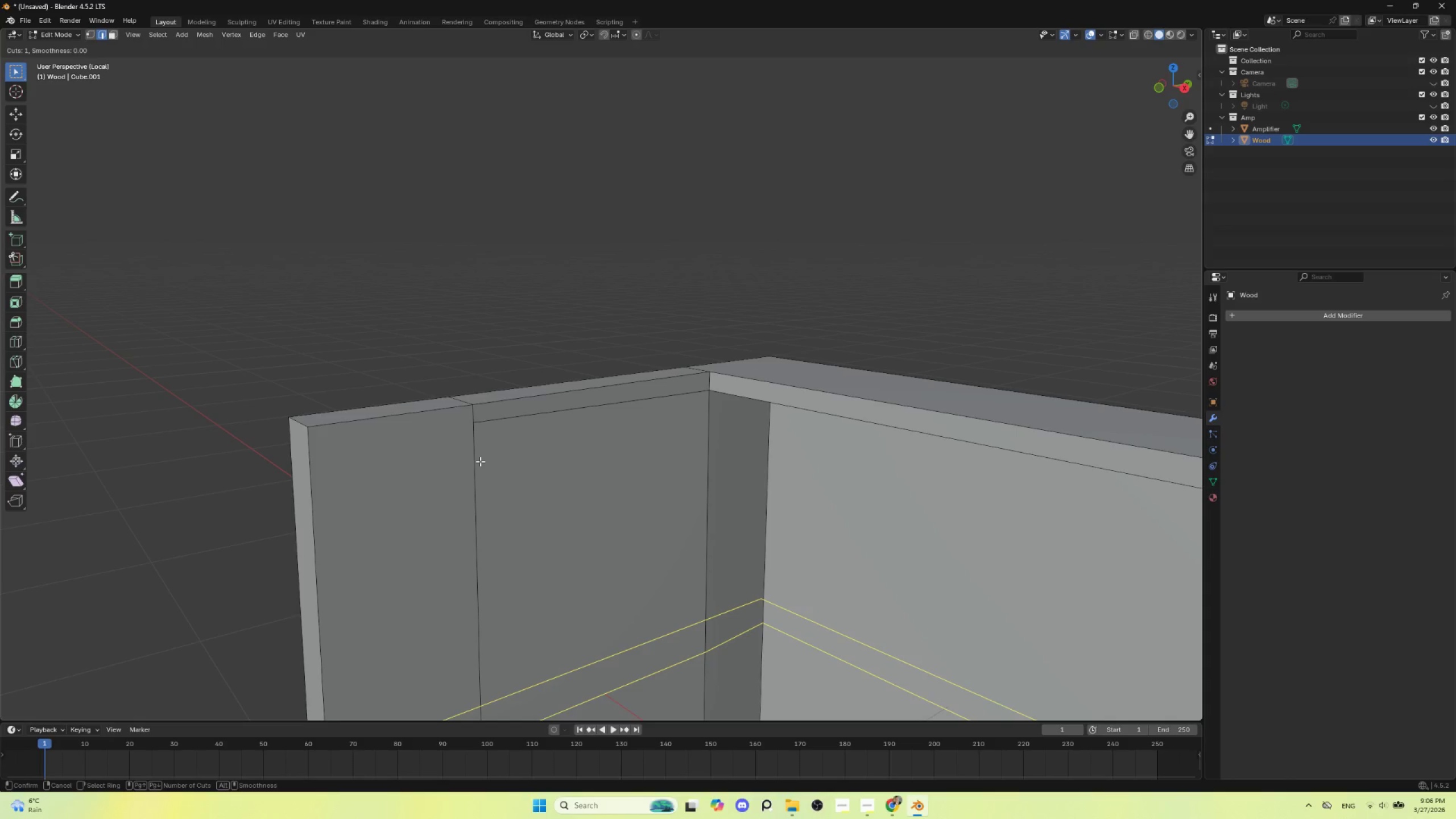 
key(Escape)
 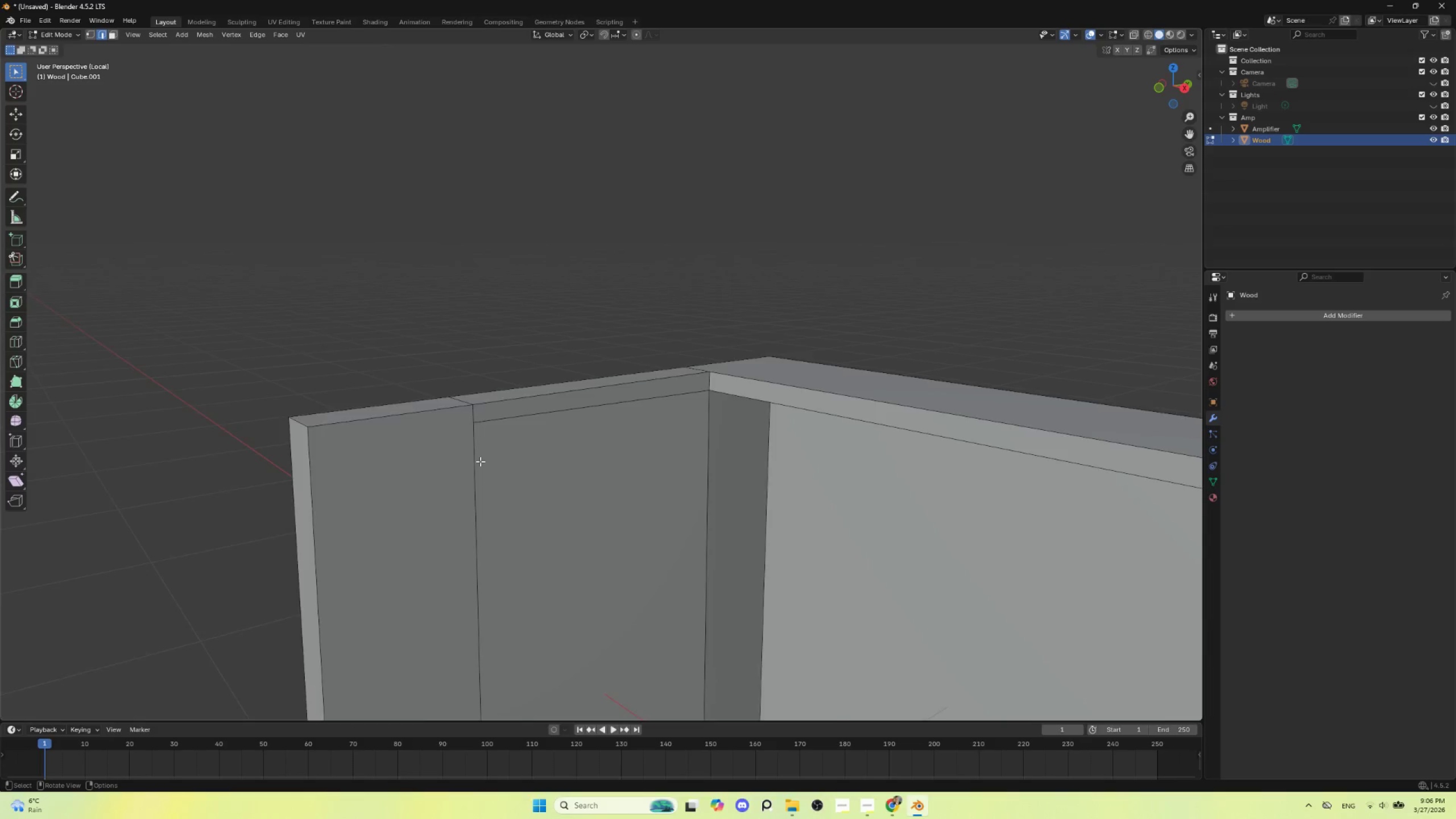 
scroll: coordinate [480, 461], scroll_direction: down, amount: 4.0
 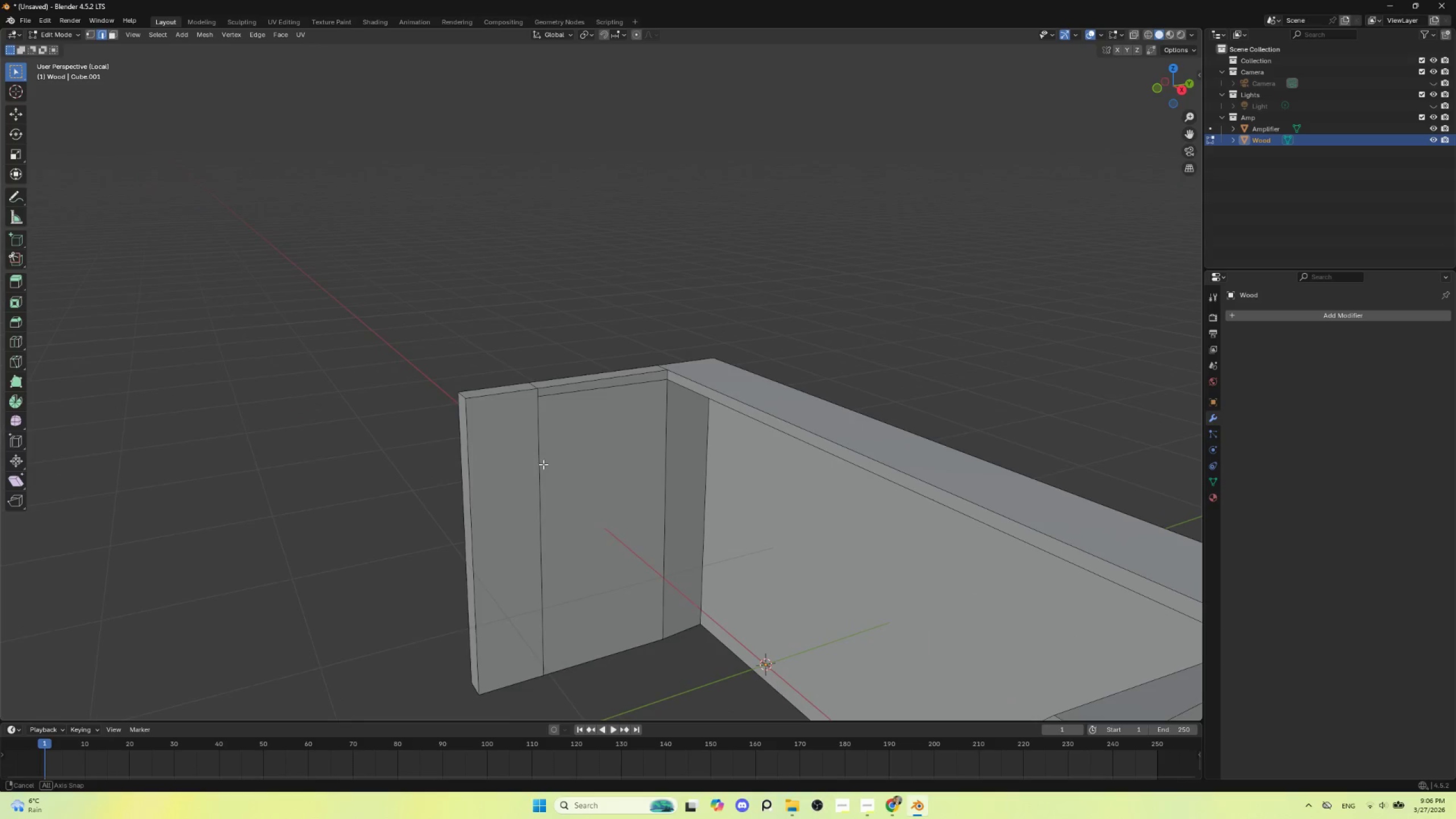 
scroll: coordinate [537, 478], scroll_direction: up, amount: 4.0
 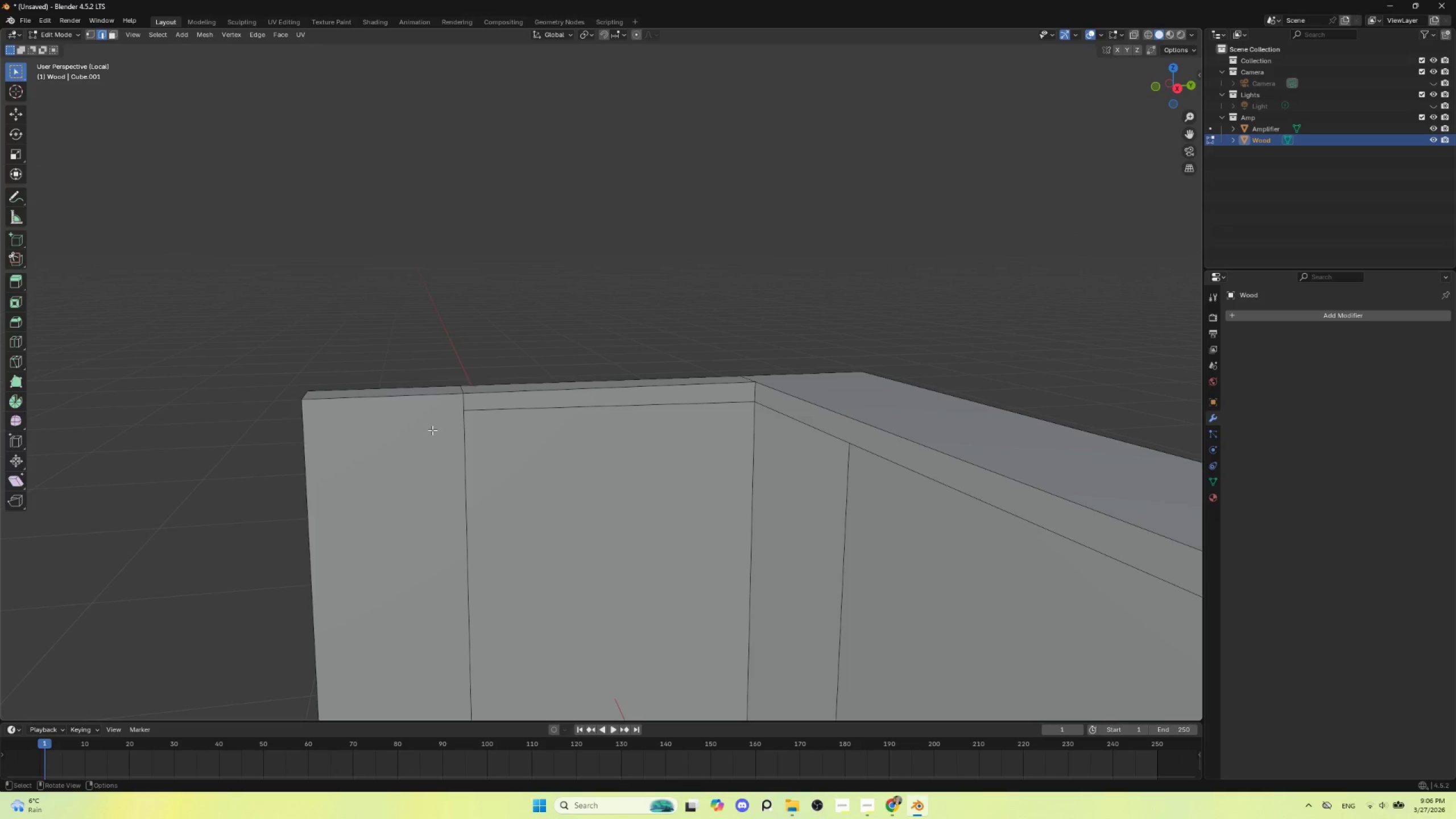 
key(K)
 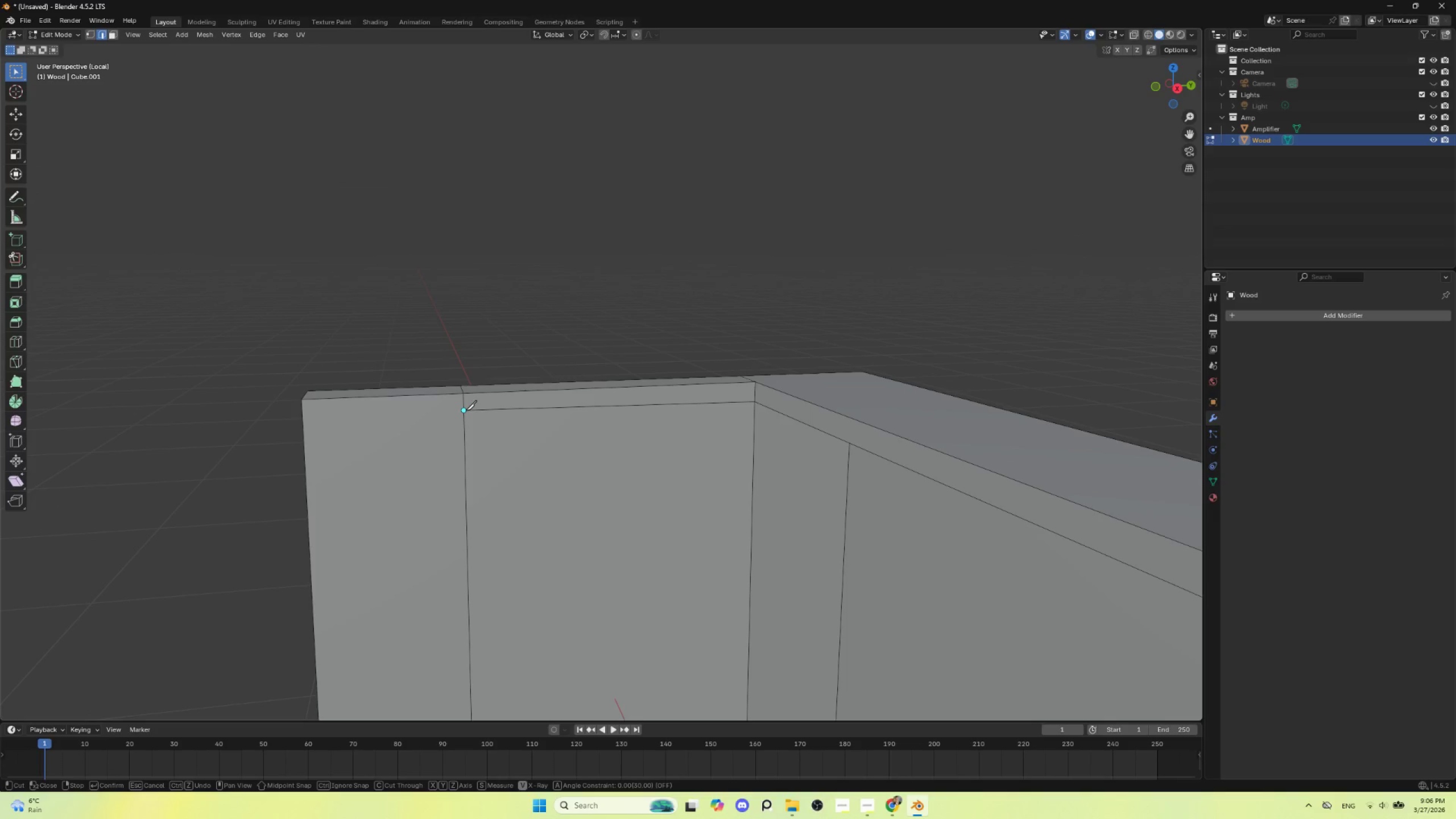 
left_click([466, 410])
 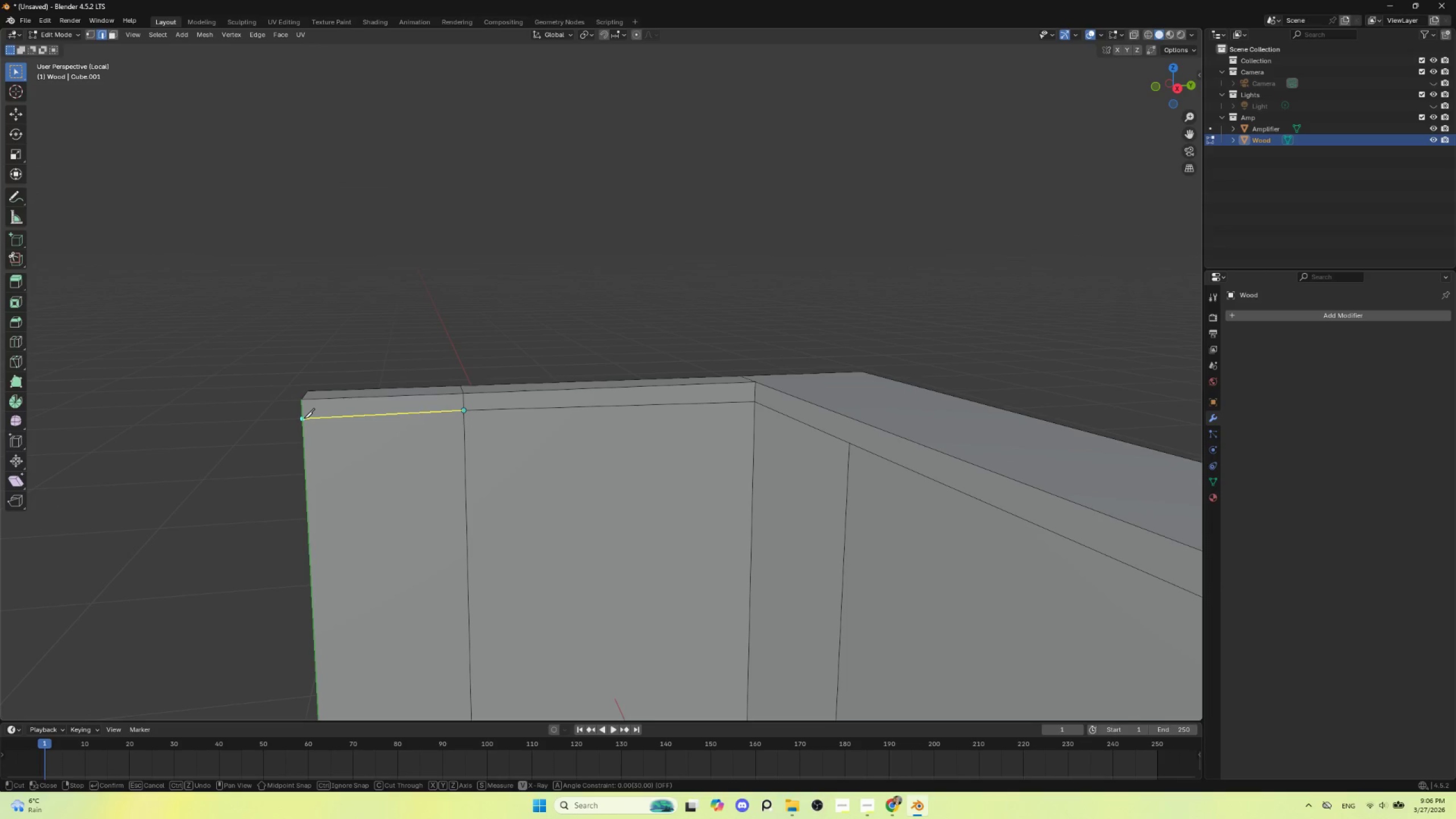 
left_click([304, 418])
 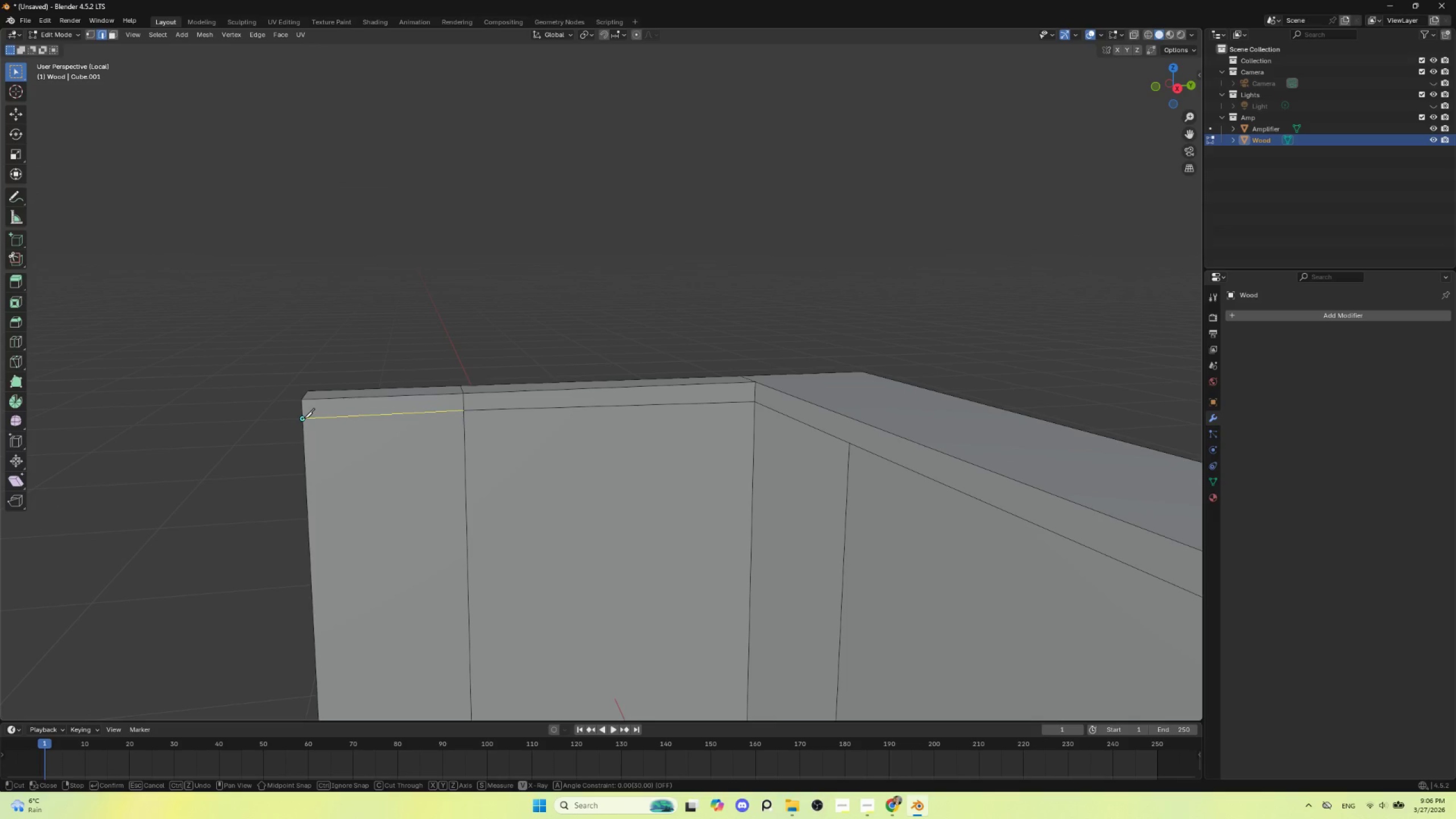 
key(Enter)
 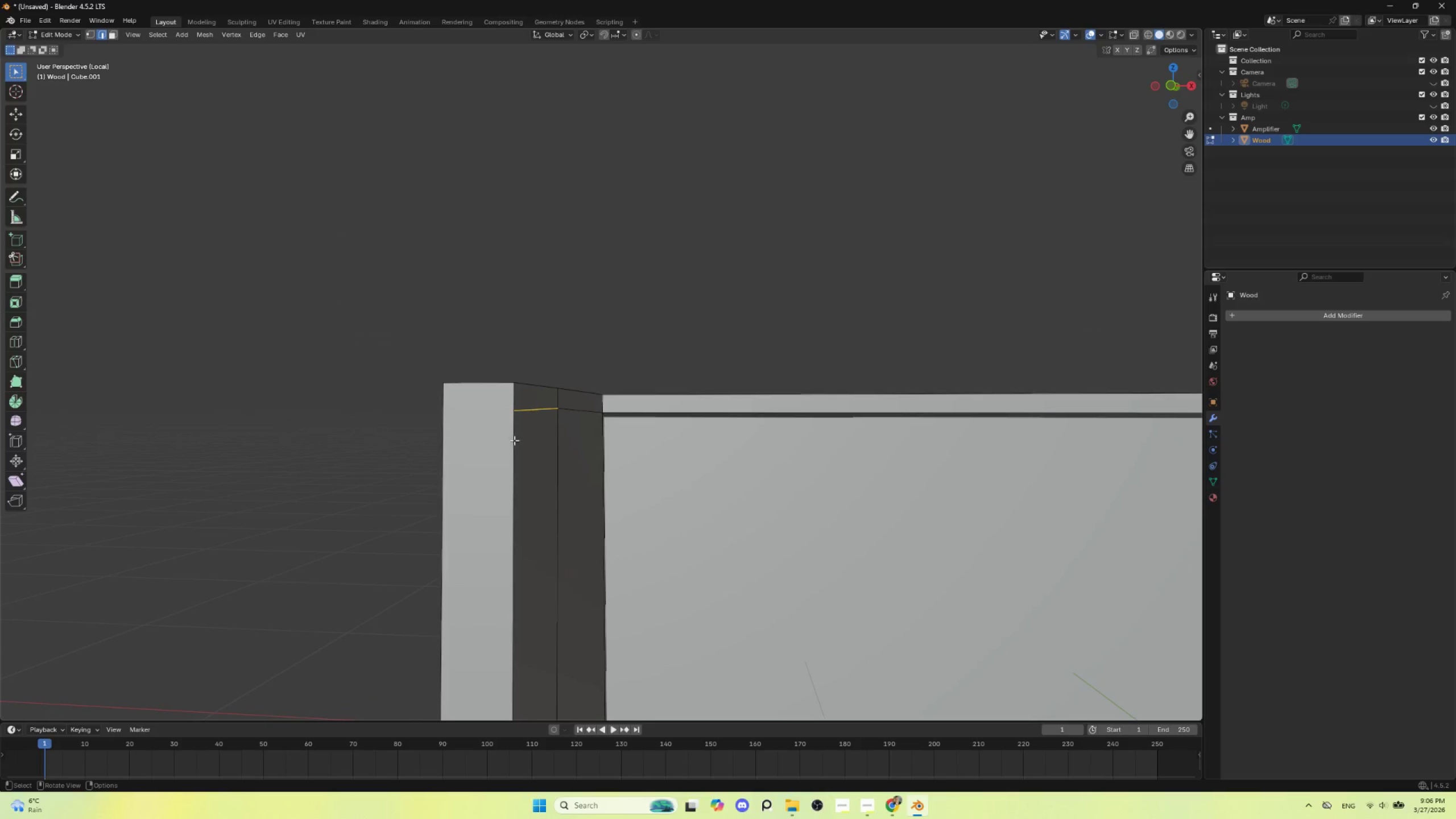 
key(K)
 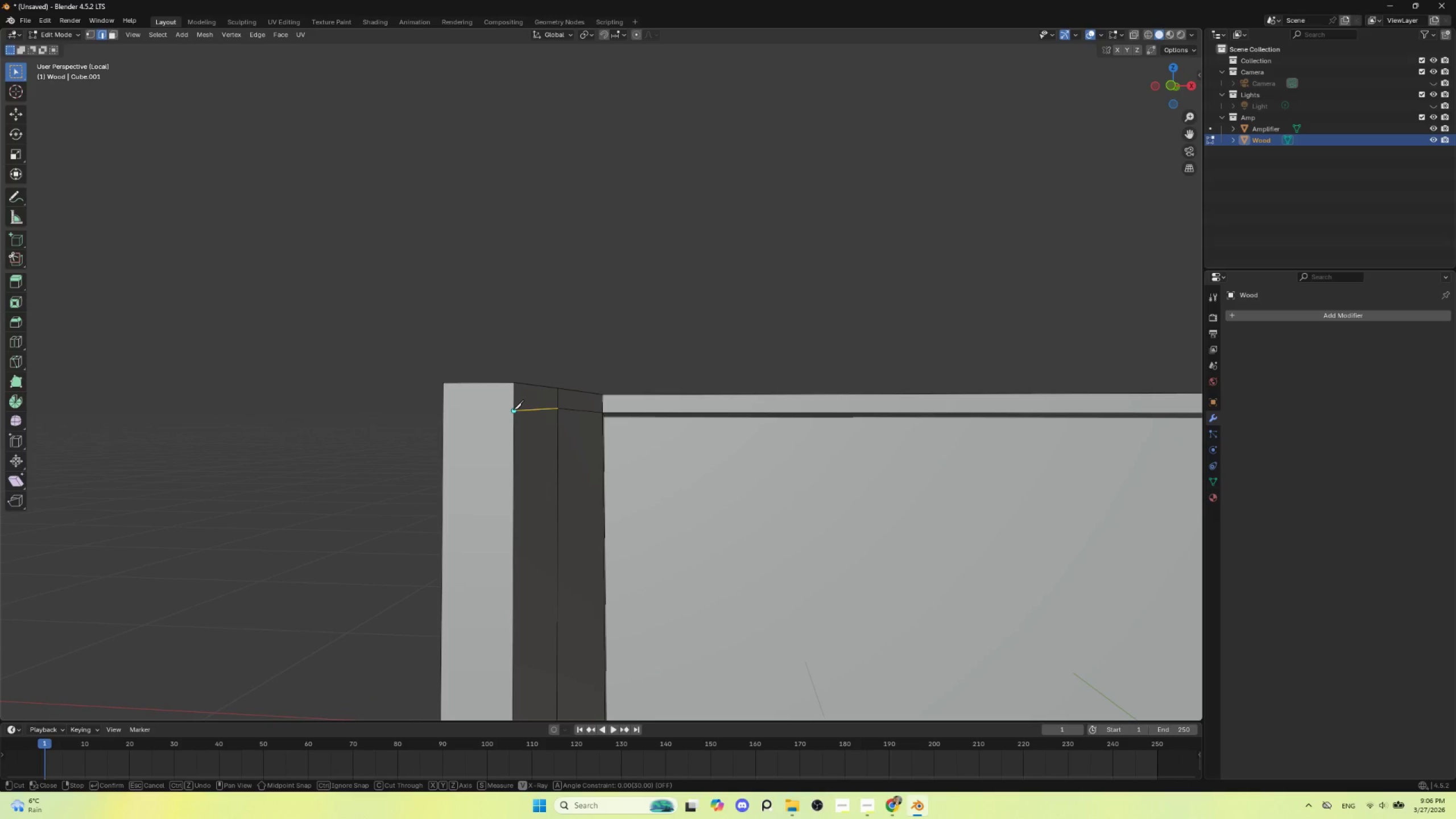 
left_click([513, 410])
 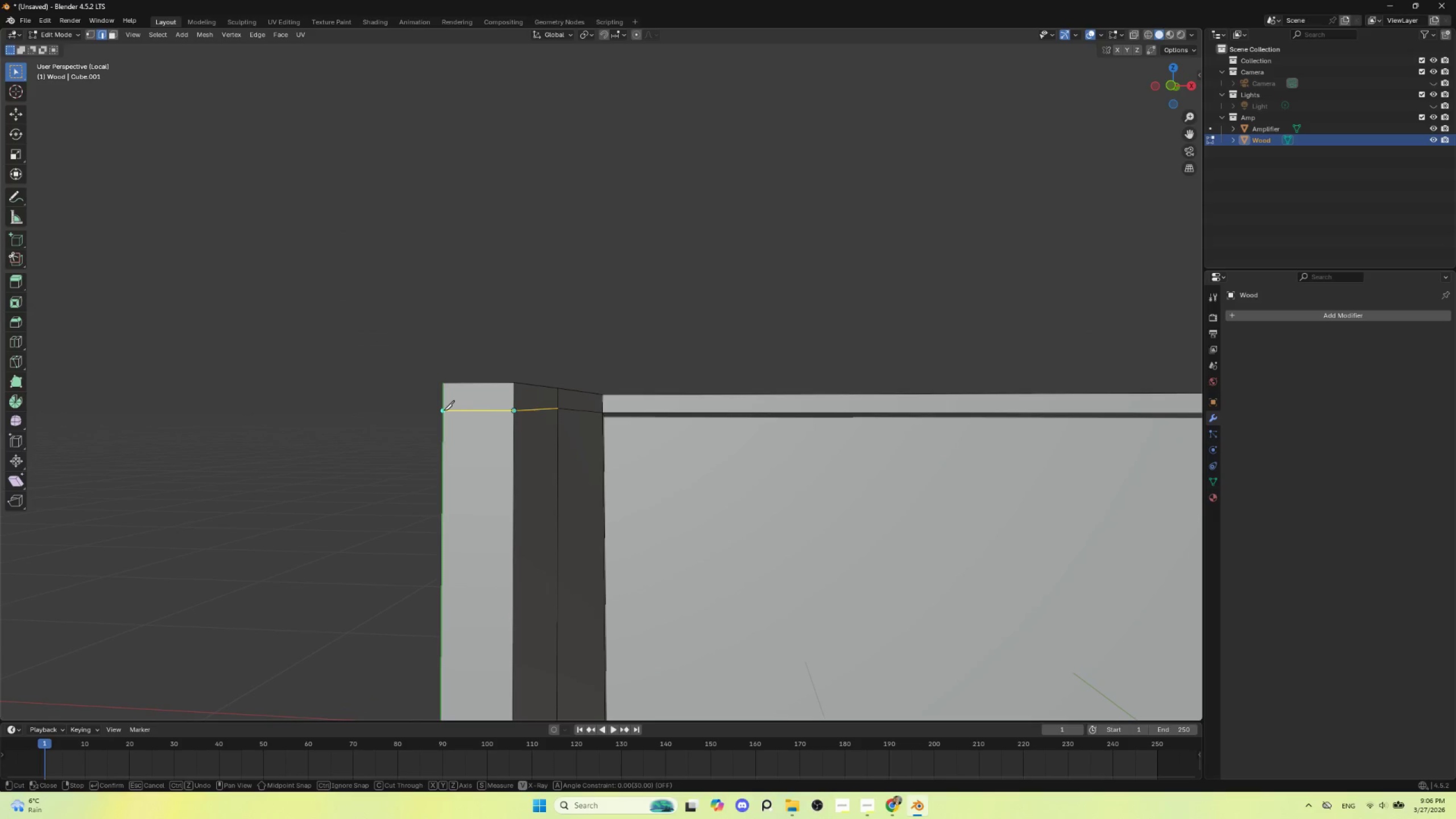 
left_click([444, 410])
 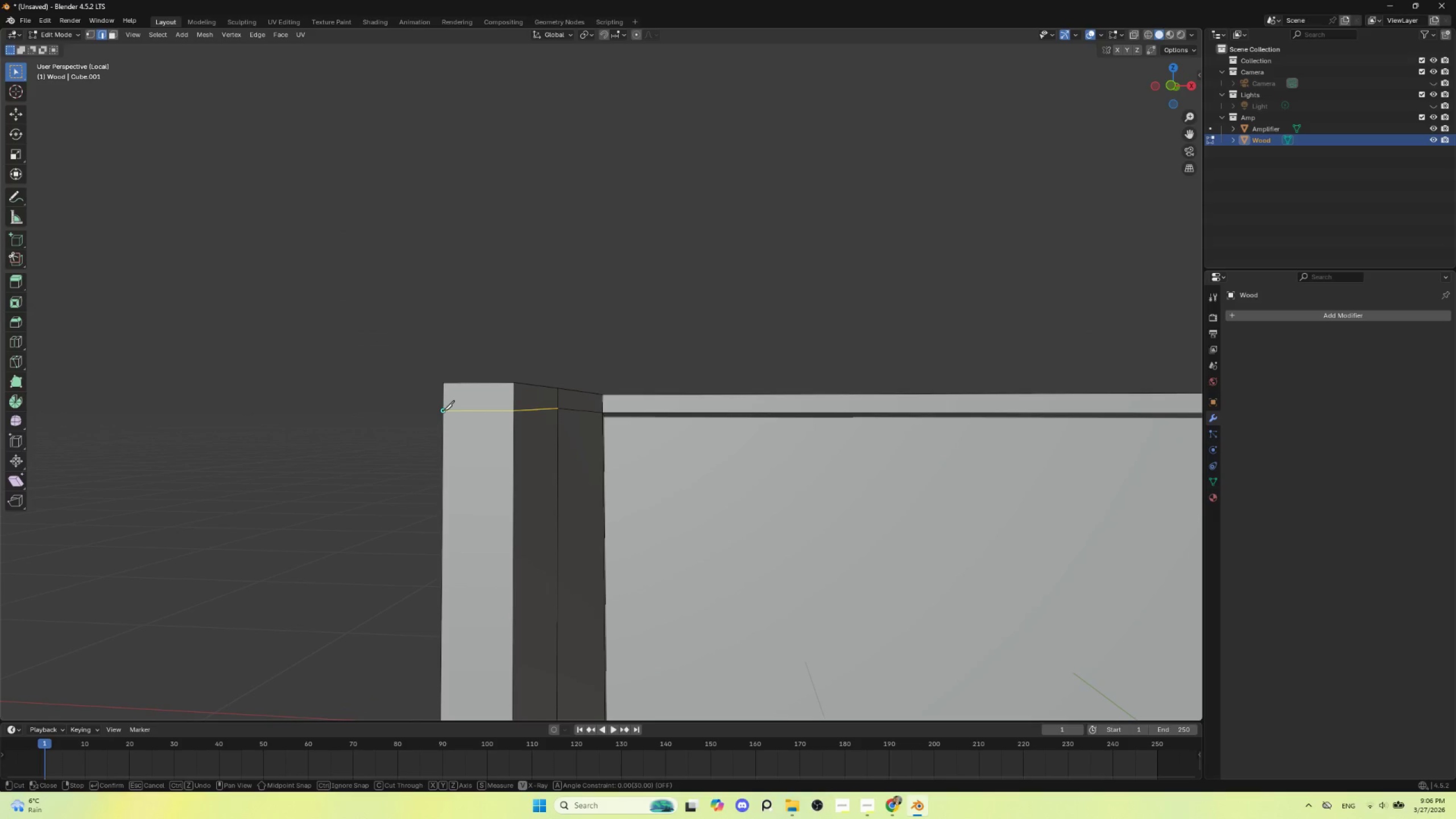 
key(Enter)
 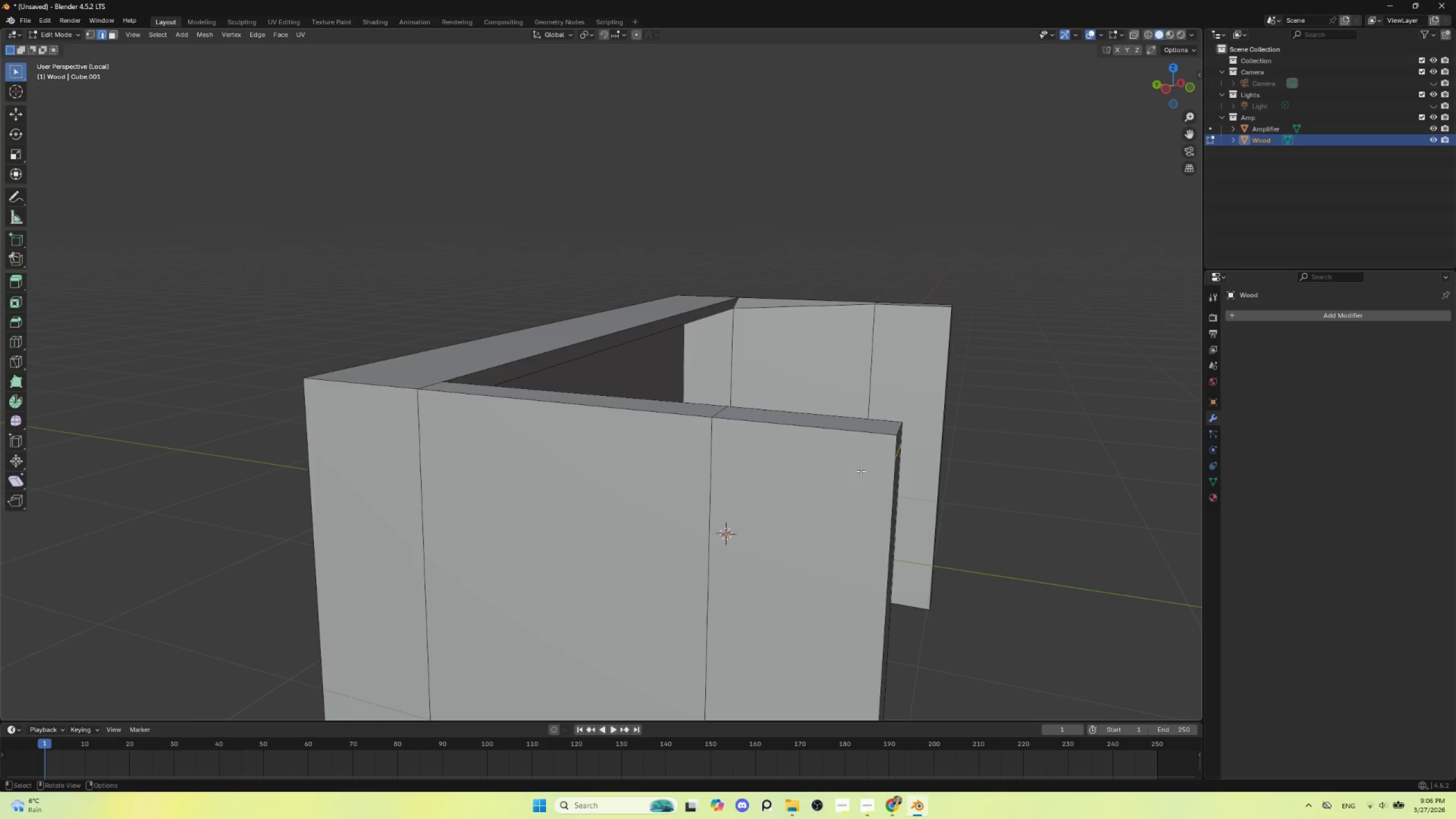 
key(K)
 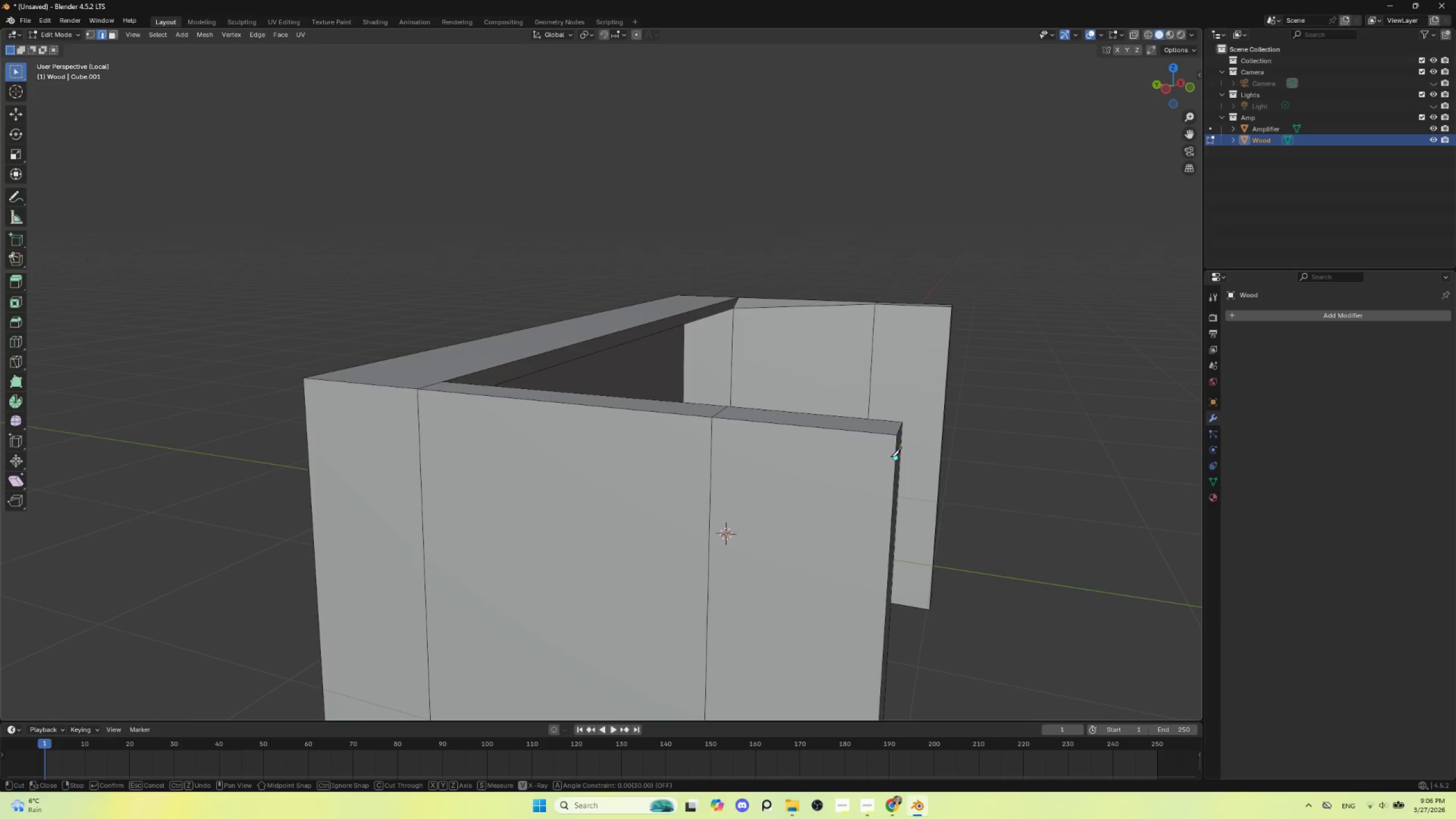 
left_click([891, 457])
 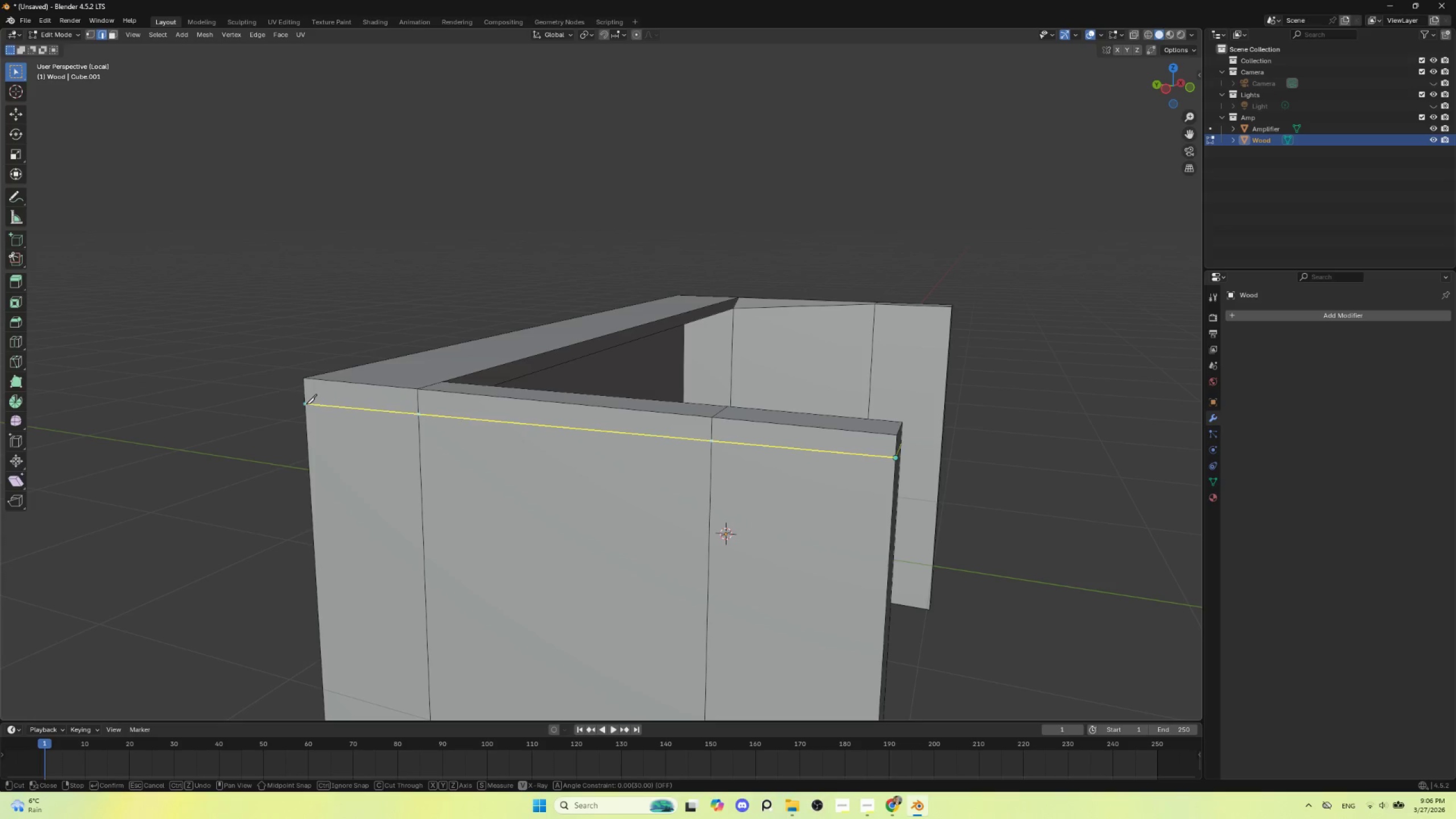 
left_click([306, 404])
 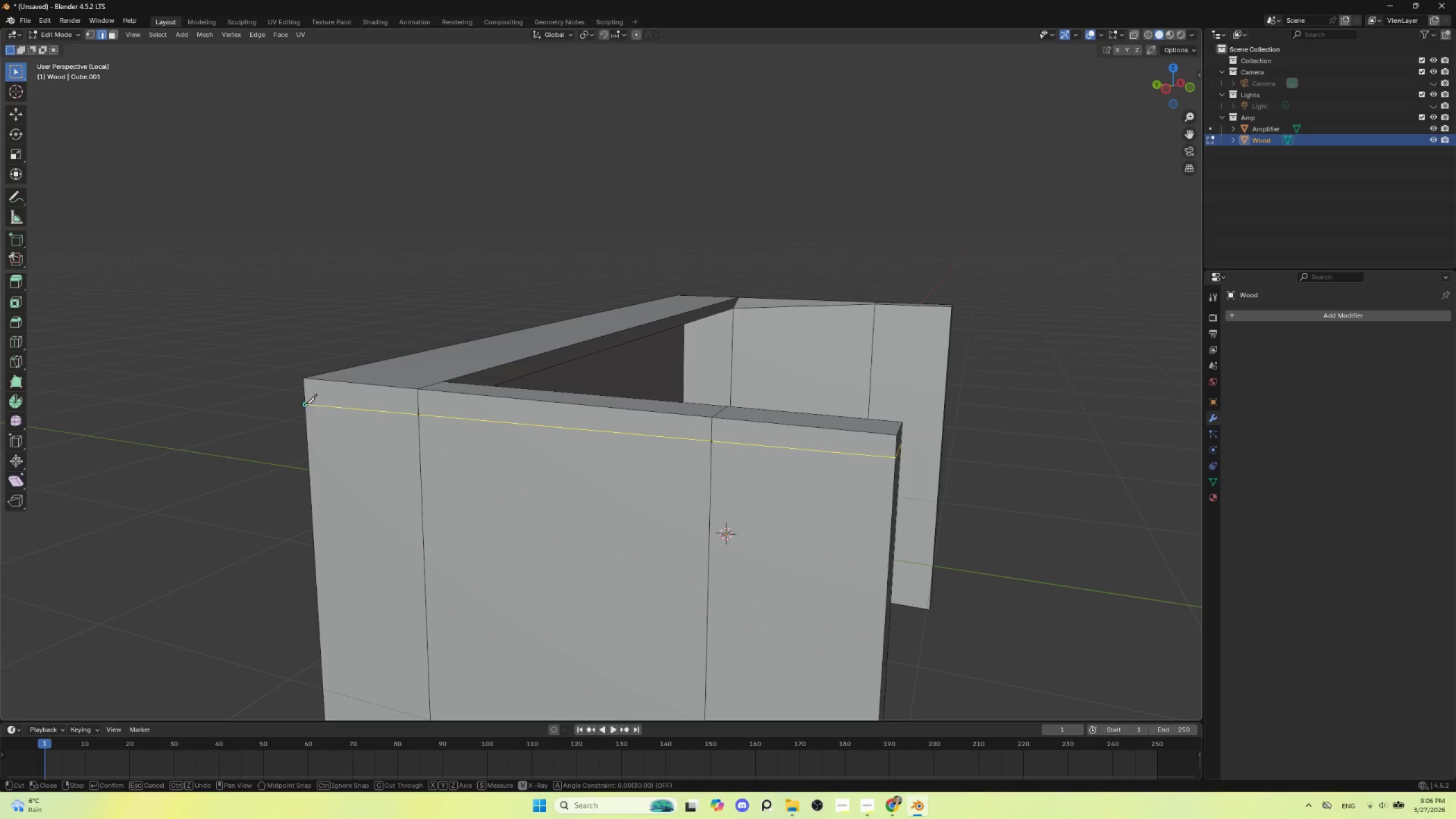 
key(Enter)
 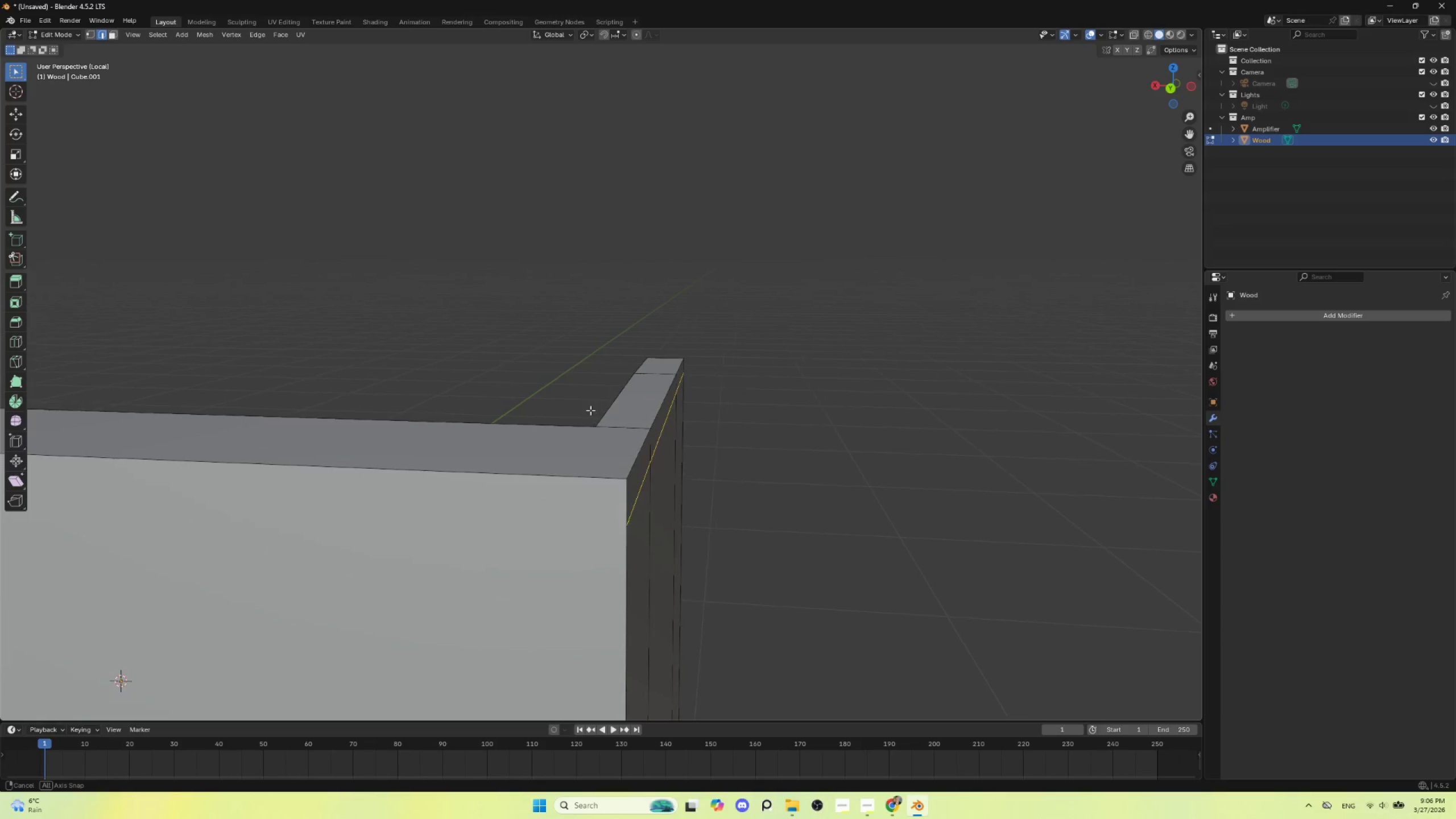 
scroll: coordinate [630, 421], scroll_direction: down, amount: 5.0
 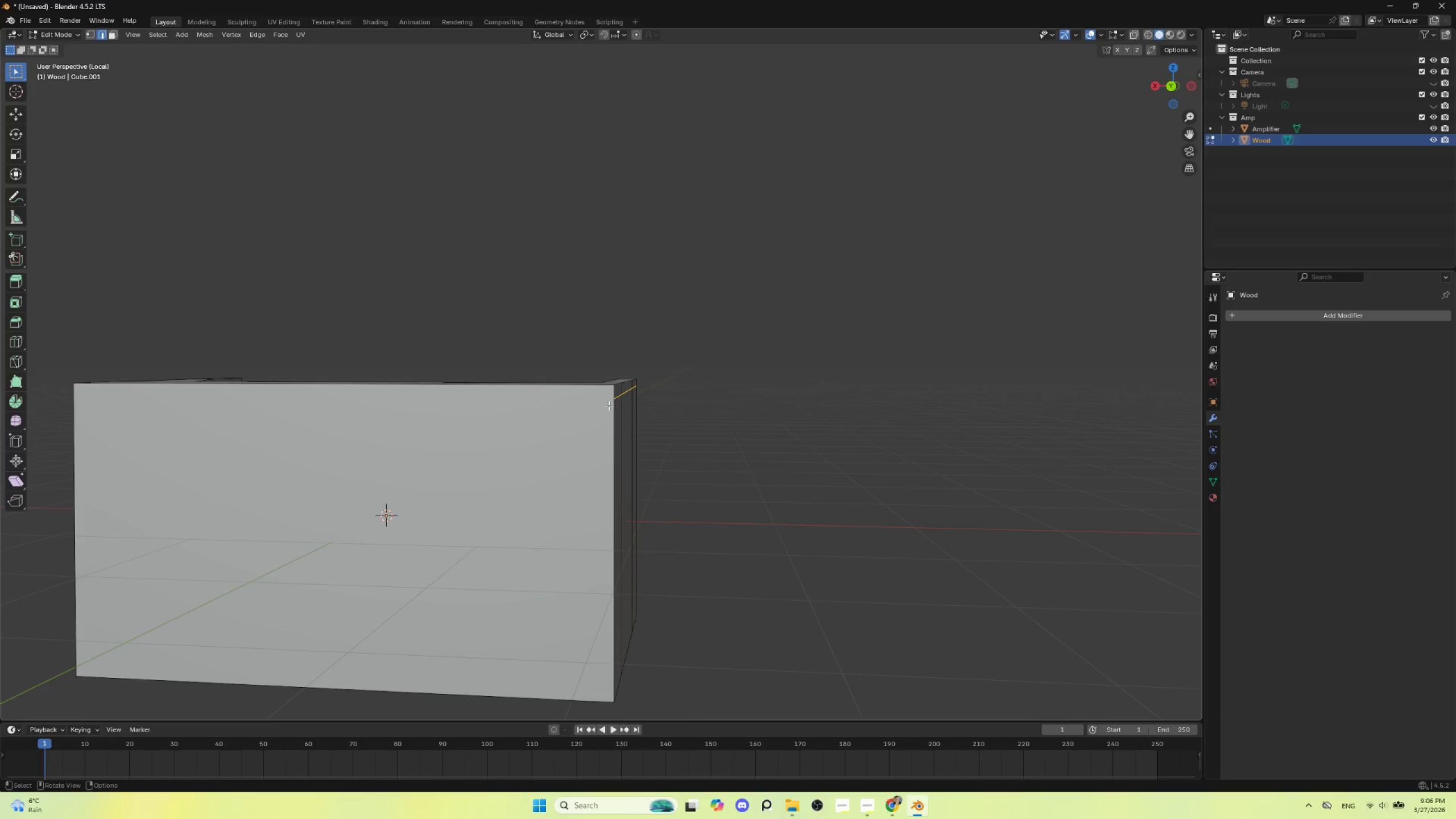 
key(K)
 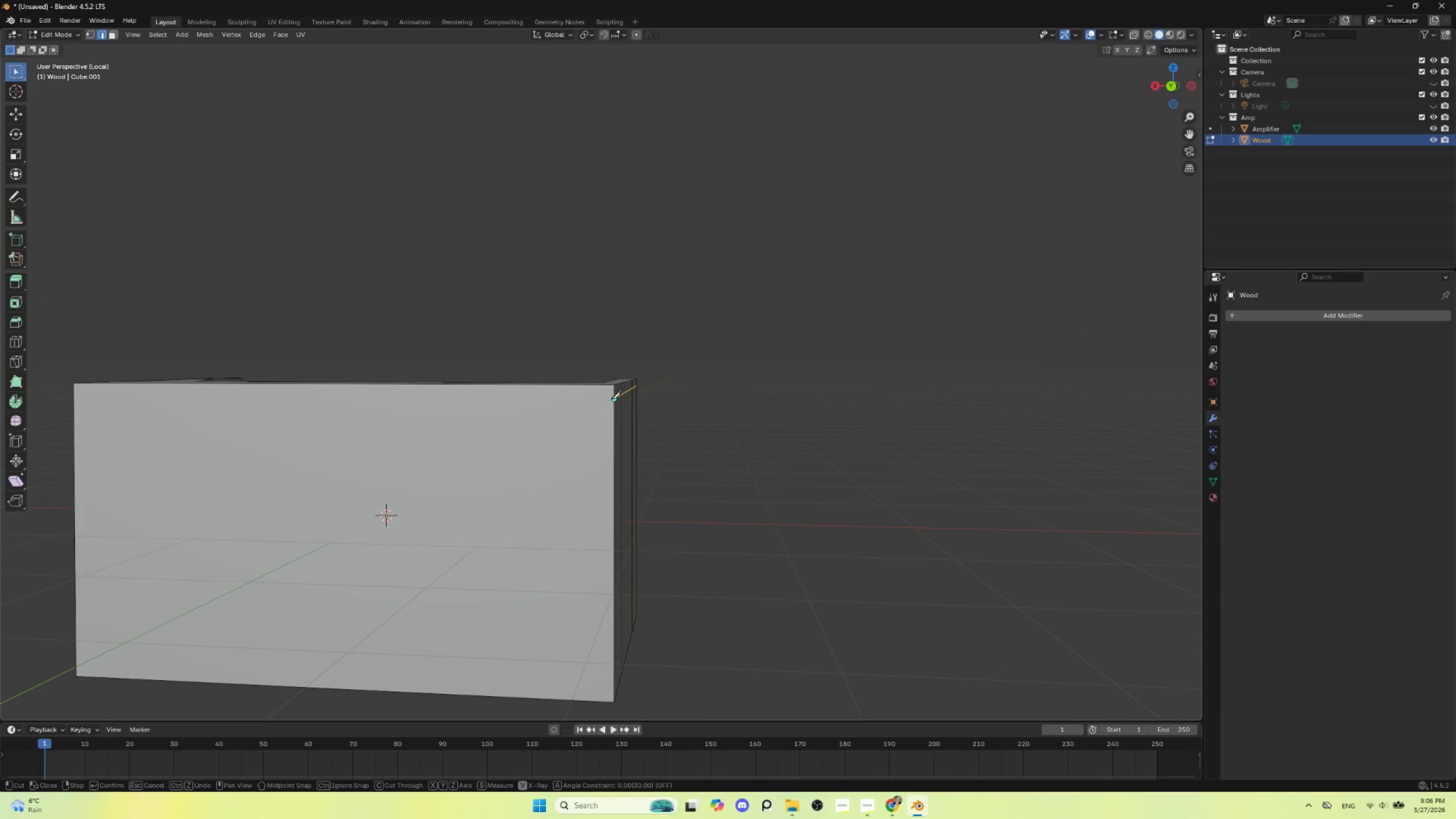 
left_click([611, 399])
 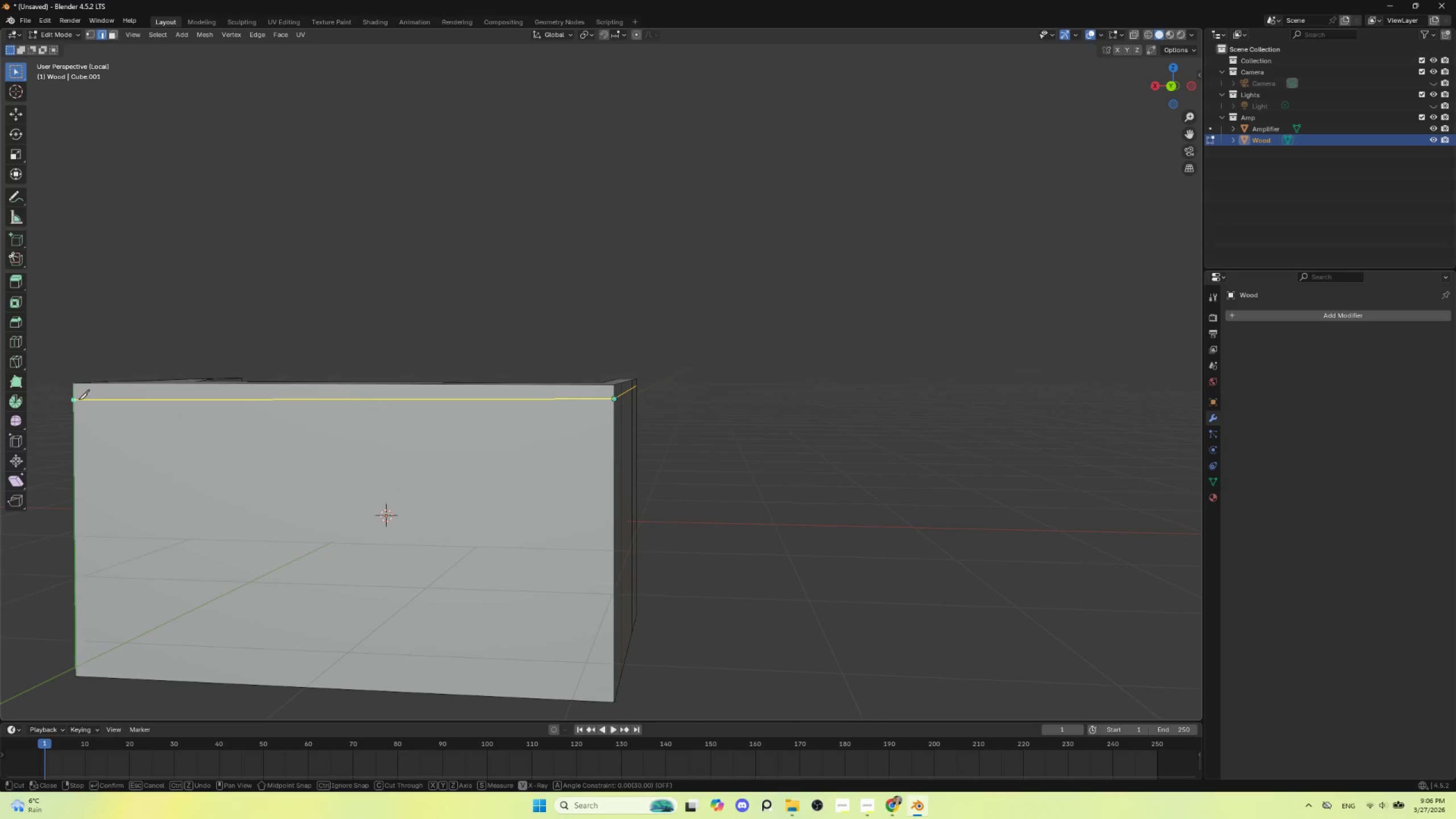 
left_click([78, 399])
 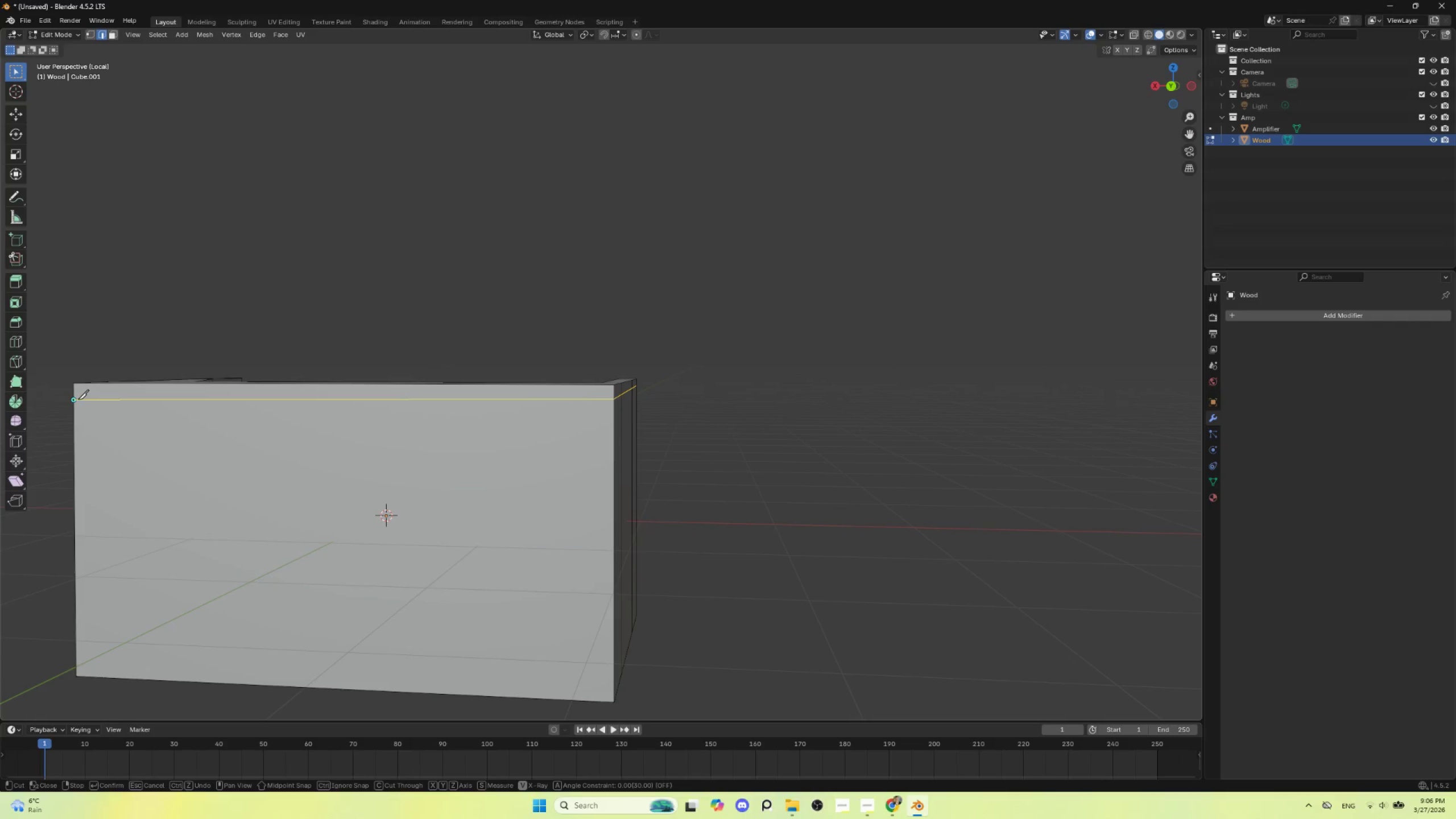 
key(Enter)
 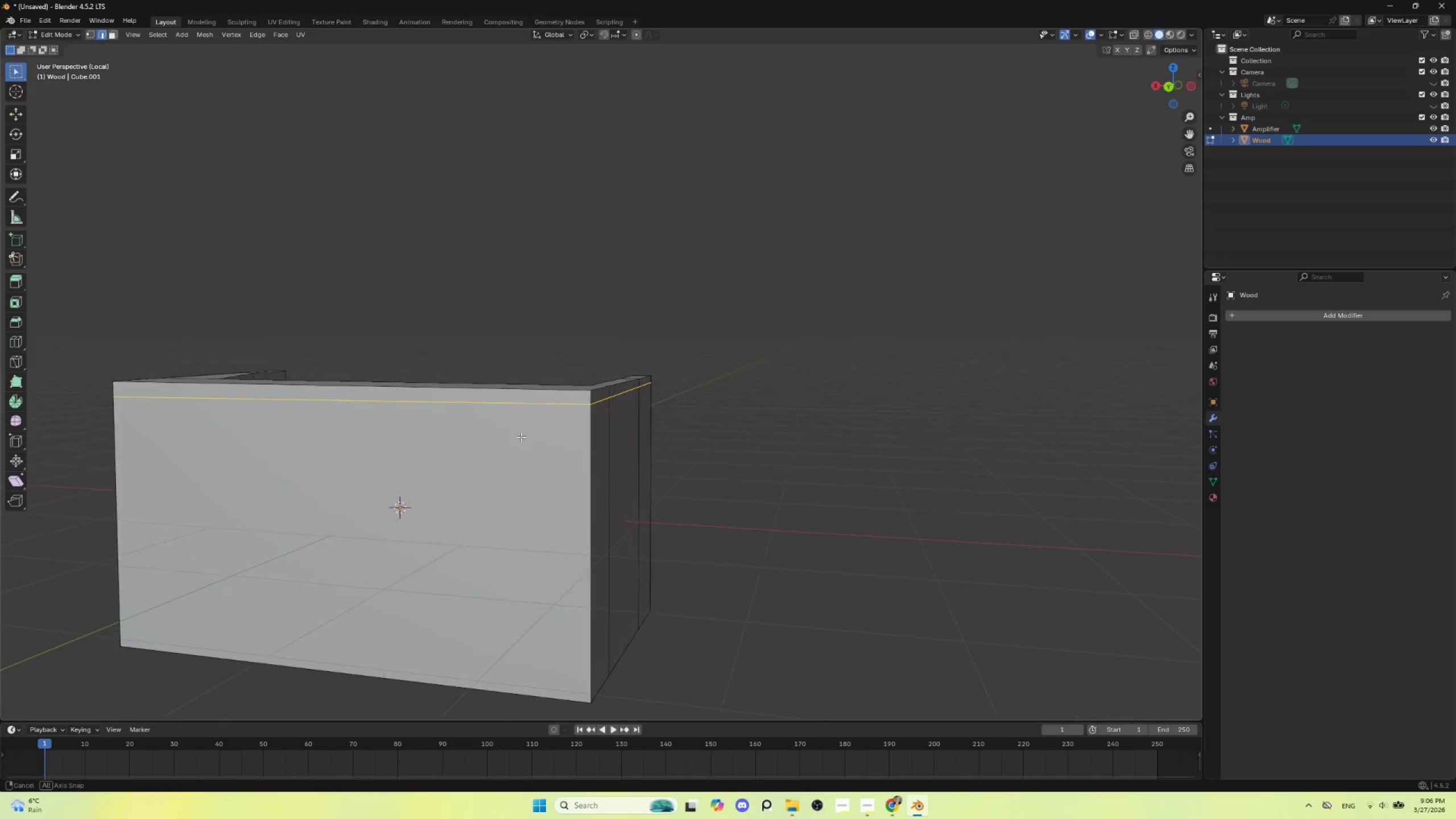 
hold_key(key=AltLeft, duration=0.56)
 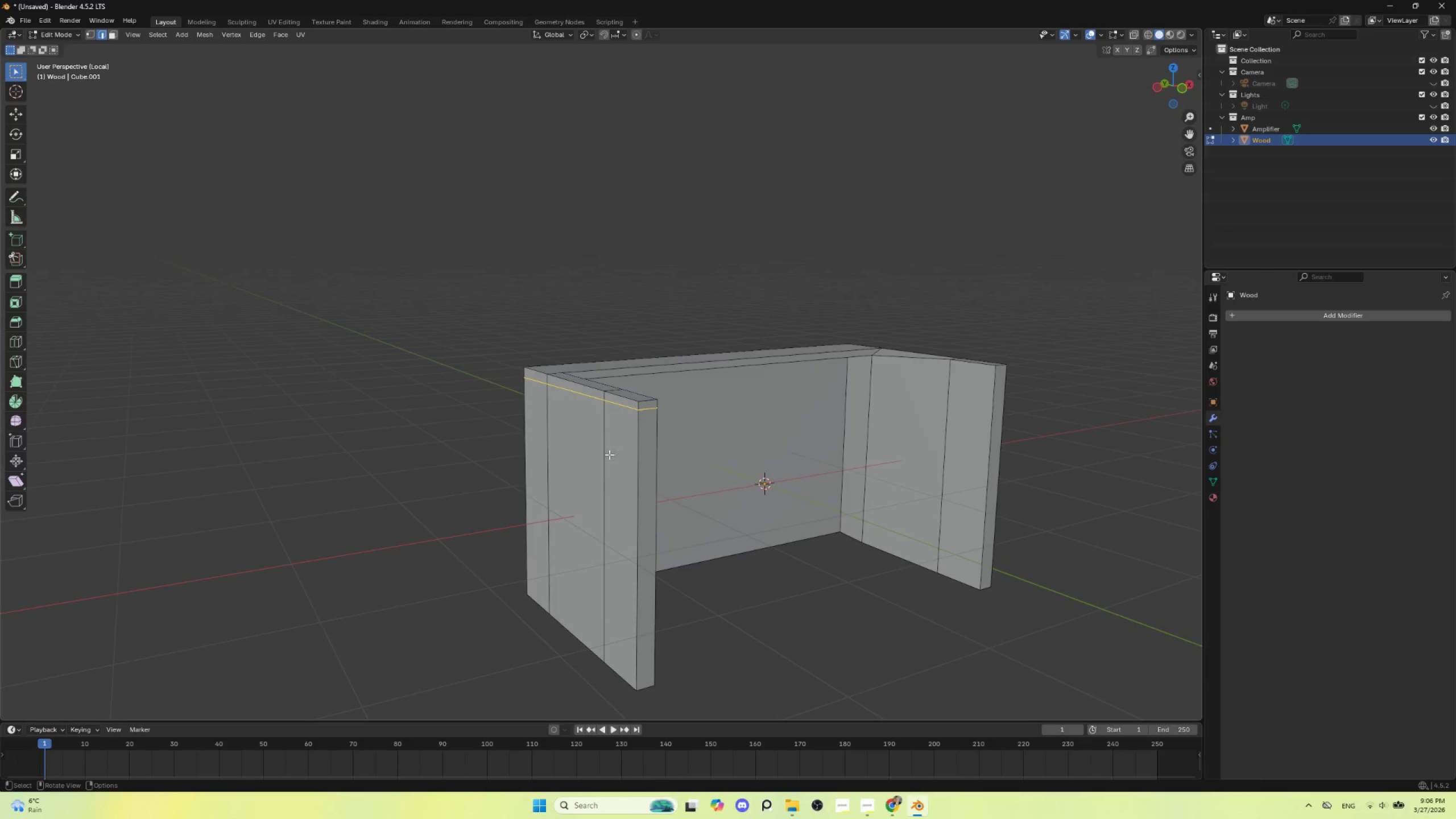 
scroll: coordinate [631, 462], scroll_direction: up, amount: 2.0
 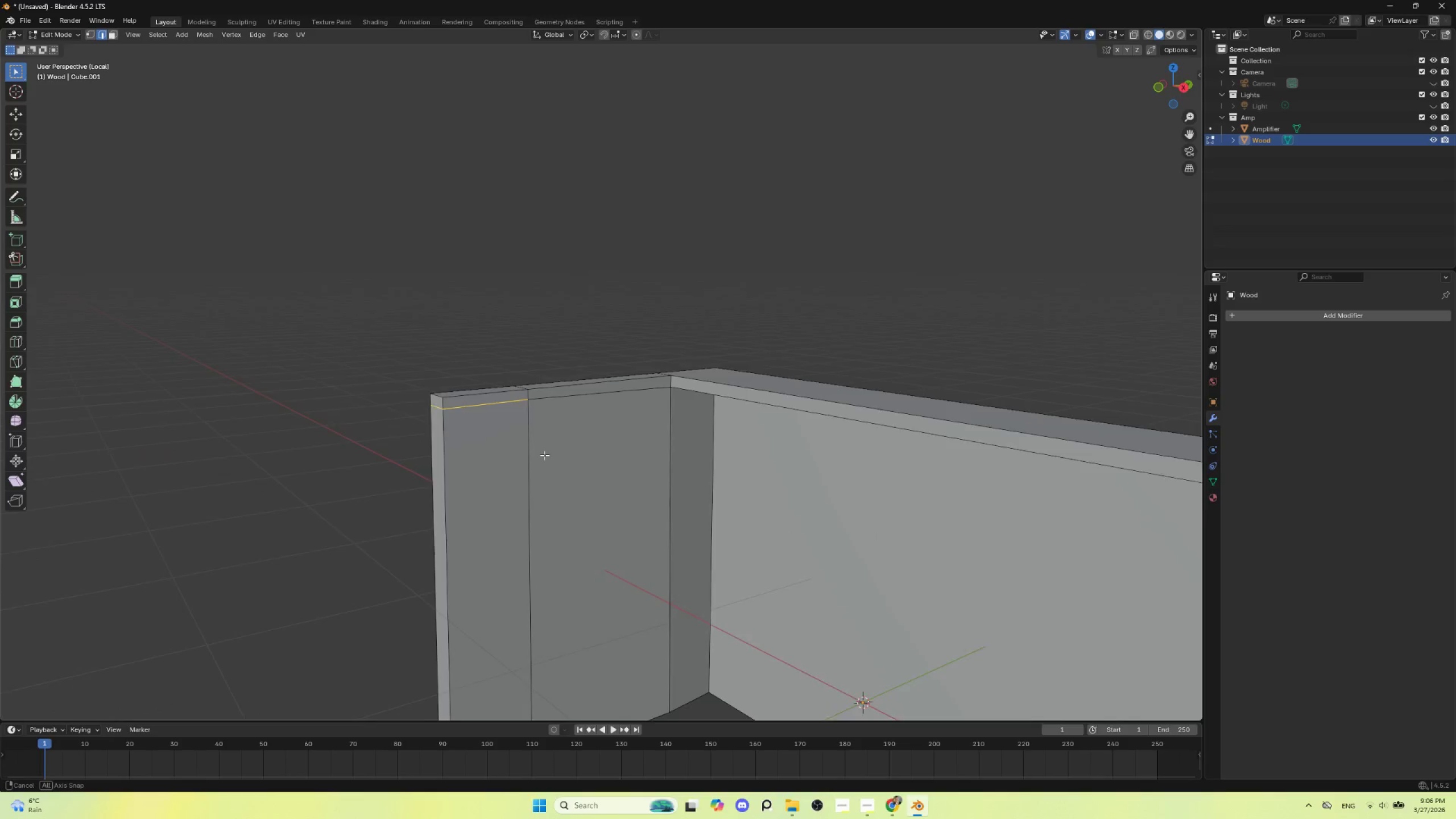 
hold_key(key=ShiftLeft, duration=1.5)
 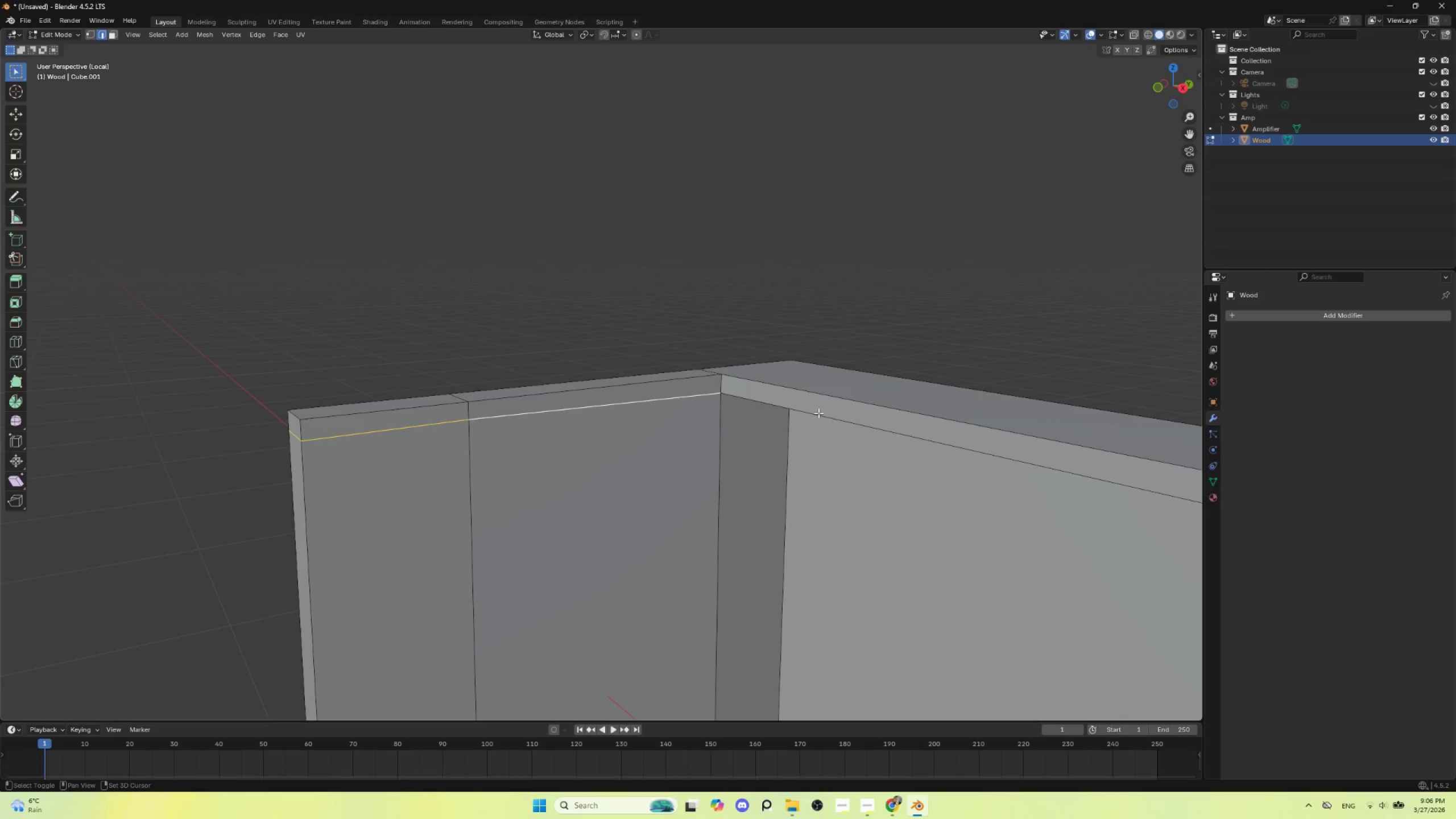 
scroll: coordinate [556, 462], scroll_direction: up, amount: 3.0
 